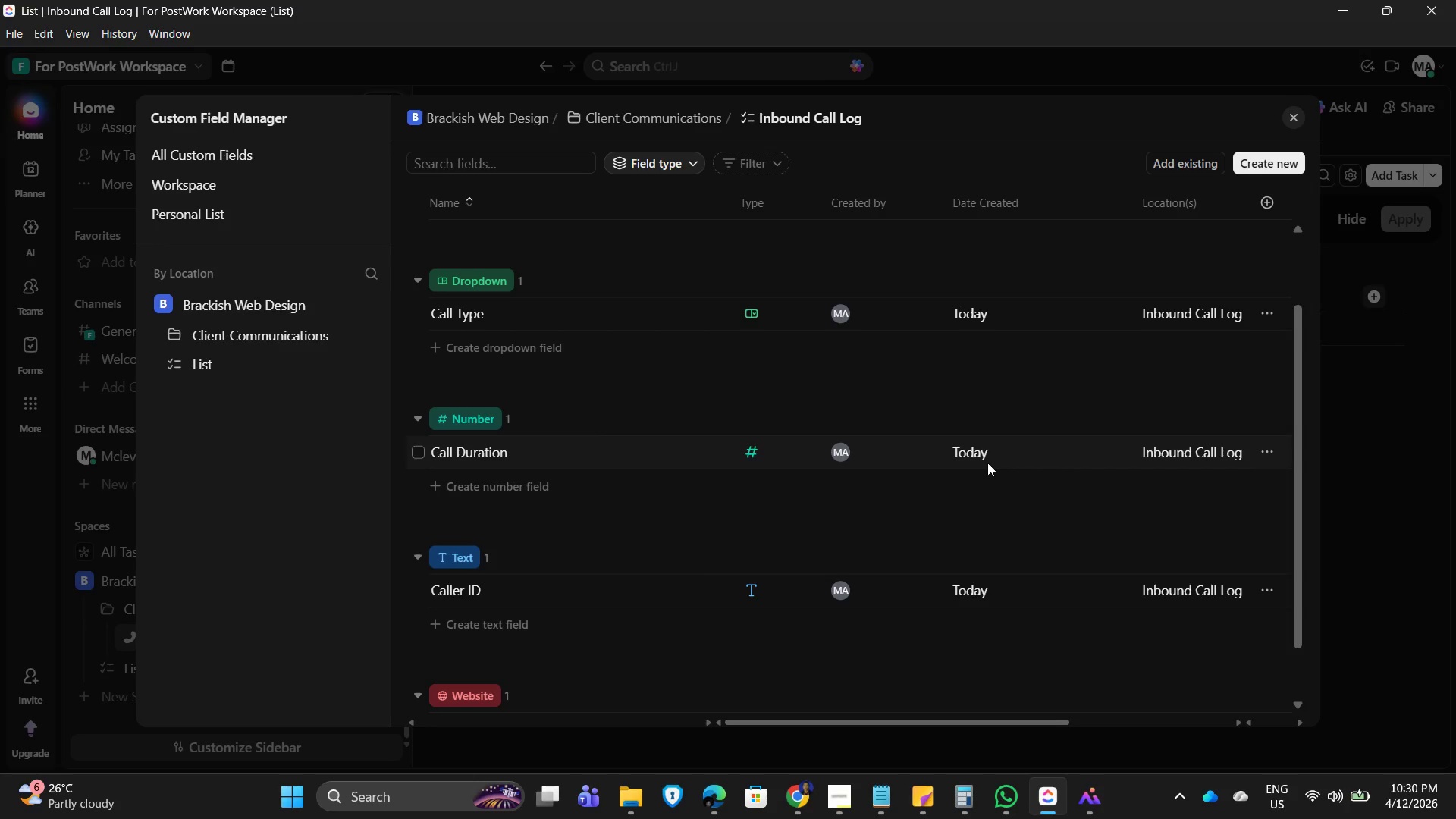 
left_click([1270, 453])
 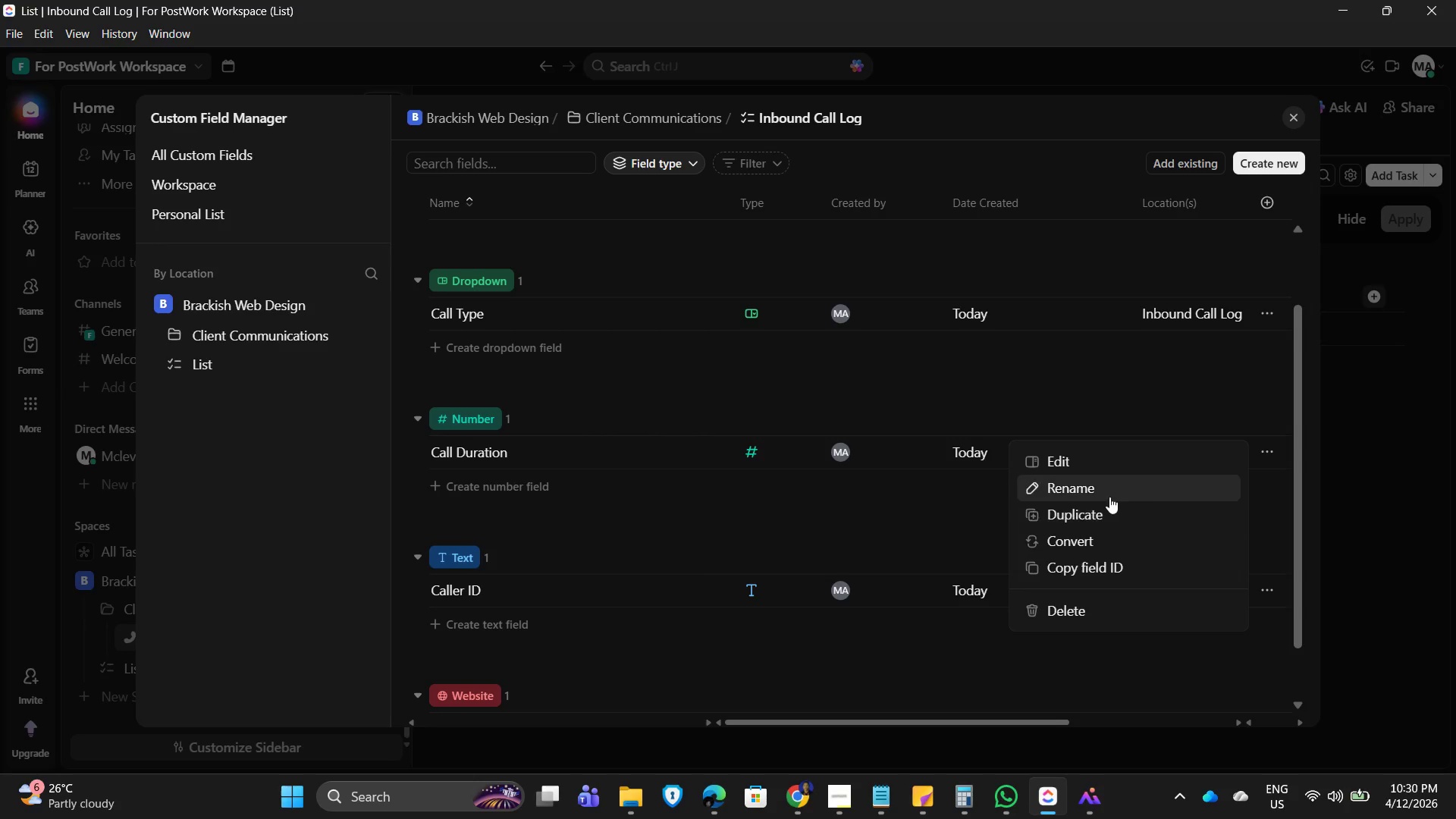 
left_click([1097, 465])
 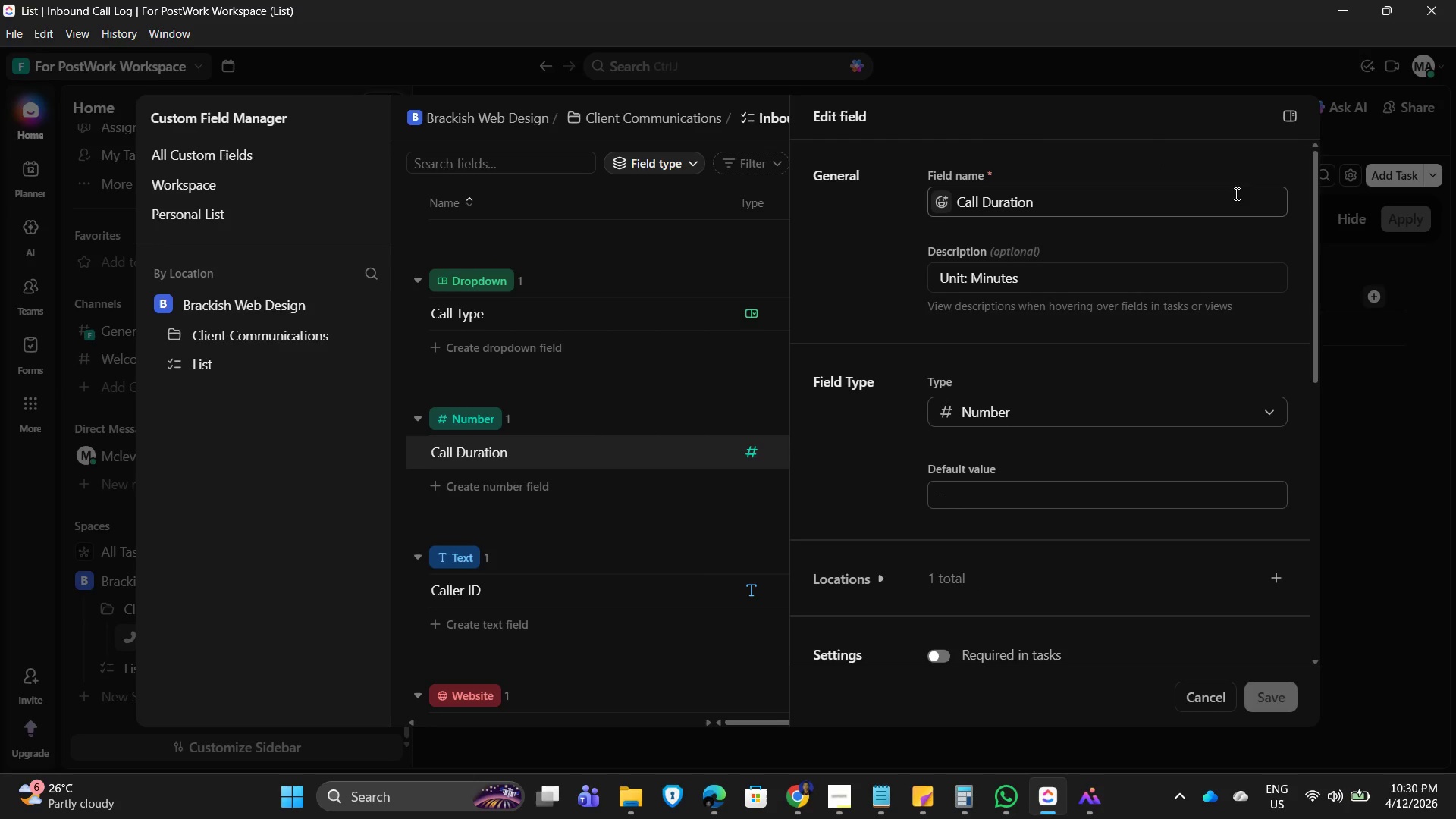 
left_click([1201, 692])
 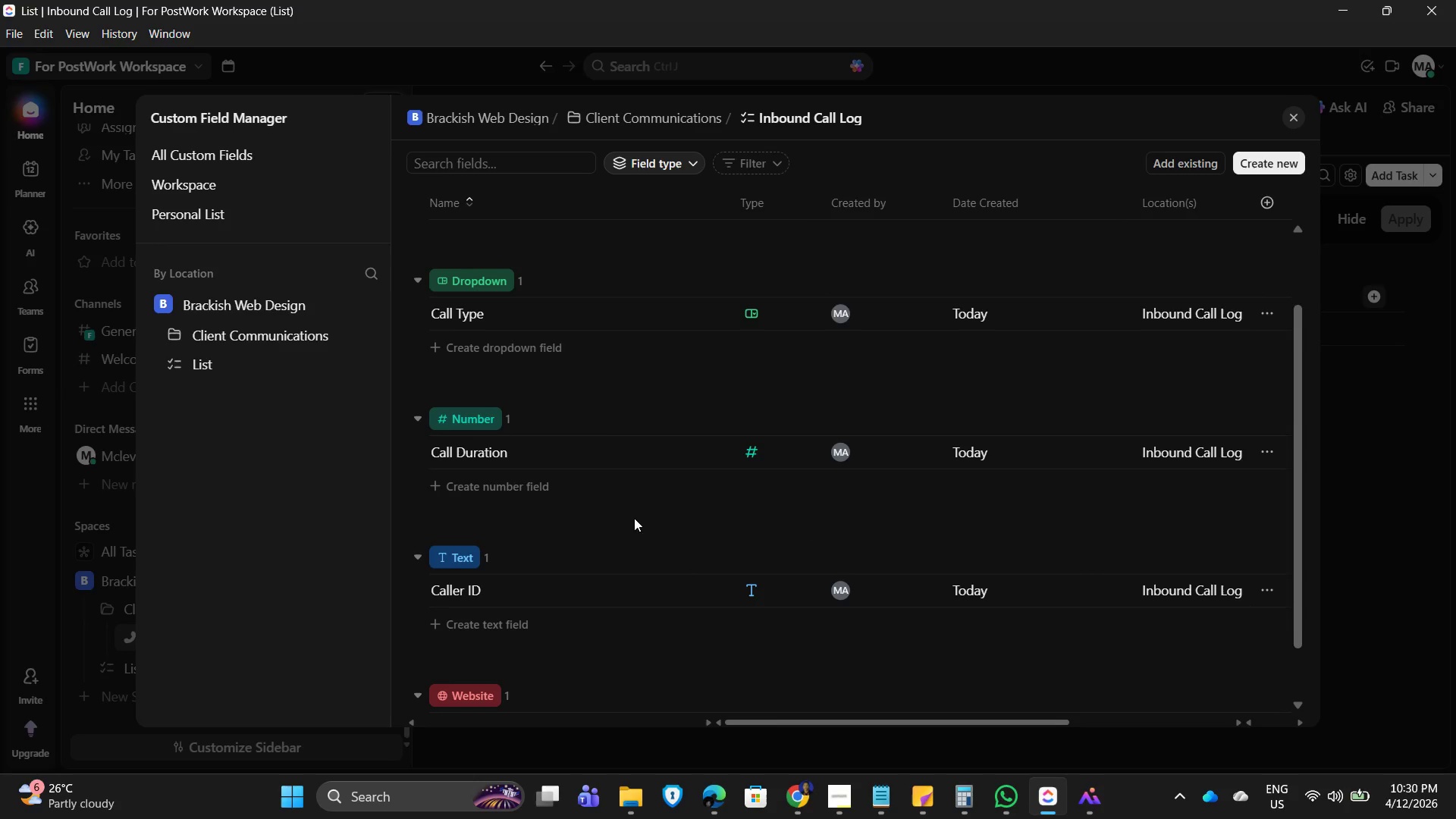 
scroll: coordinate [729, 523], scroll_direction: down, amount: 2.0
 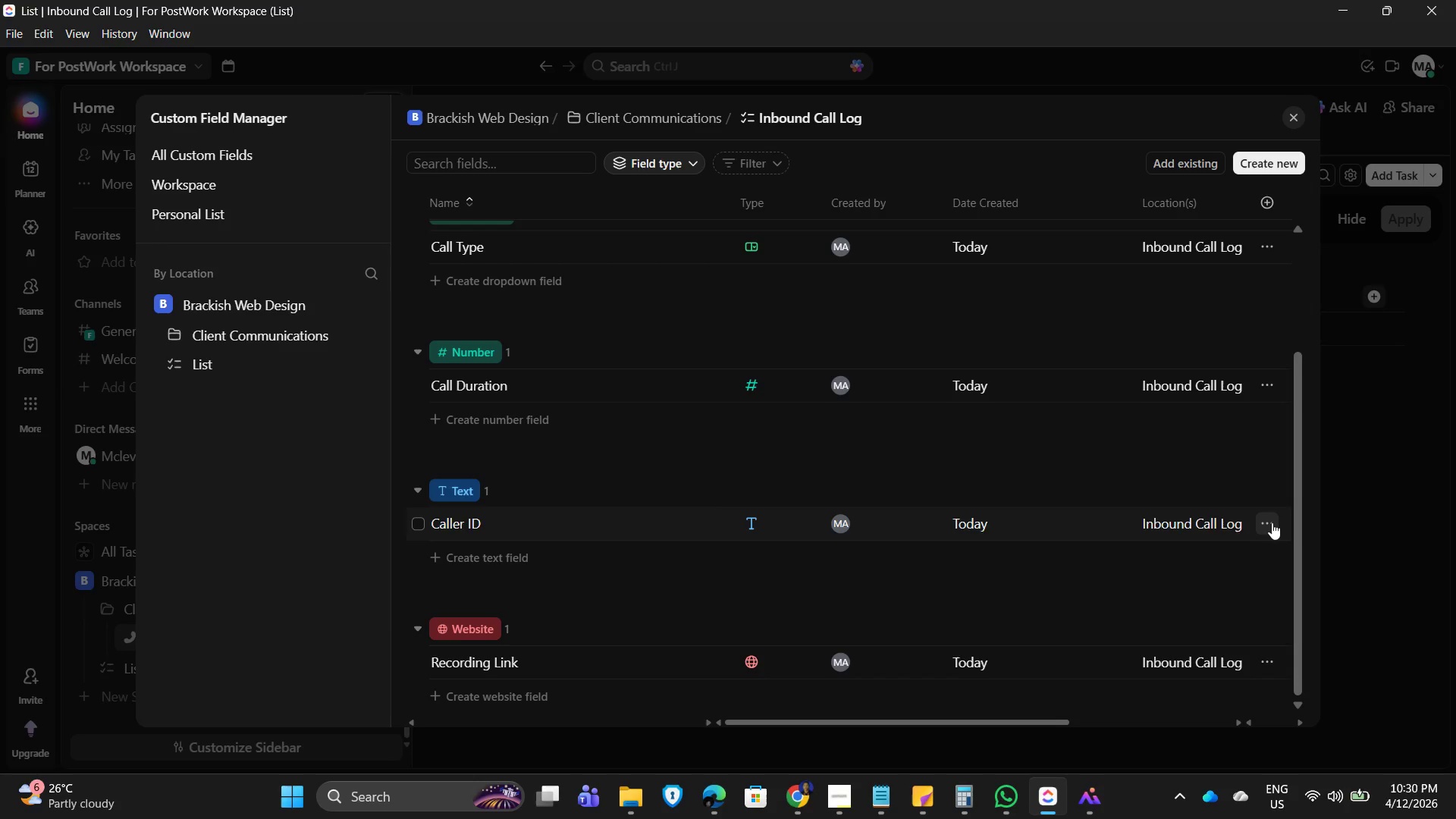 
wait(6.39)
 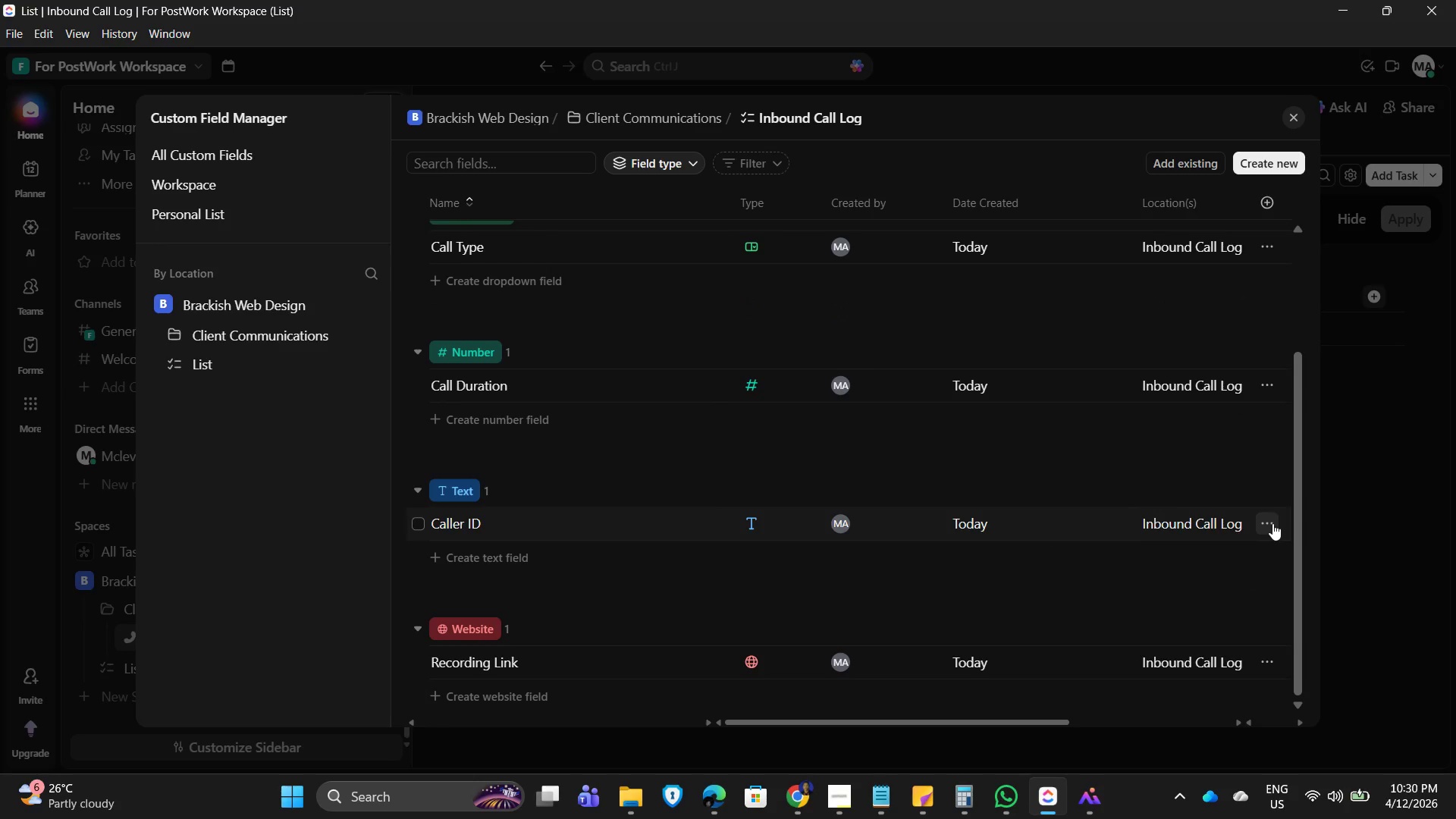 
left_click([1276, 519])
 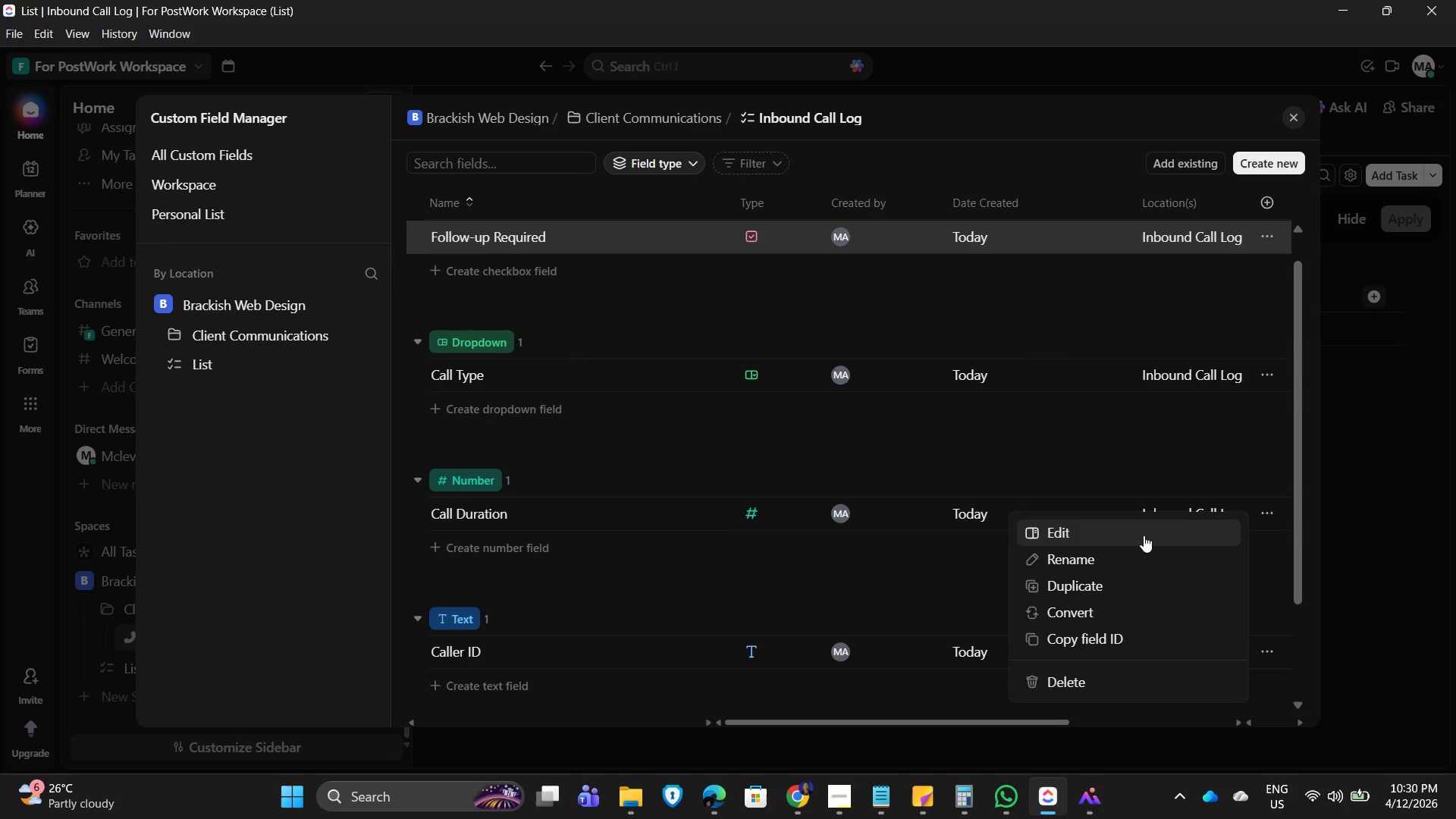 
left_click([1127, 535])
 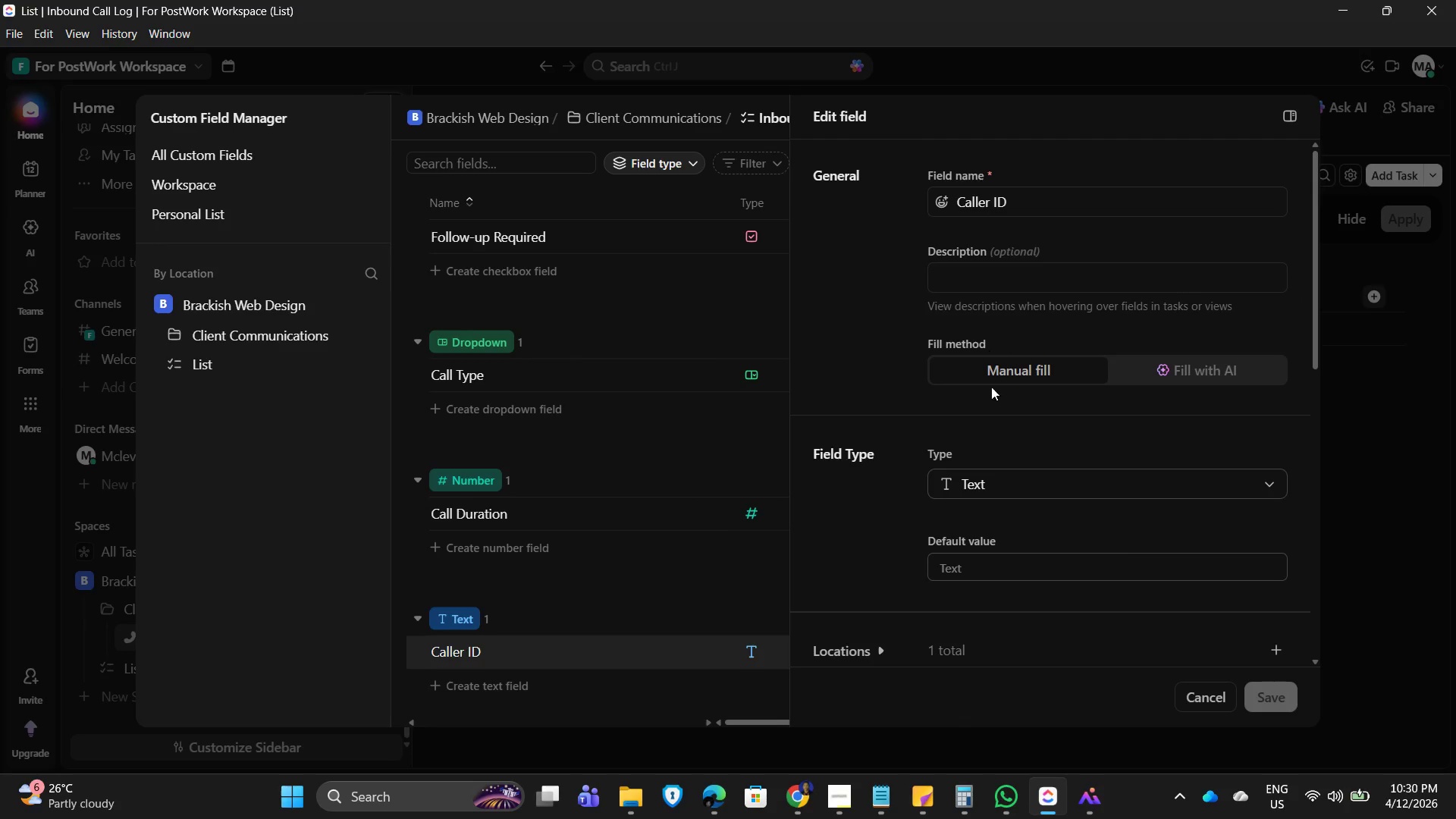 
left_click([989, 283])
 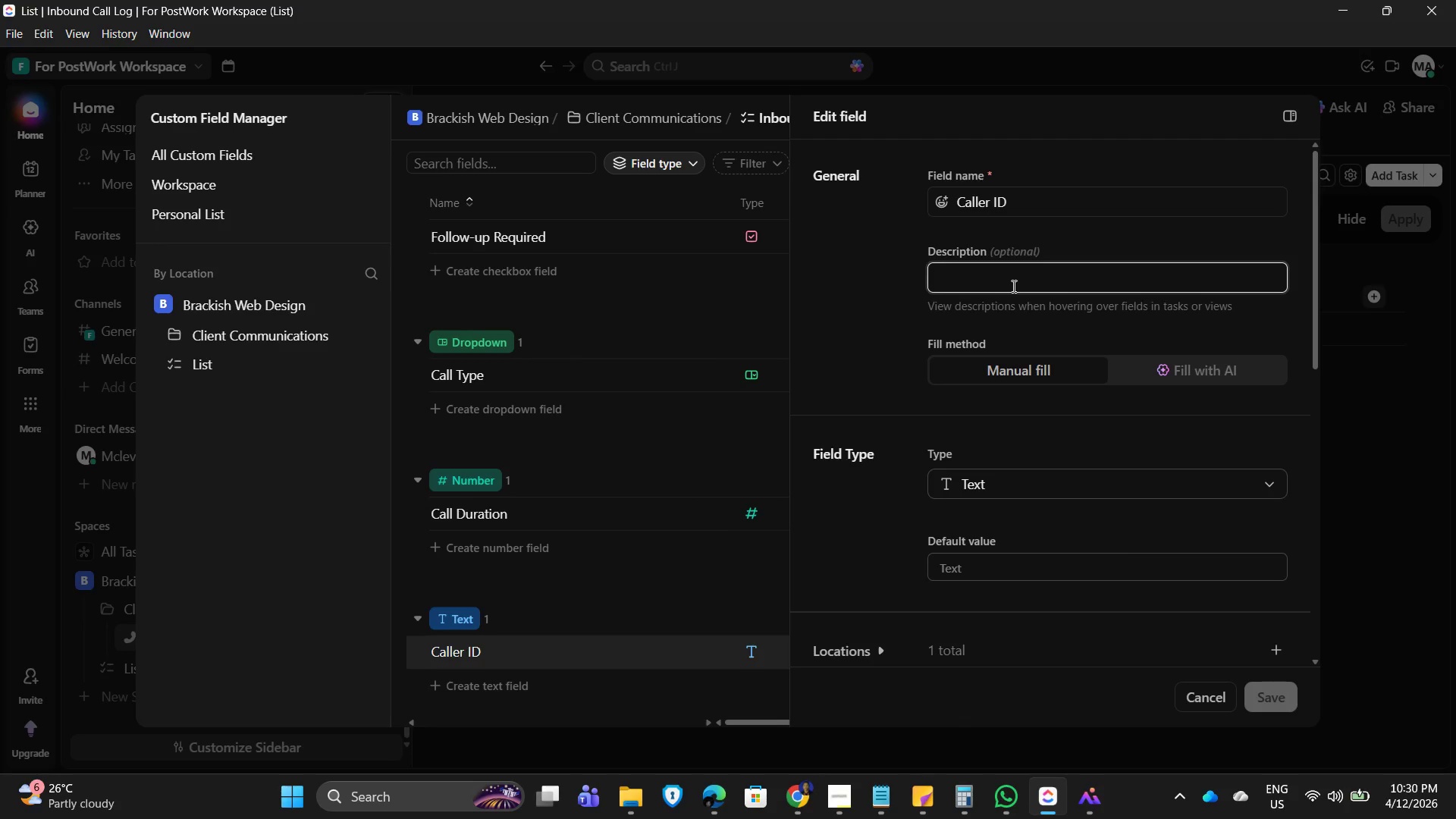 
type(Example: +639123456789)
 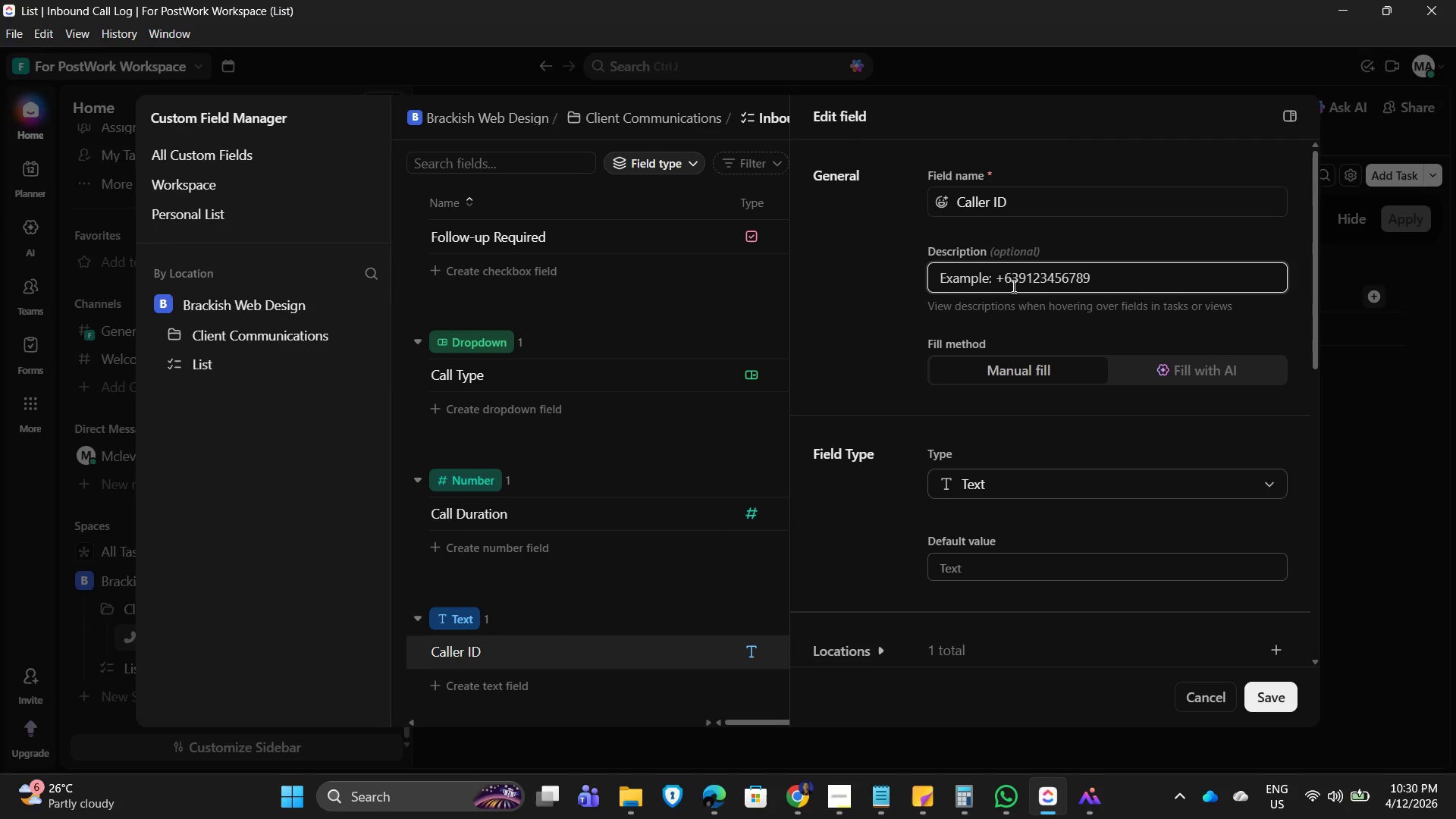 
left_click([1279, 690])
 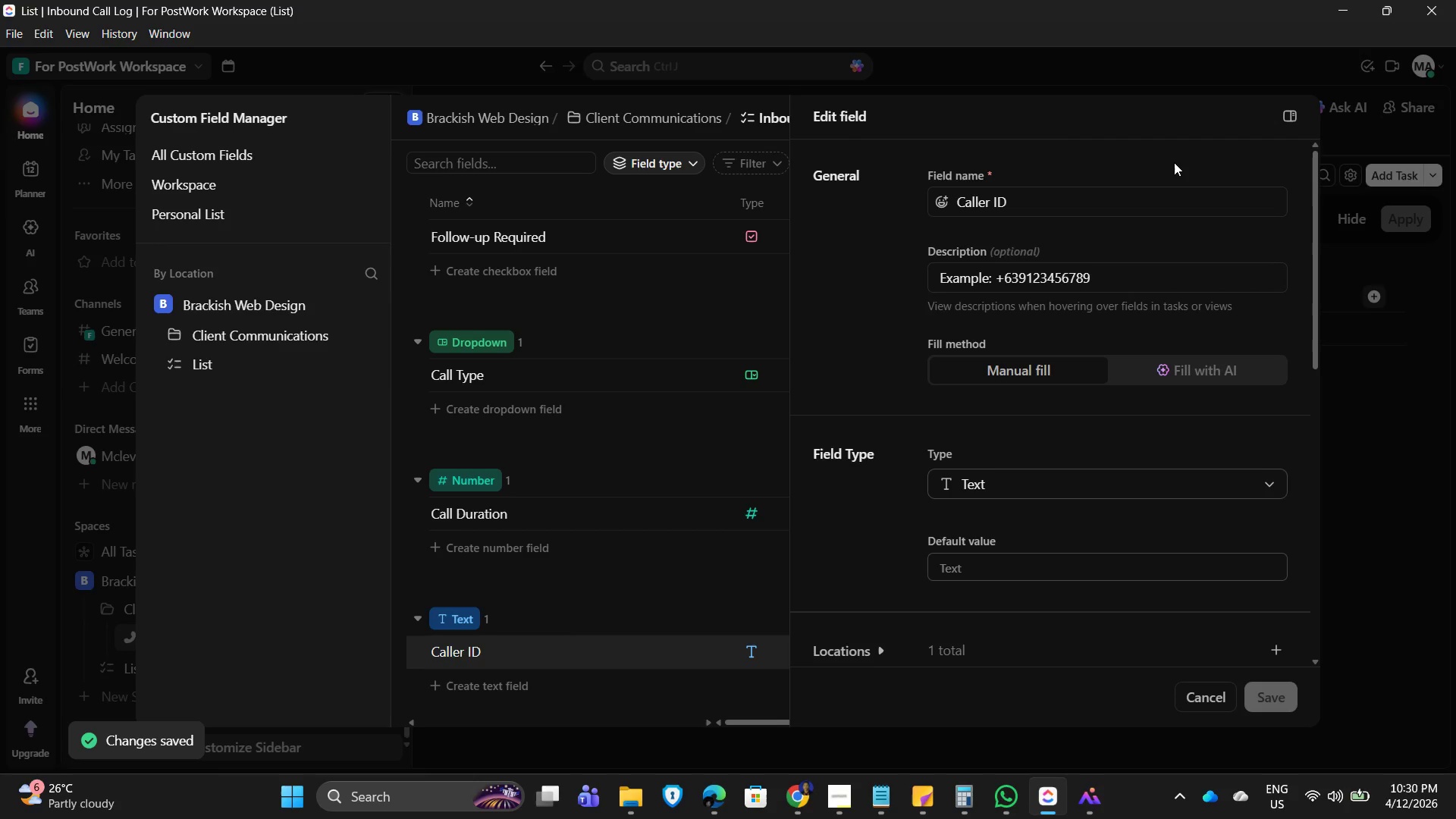 
wait(8.33)
 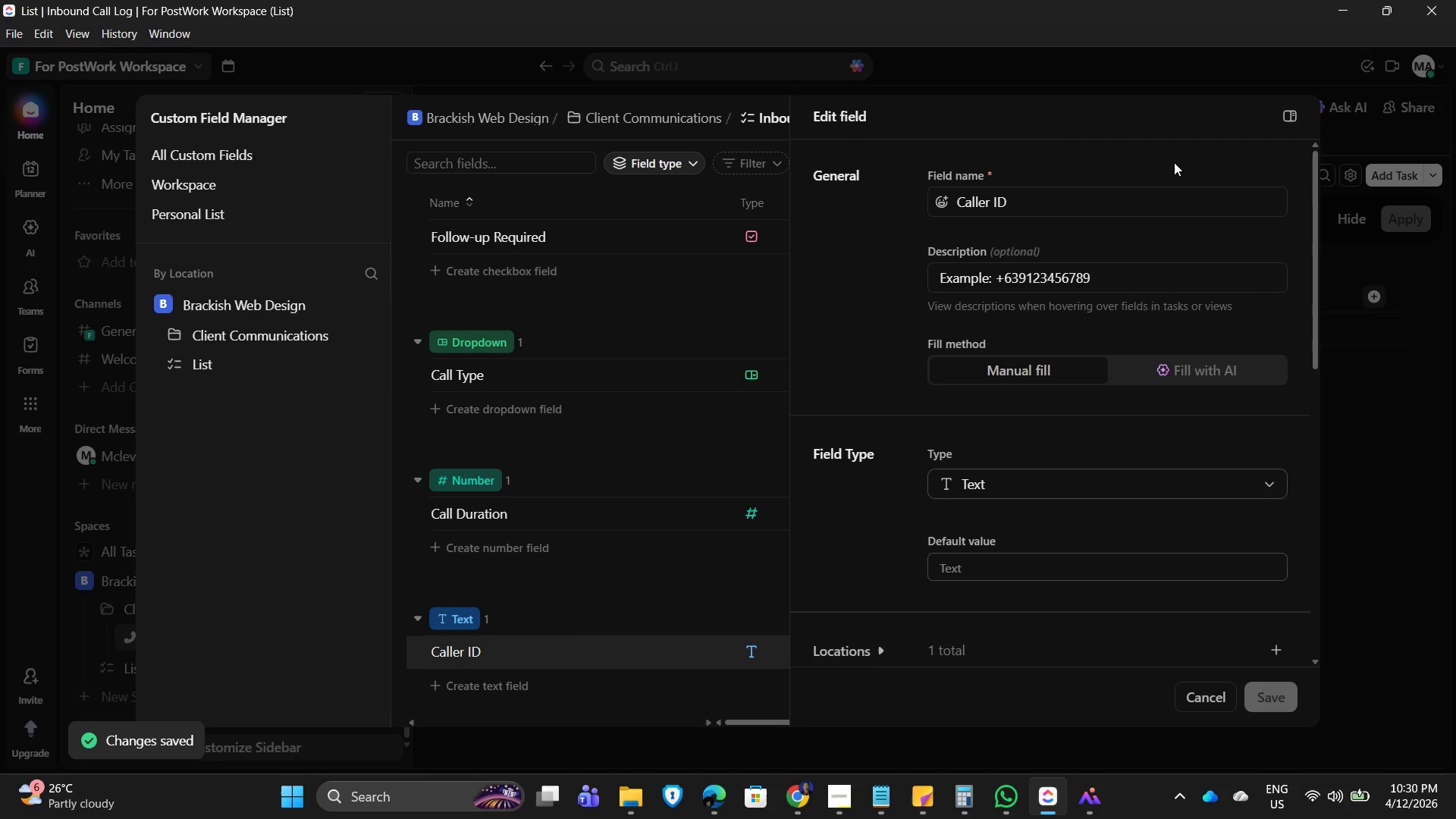 
left_click([1298, 115])
 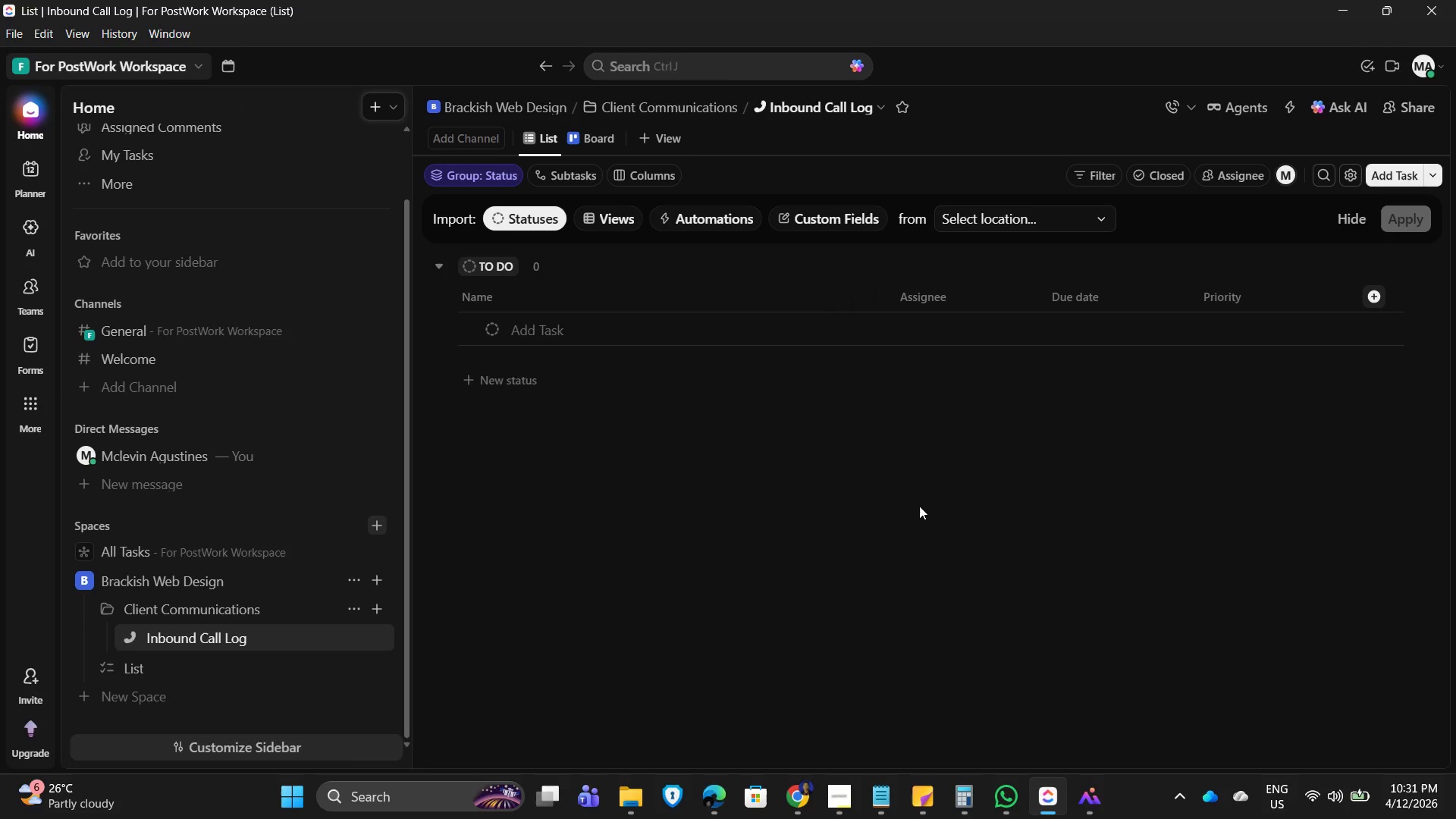 
wait(15.36)
 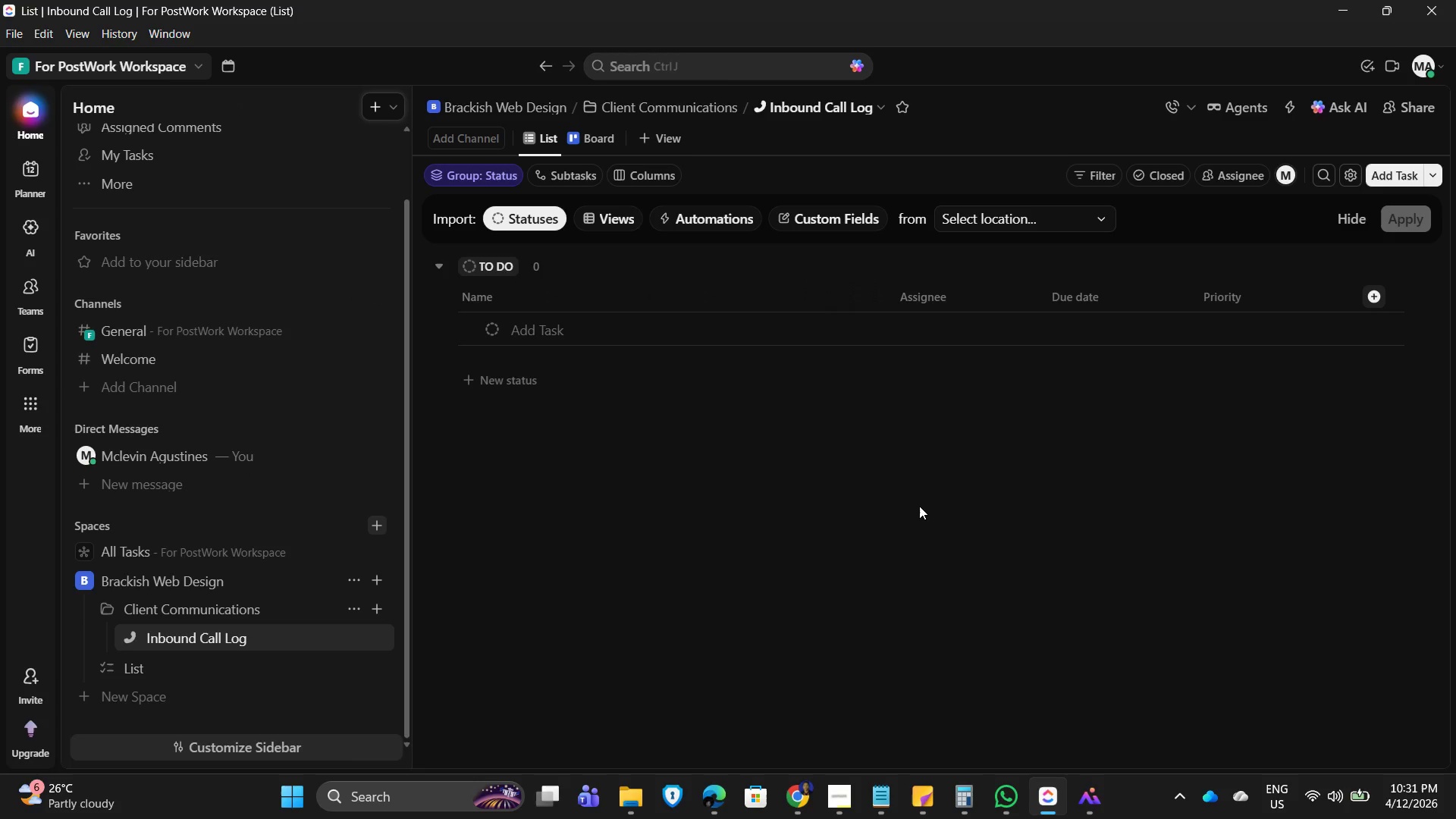 
left_click([555, 265])
 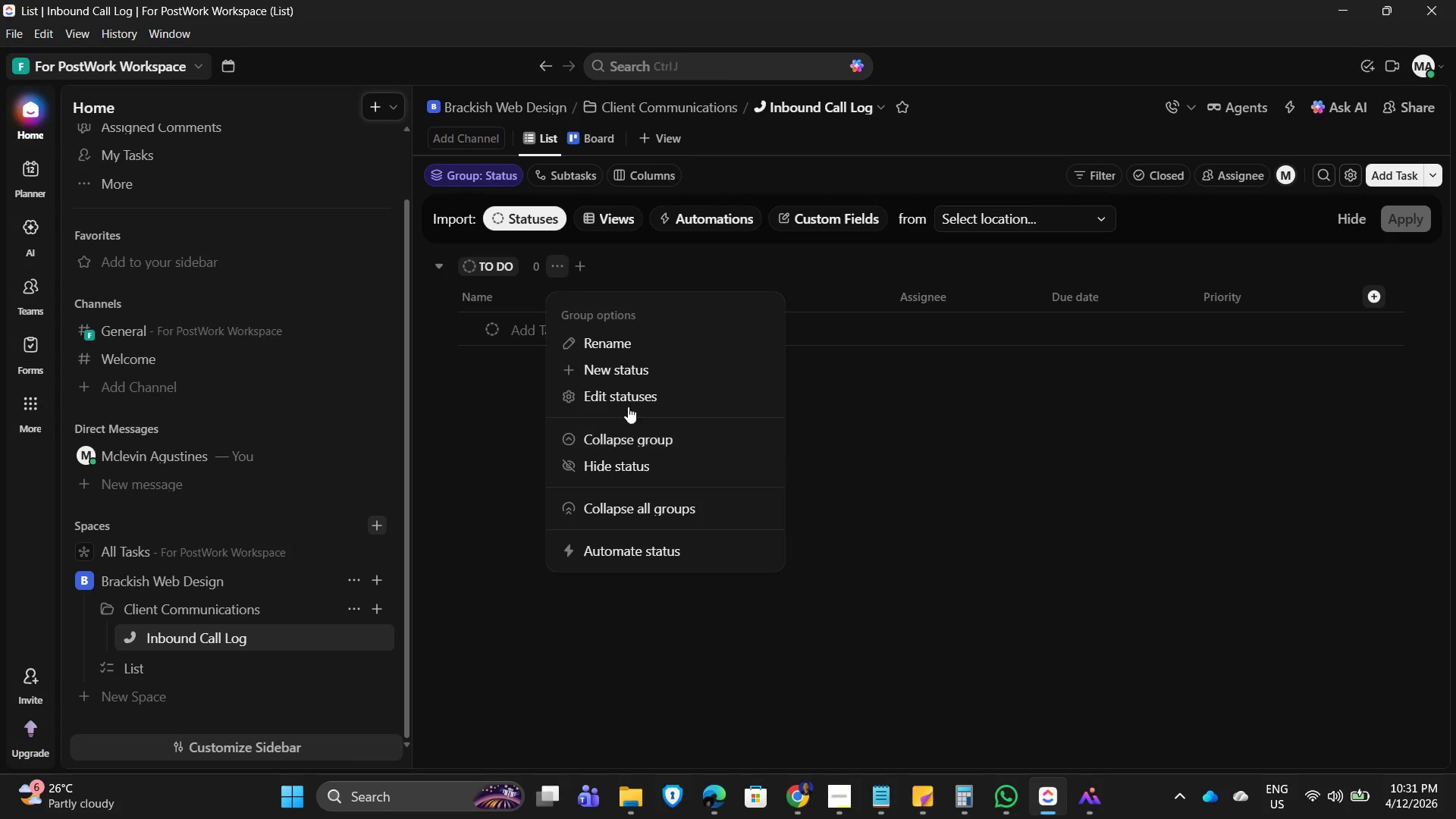 
left_click([628, 406])
 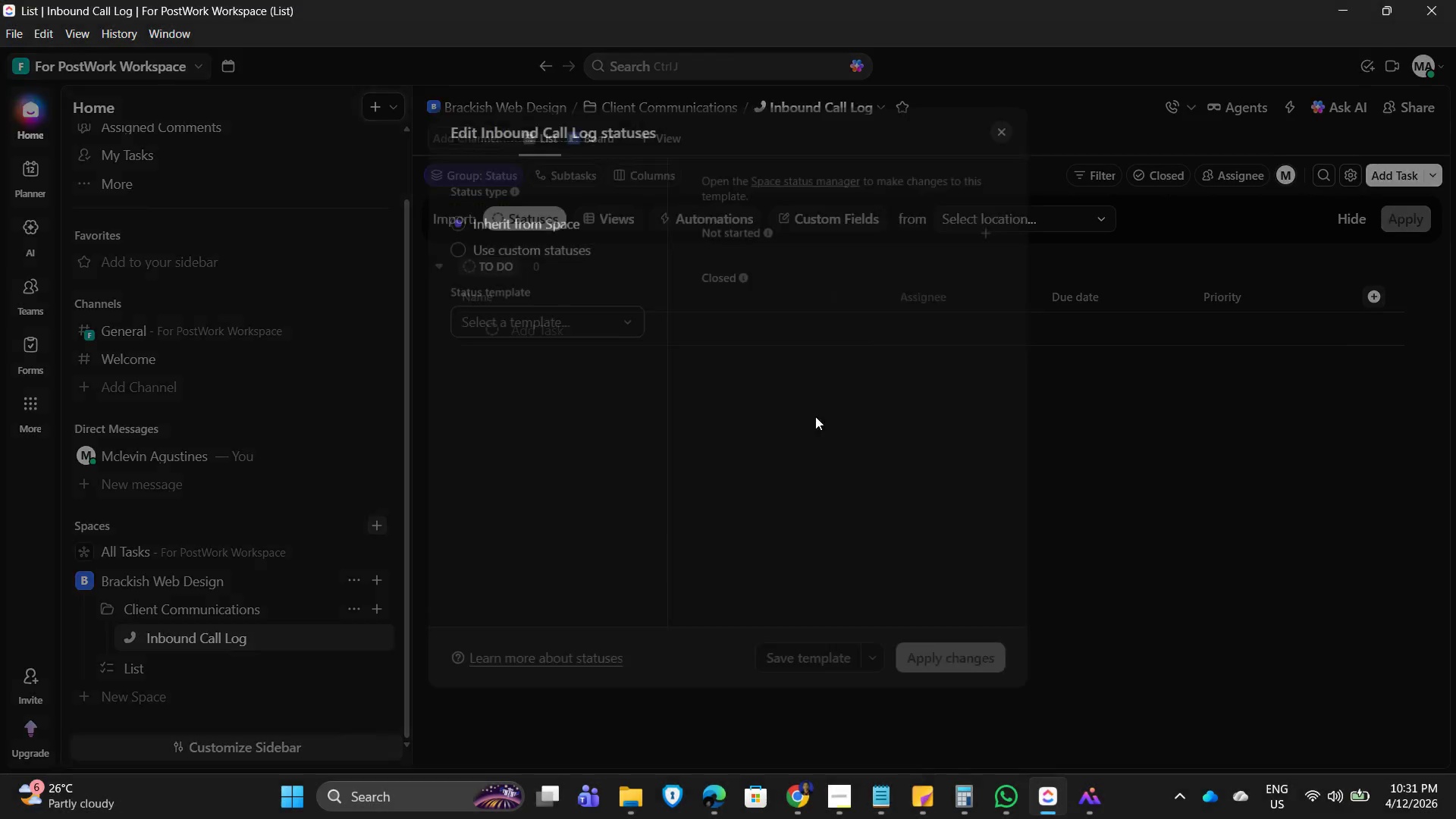 
mouse_move([815, 397])
 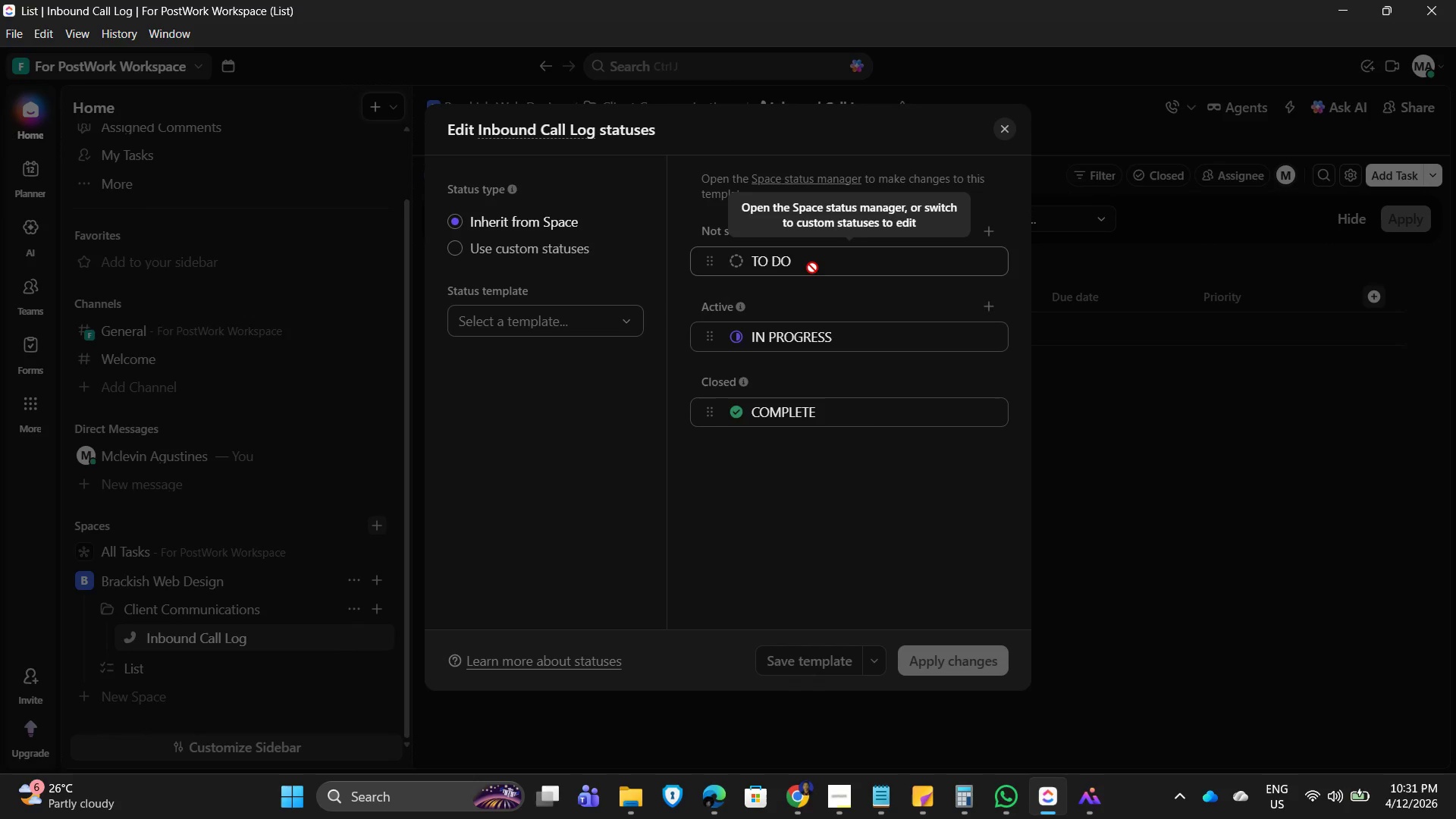 
left_click([823, 262])
 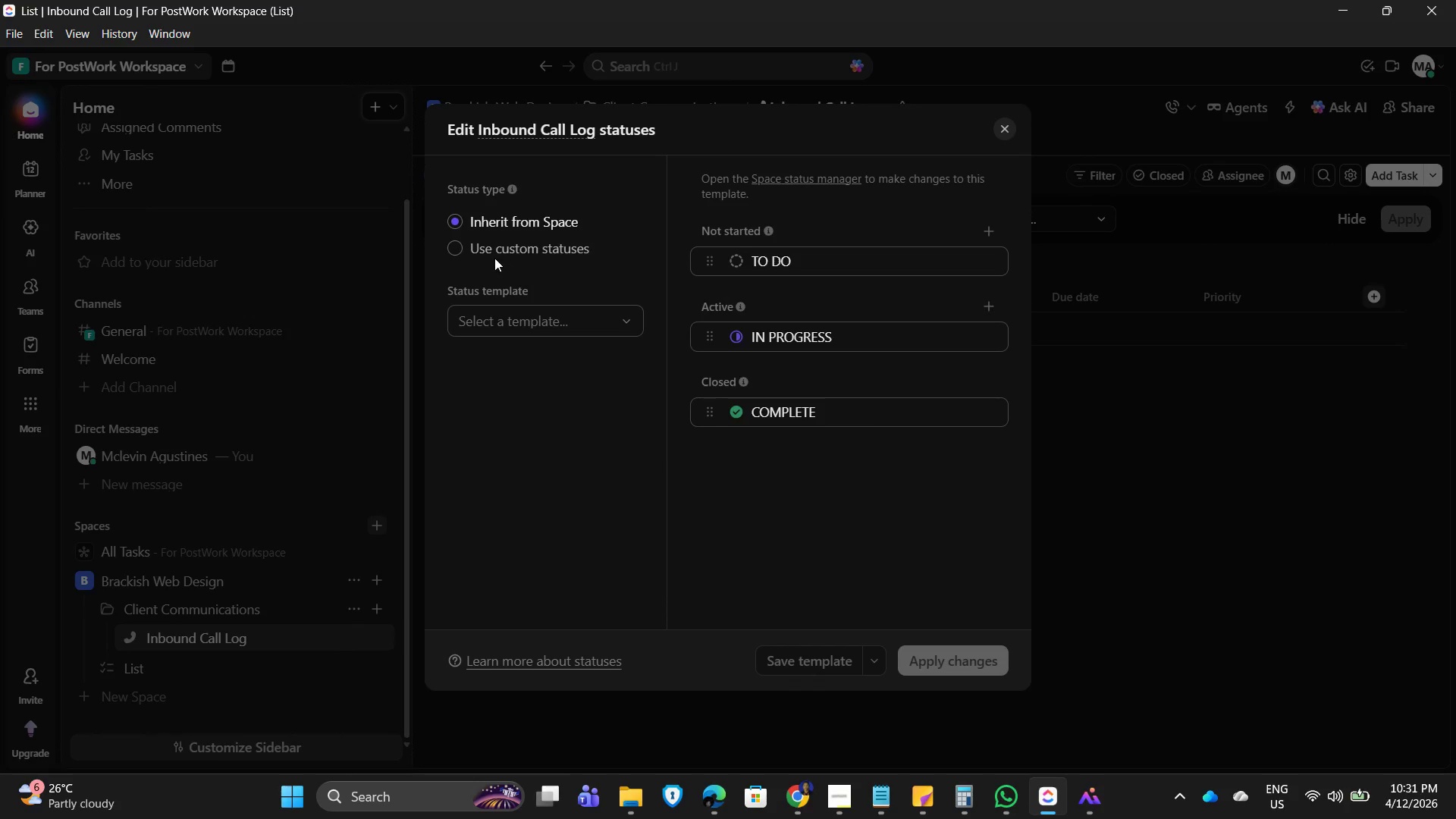 
double_click([477, 245])
 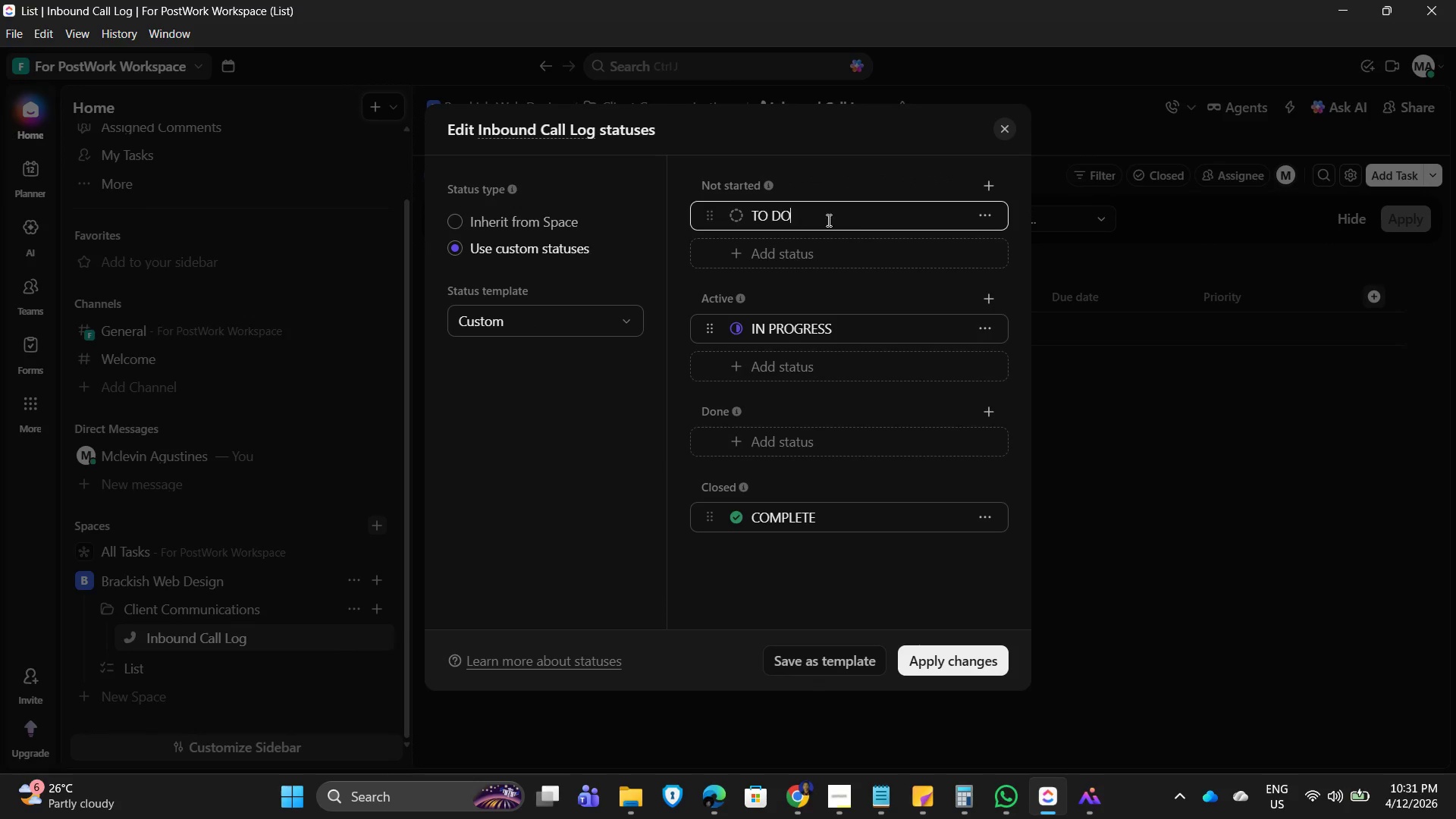 
left_click_drag(start_coordinate=[803, 215], to_coordinate=[683, 211])
 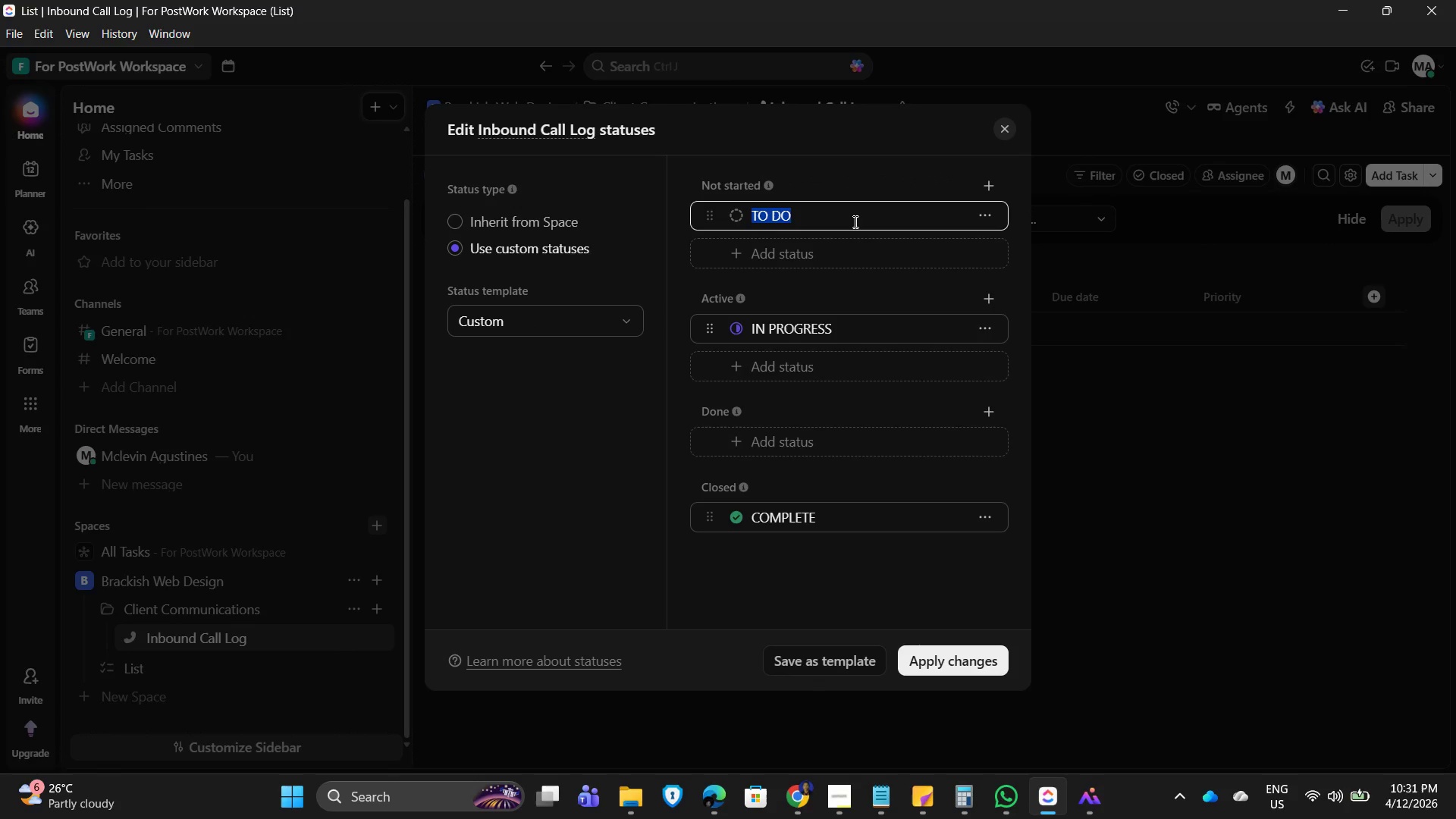 
type(logged)
 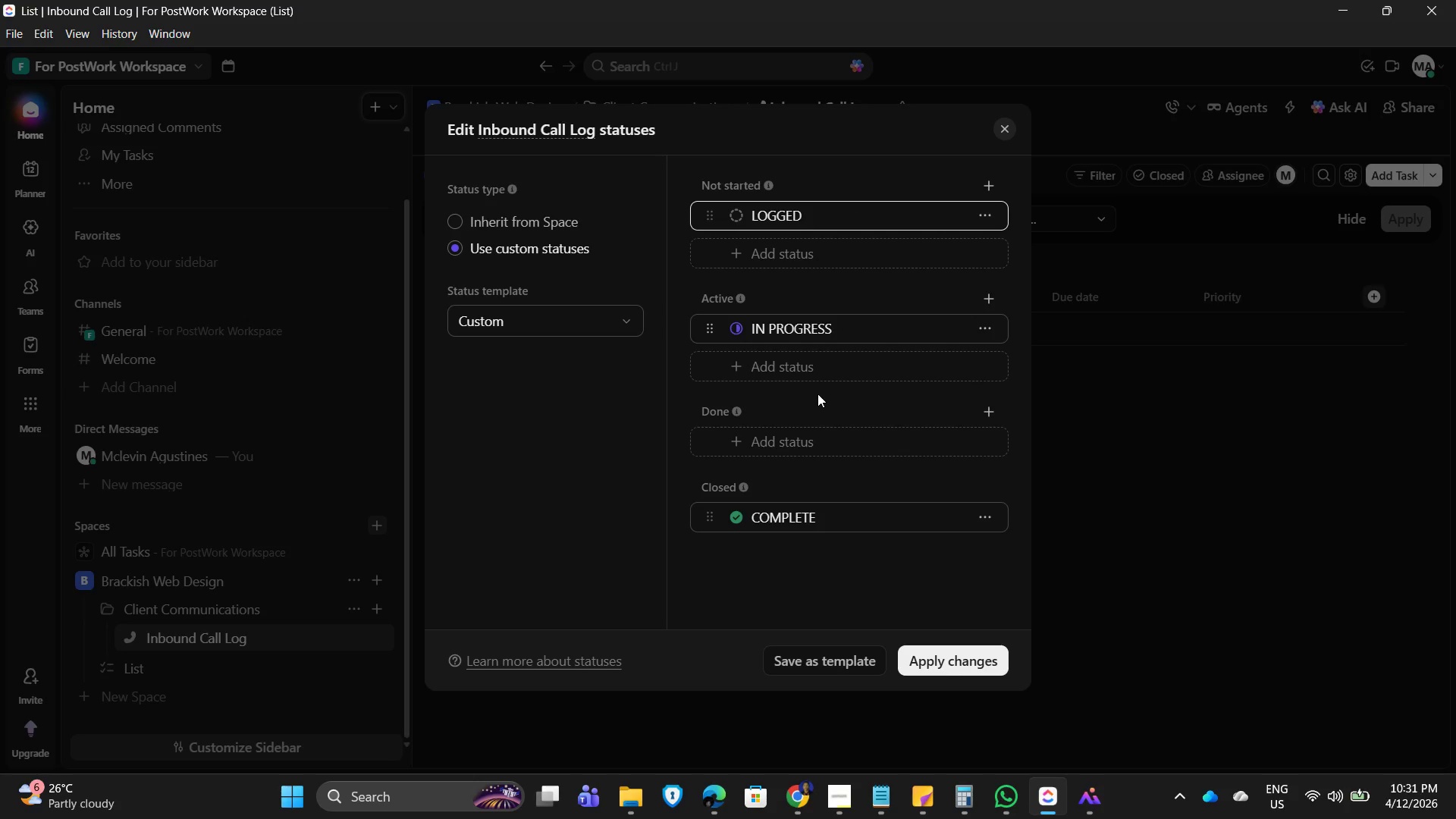 
left_click([818, 361])
 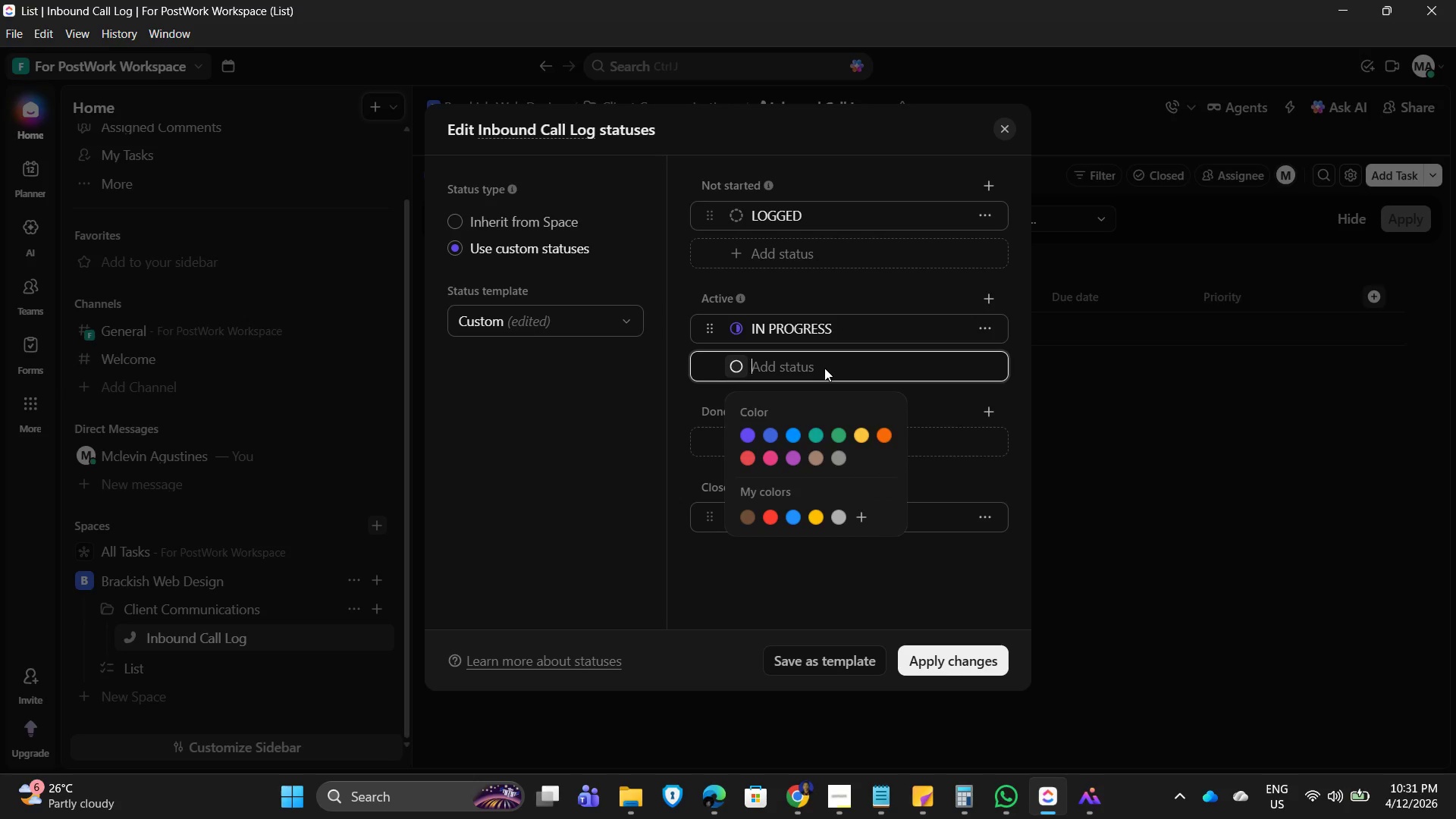 
wait(6.97)
 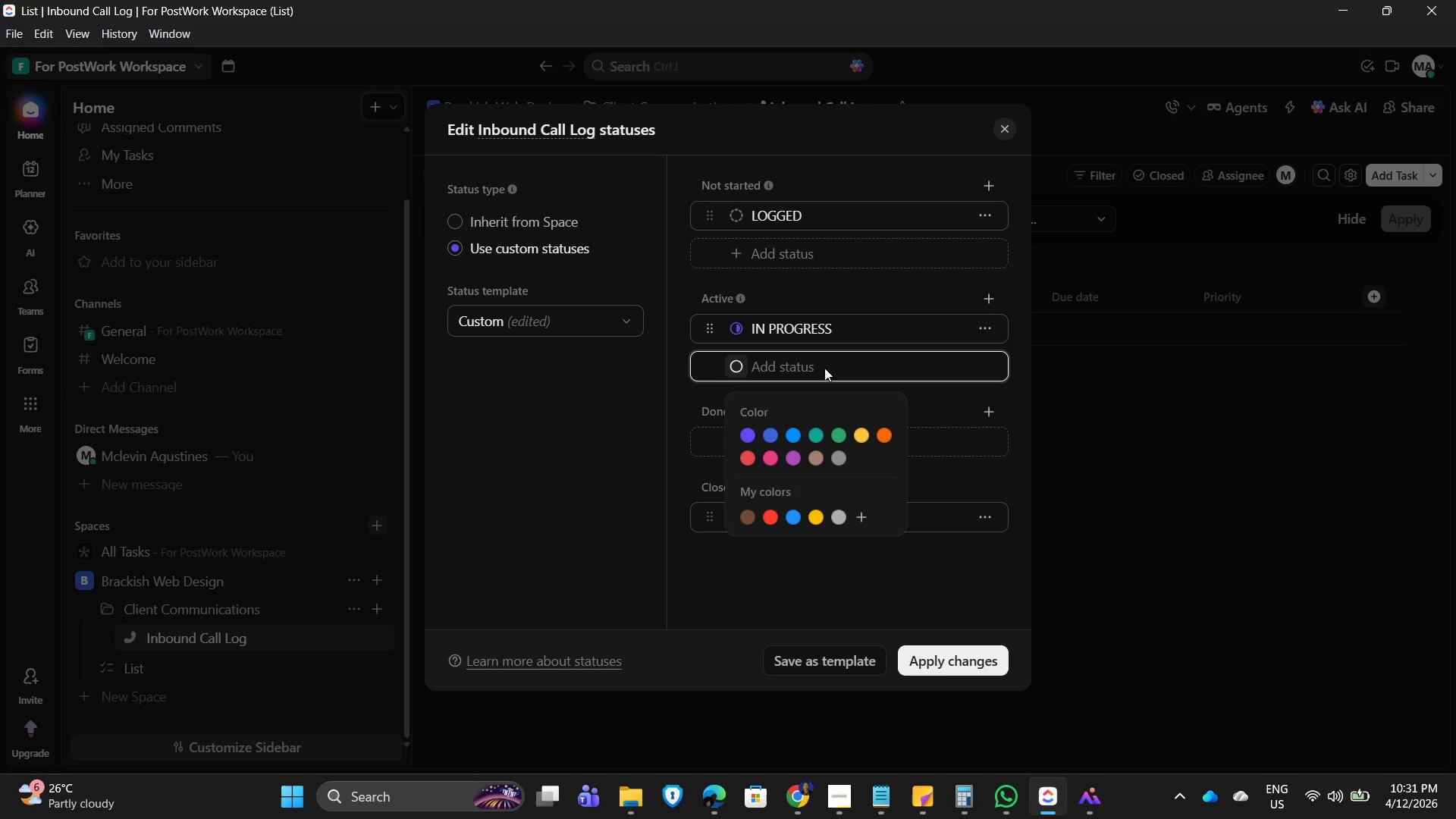 
left_click([921, 403])
 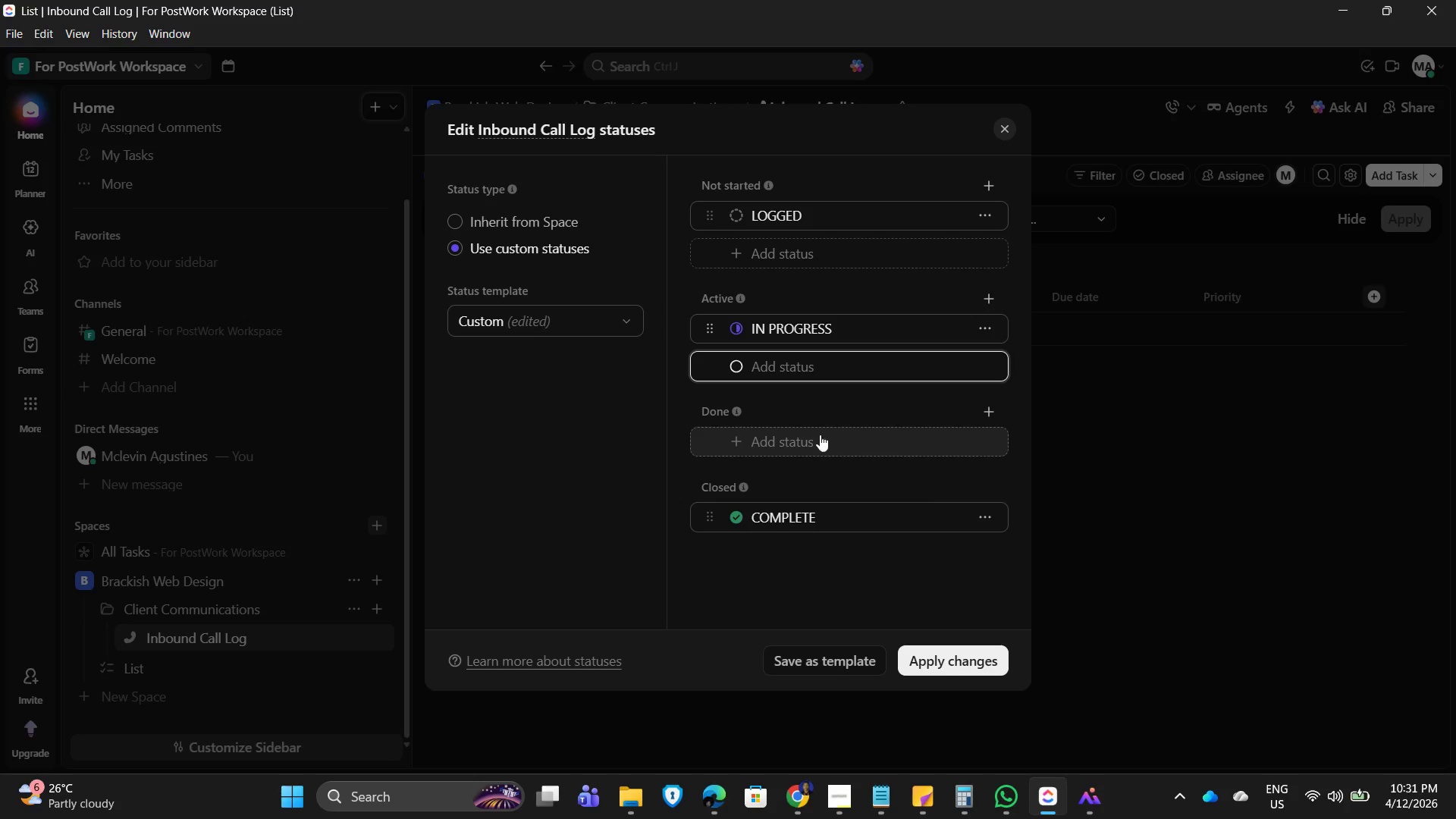 
left_click([800, 365])
 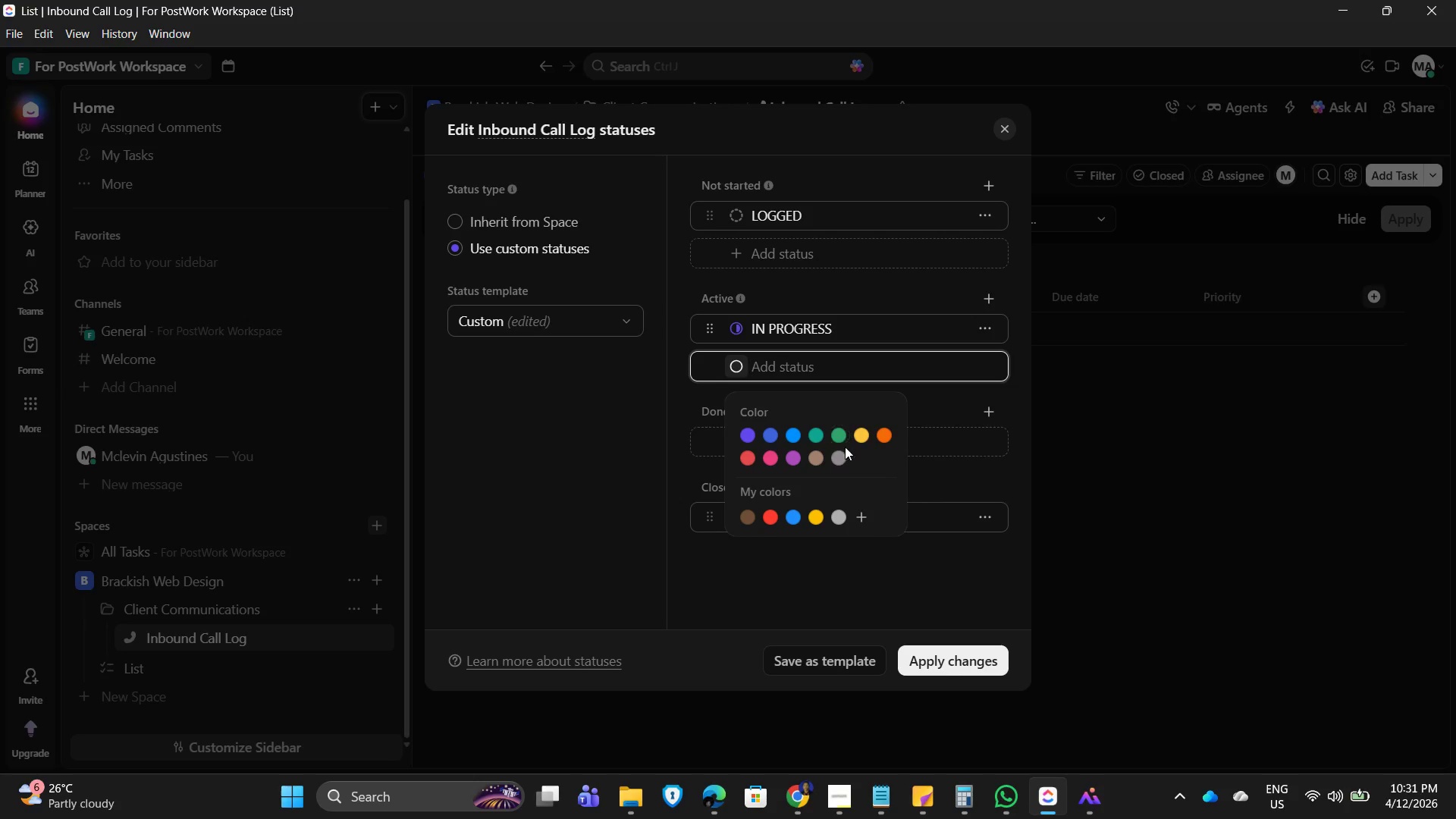 
left_click([817, 436])
 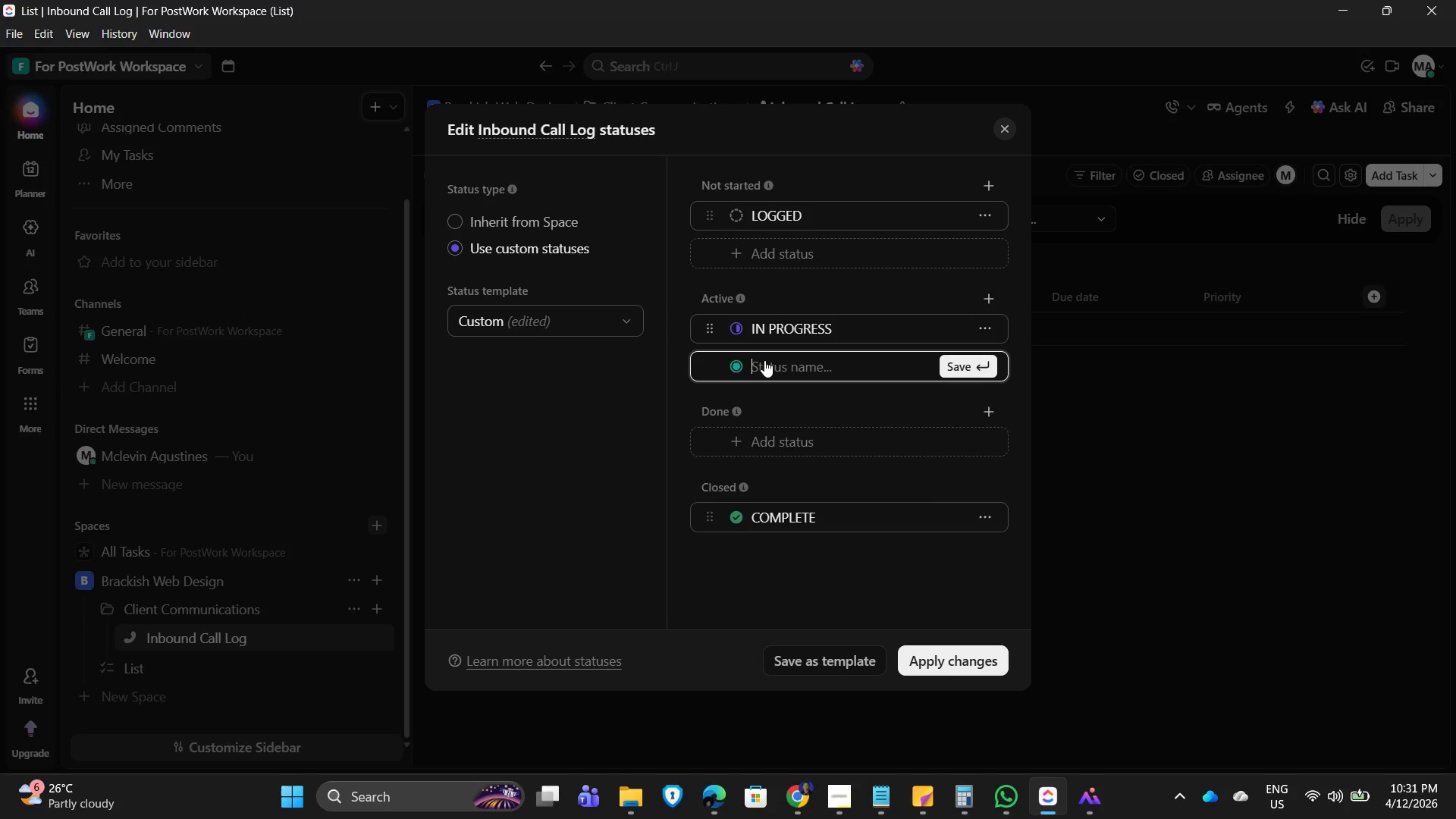 
left_click([728, 364])
 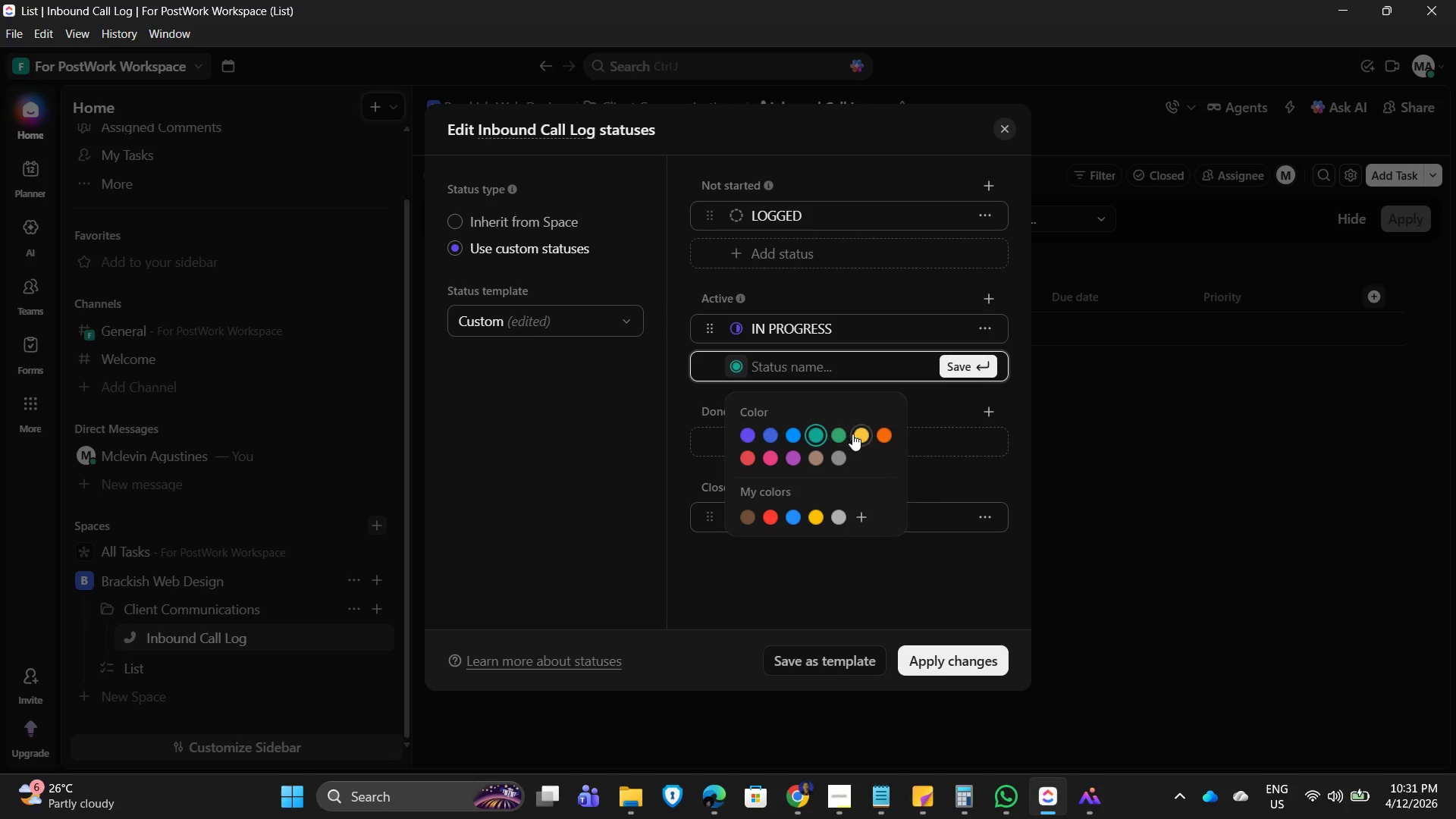 
left_click([858, 430])
 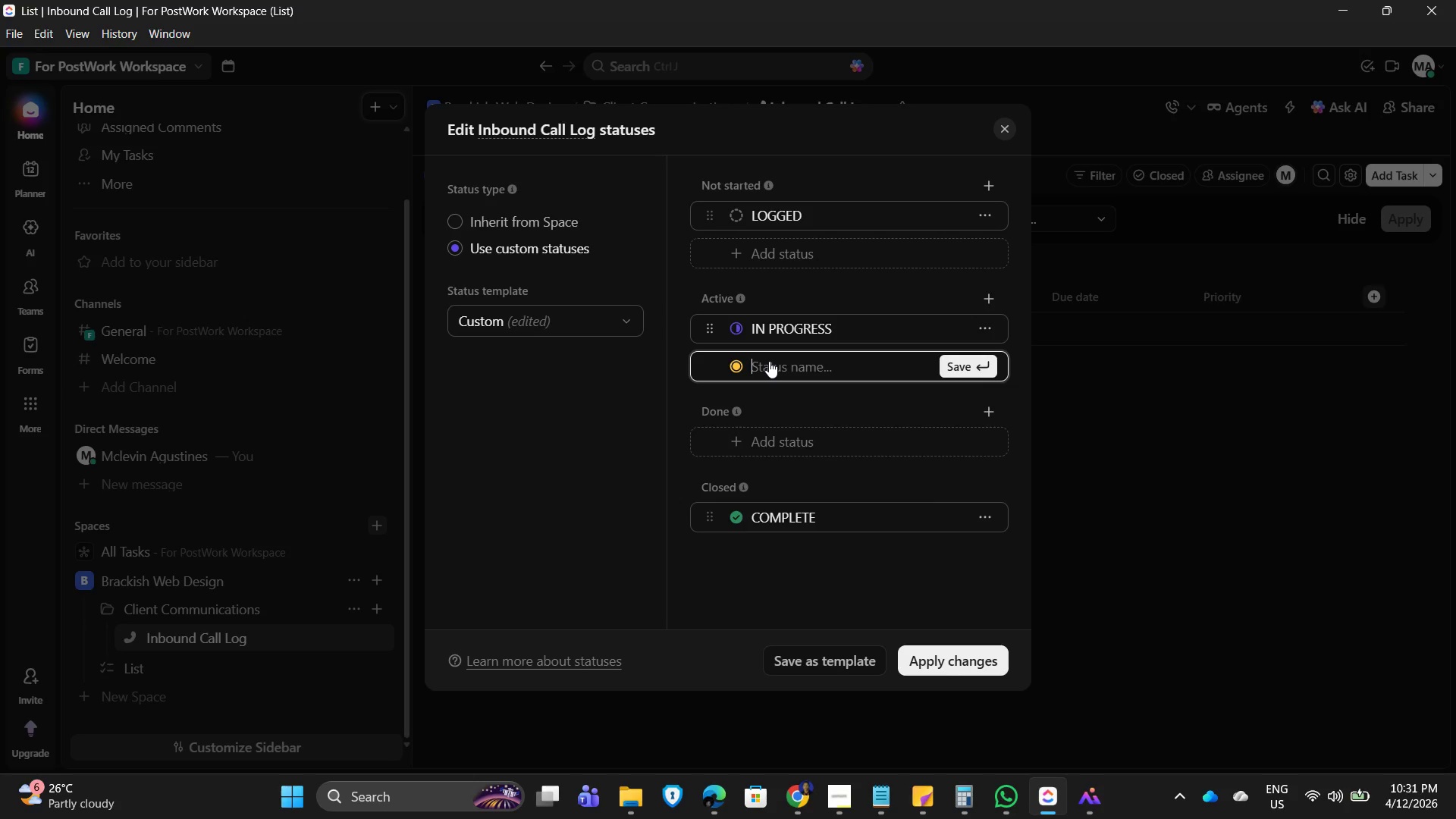 
type(follow up sent)
 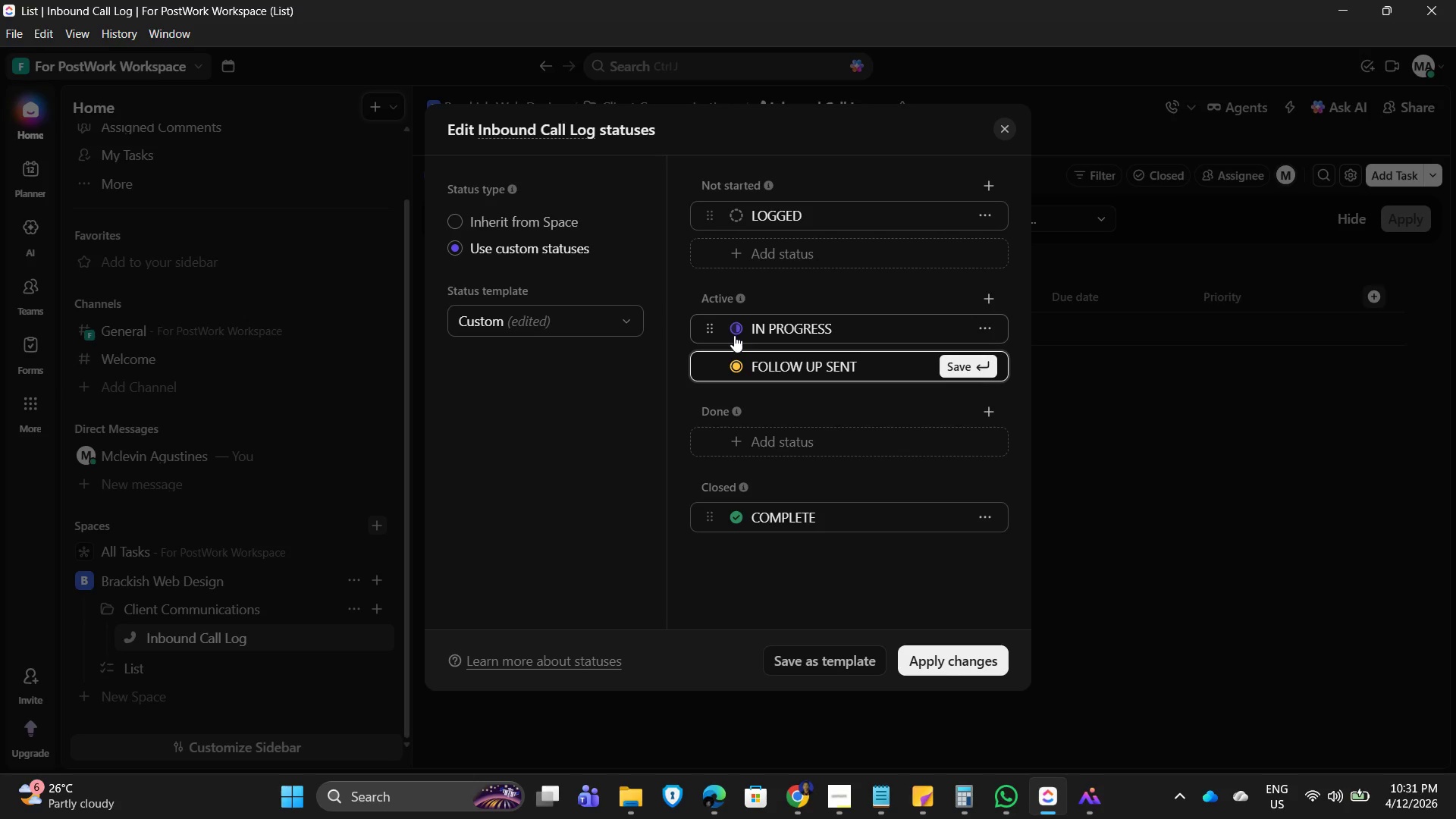 
wait(7.94)
 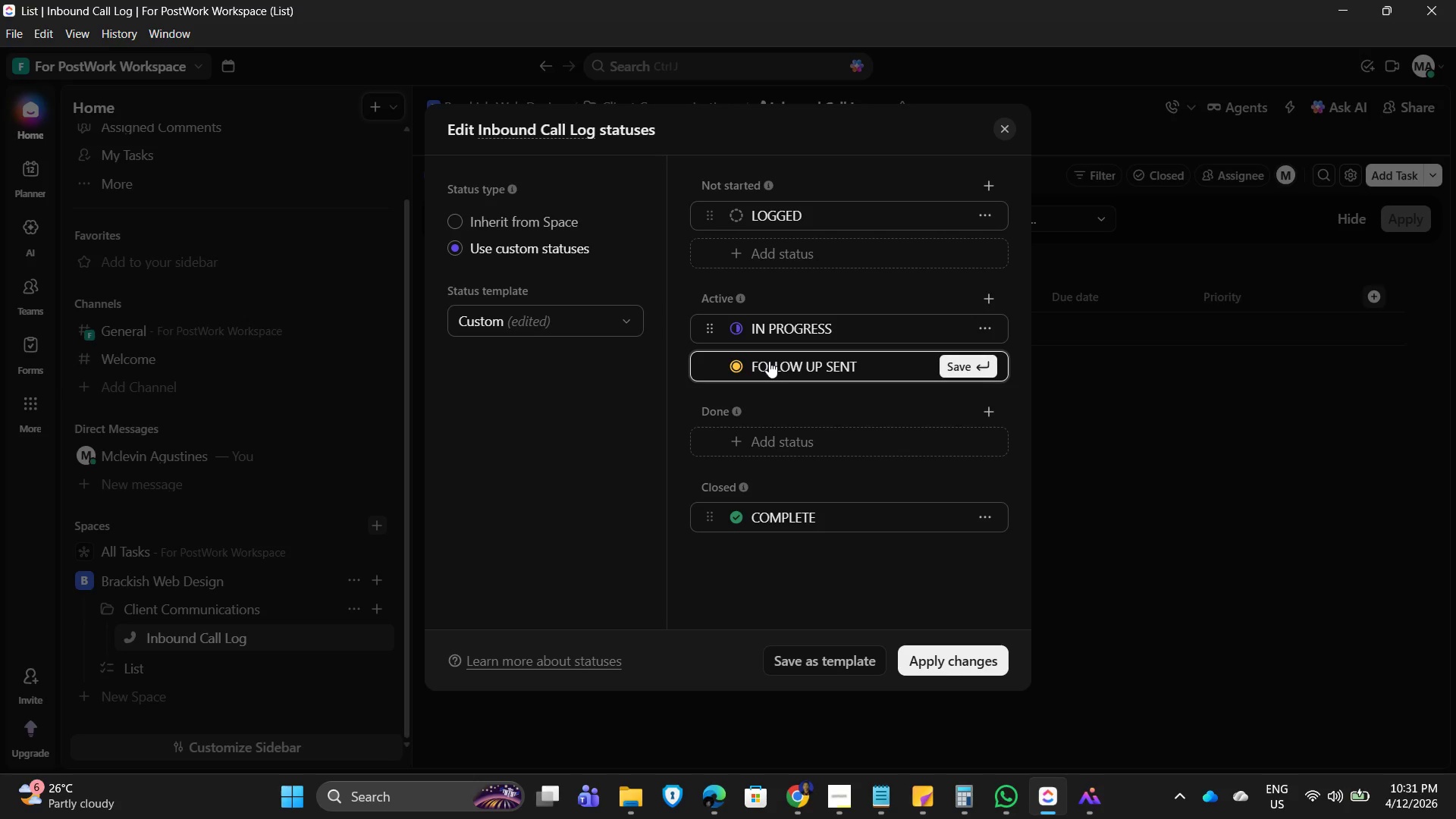 
left_click([967, 367])
 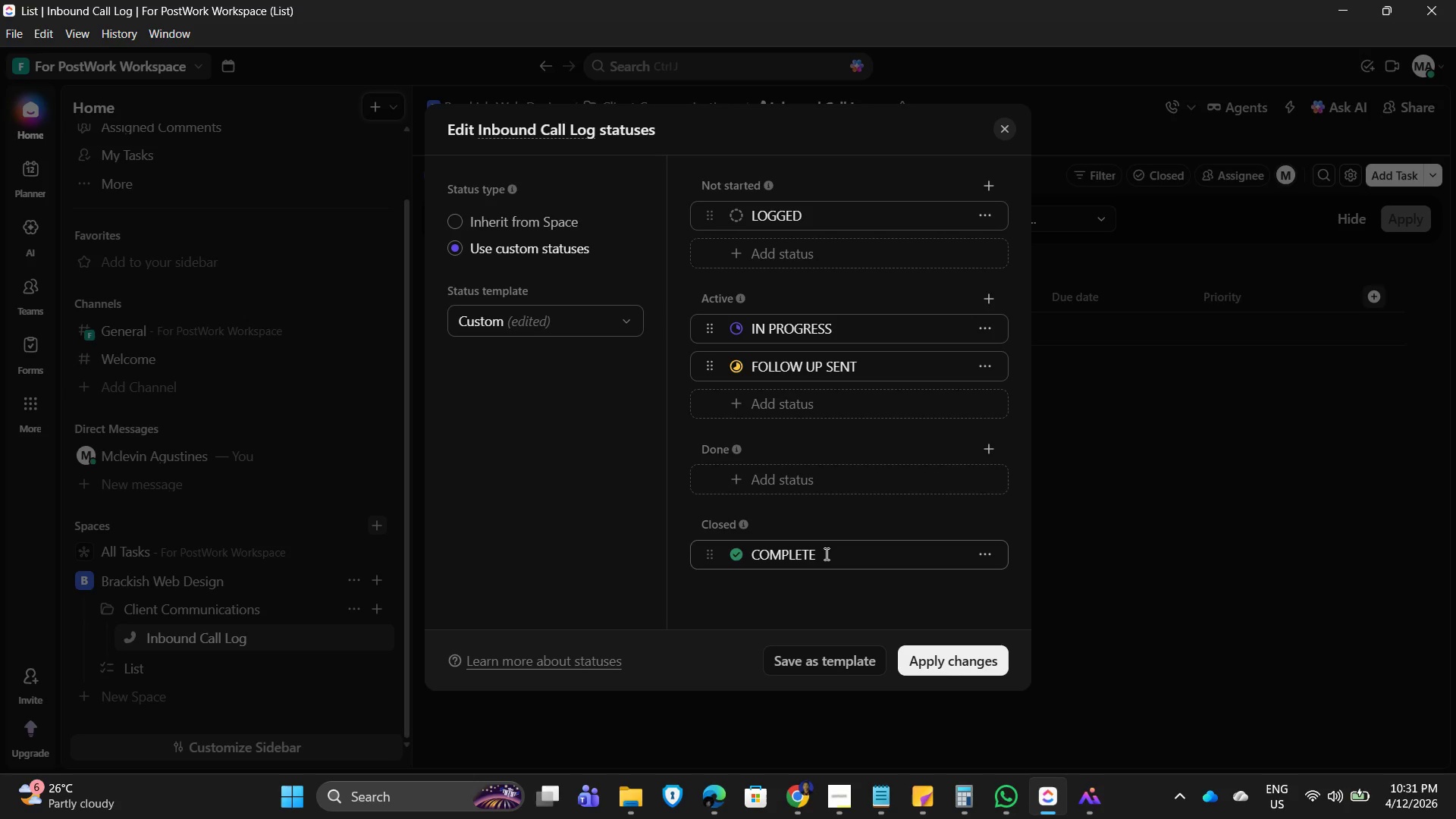 
left_click([776, 470])
 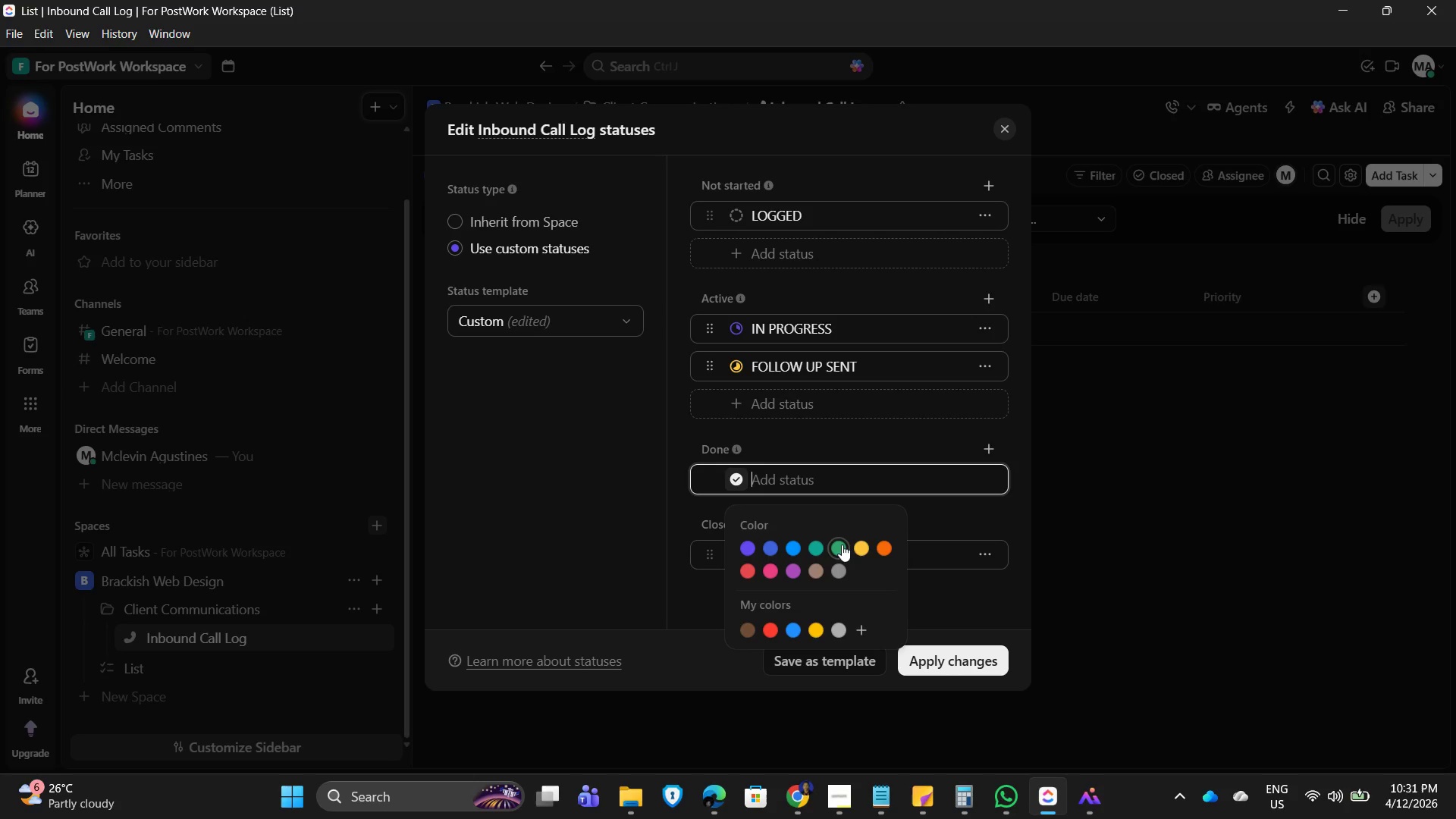 
left_click([842, 544])
 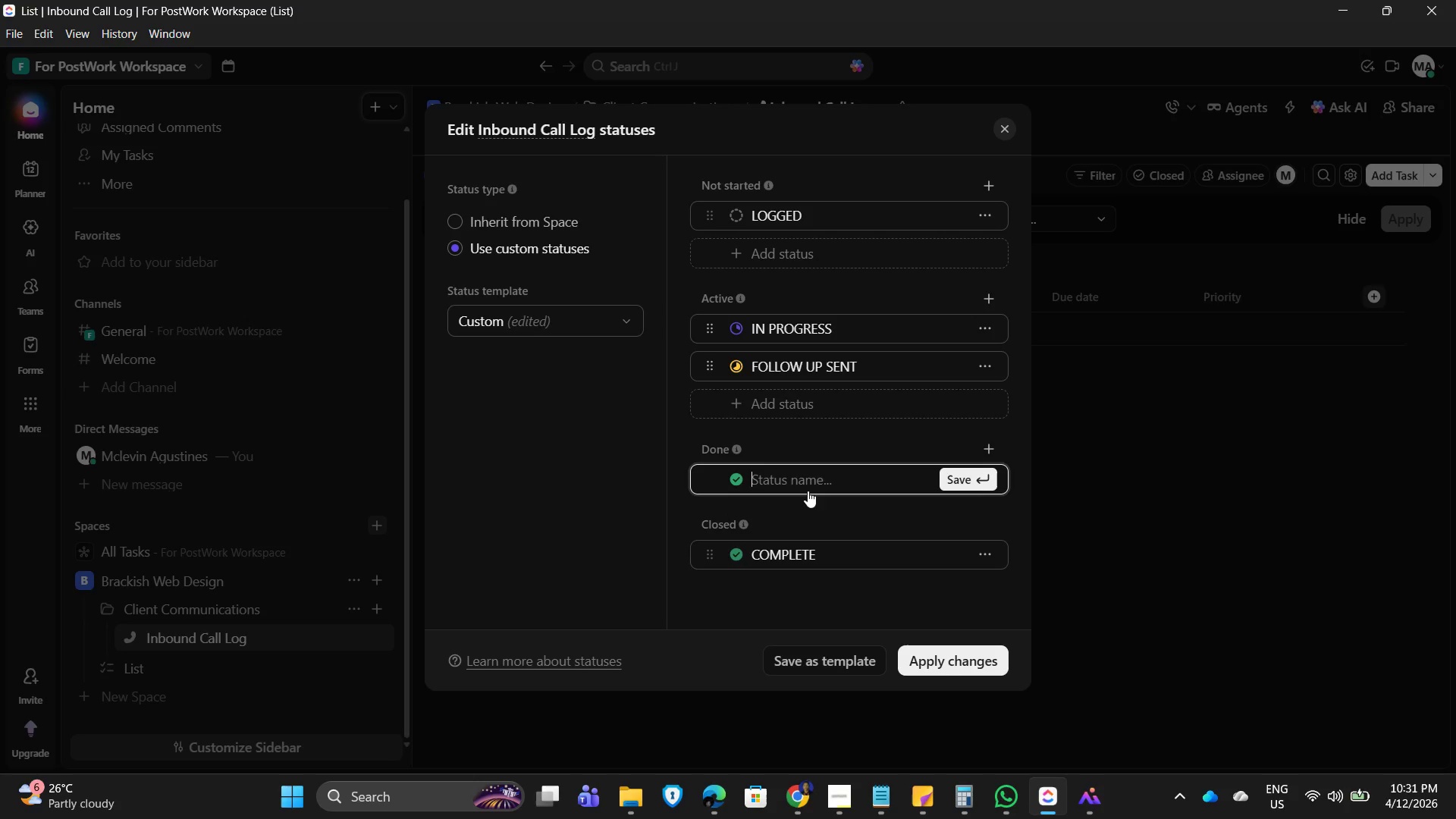 
type(resold)
key(Backspace)
type(ved)
 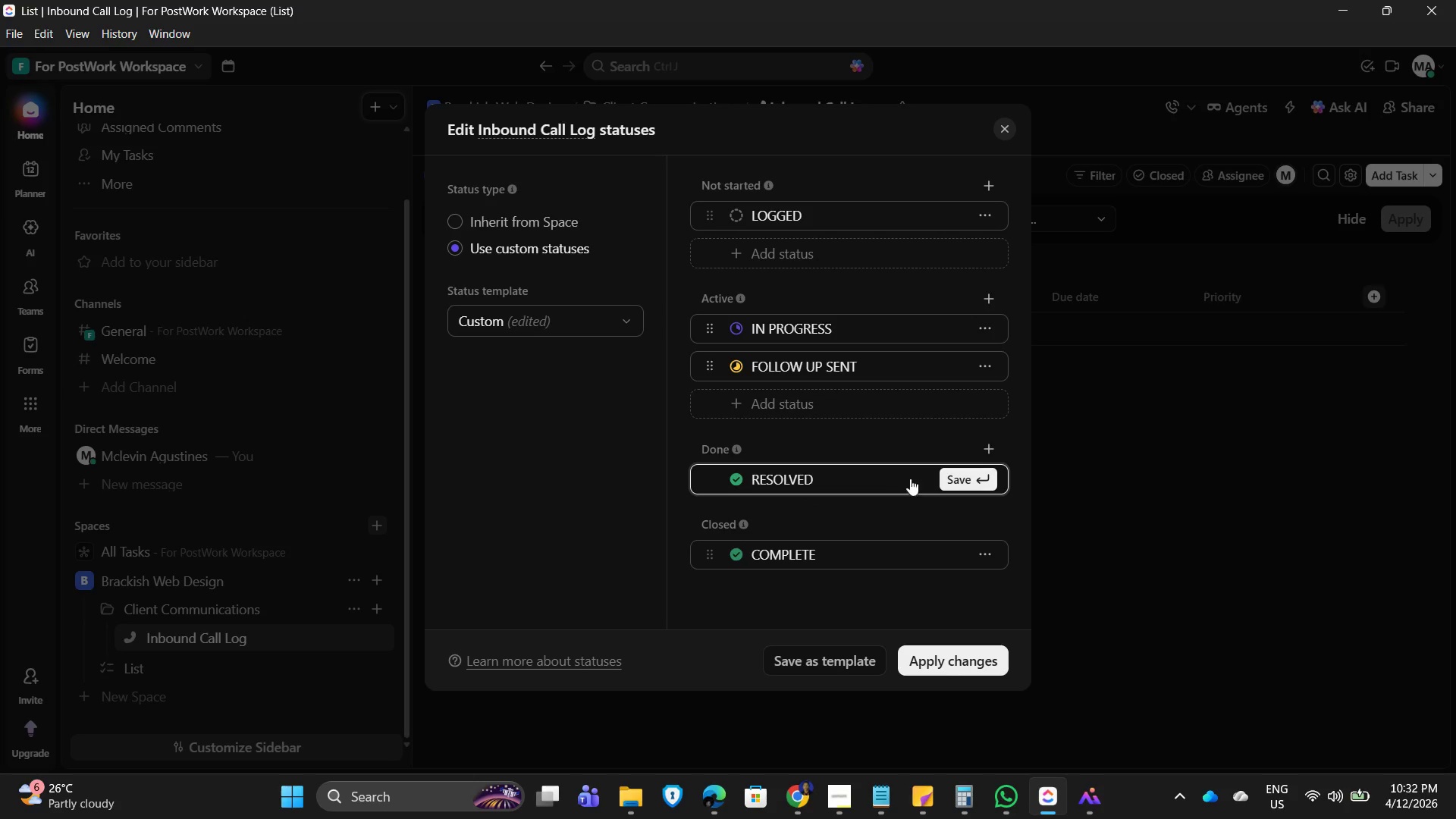 
left_click([952, 477])
 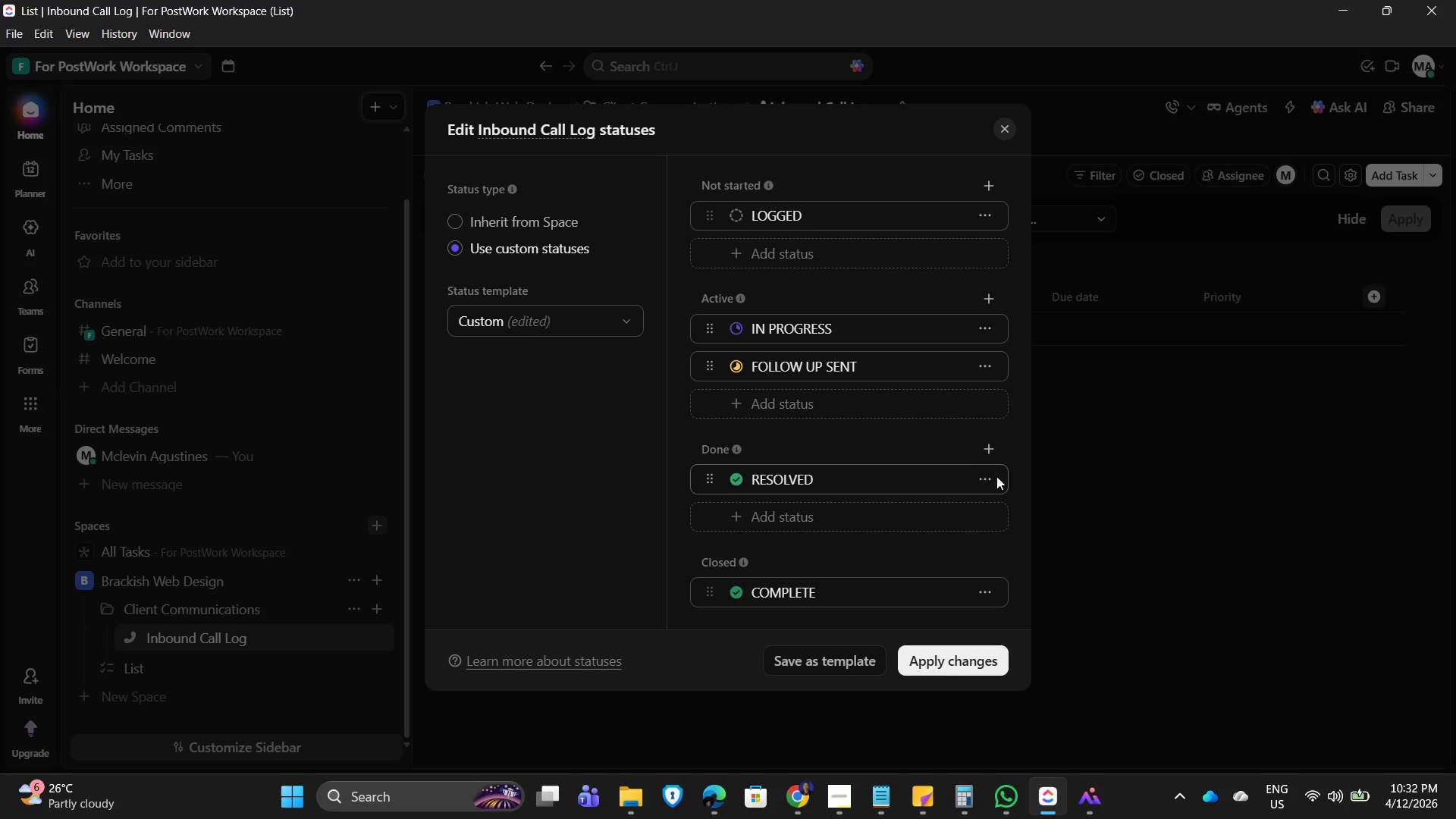 
left_click([984, 477])
 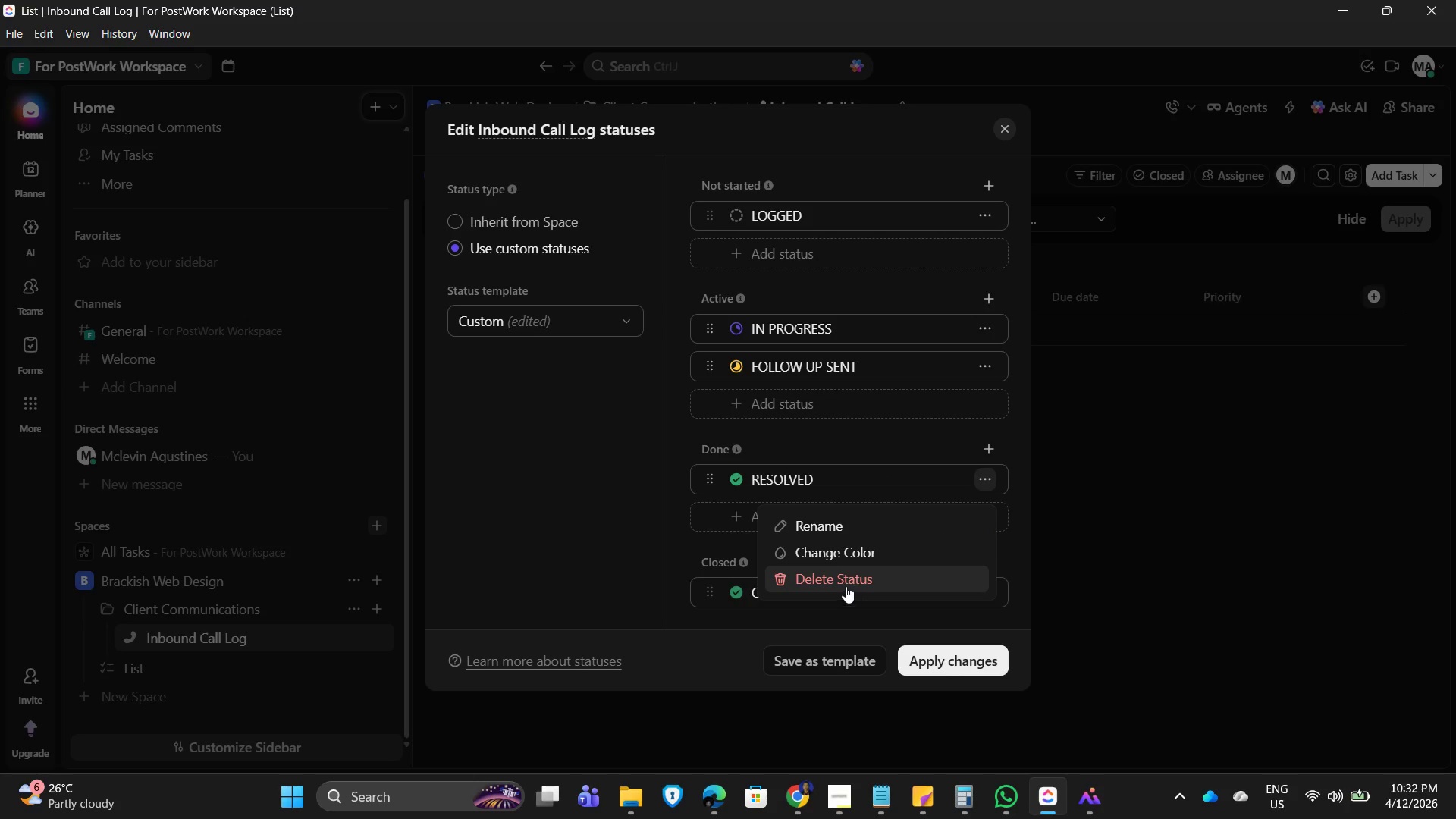 
left_click([850, 579])
 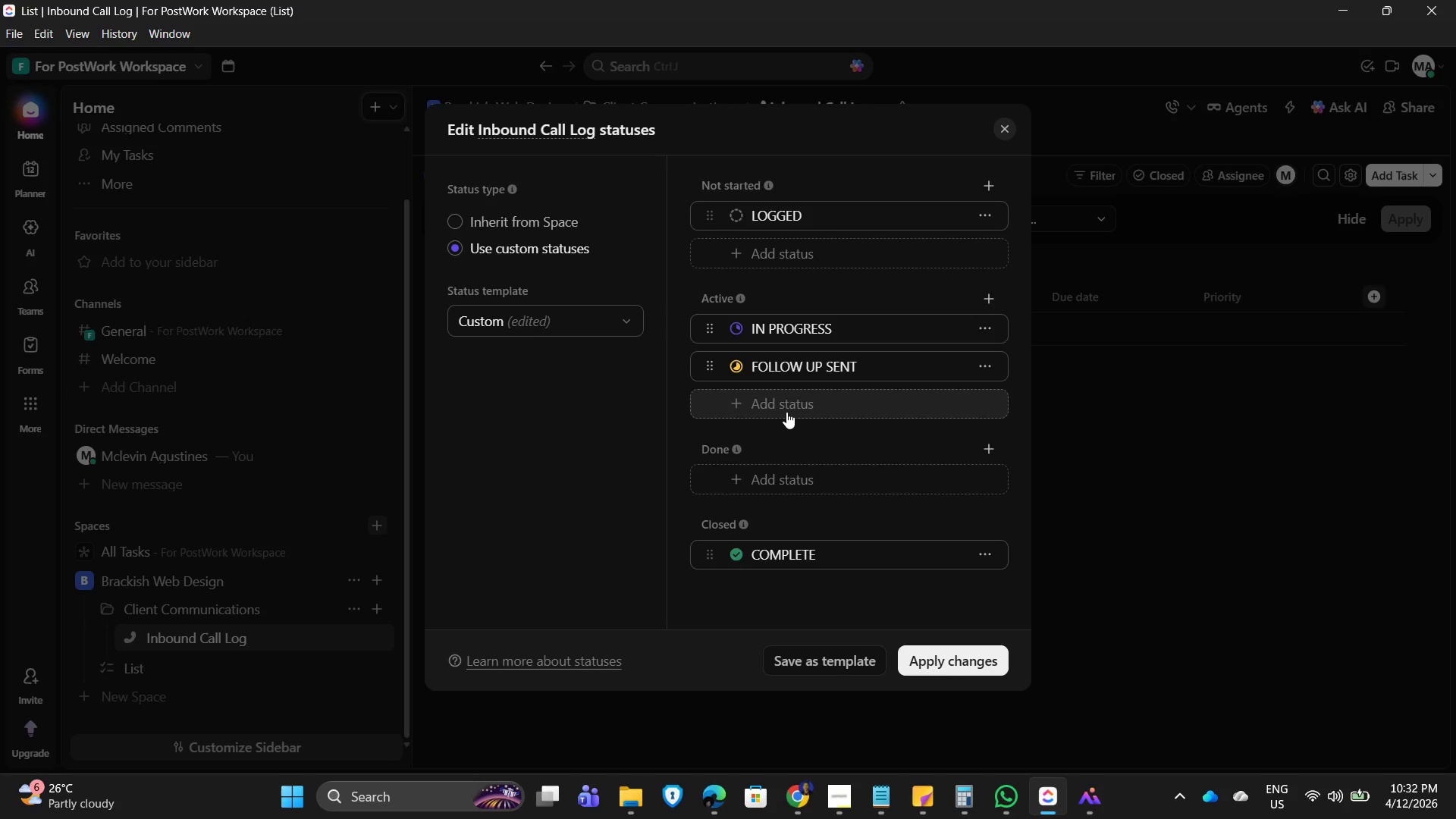 
left_click([789, 399])
 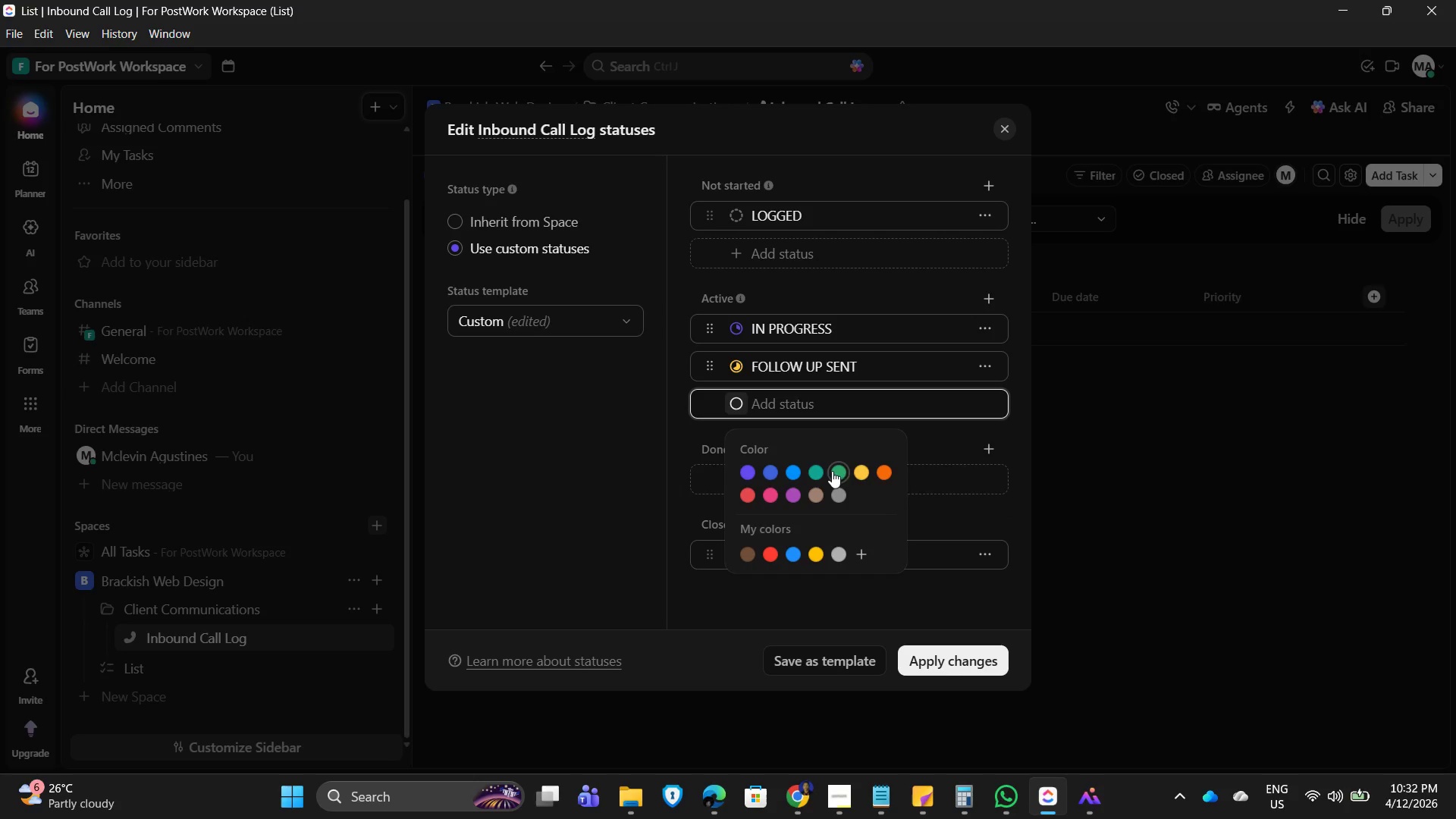 
left_click([836, 474])
 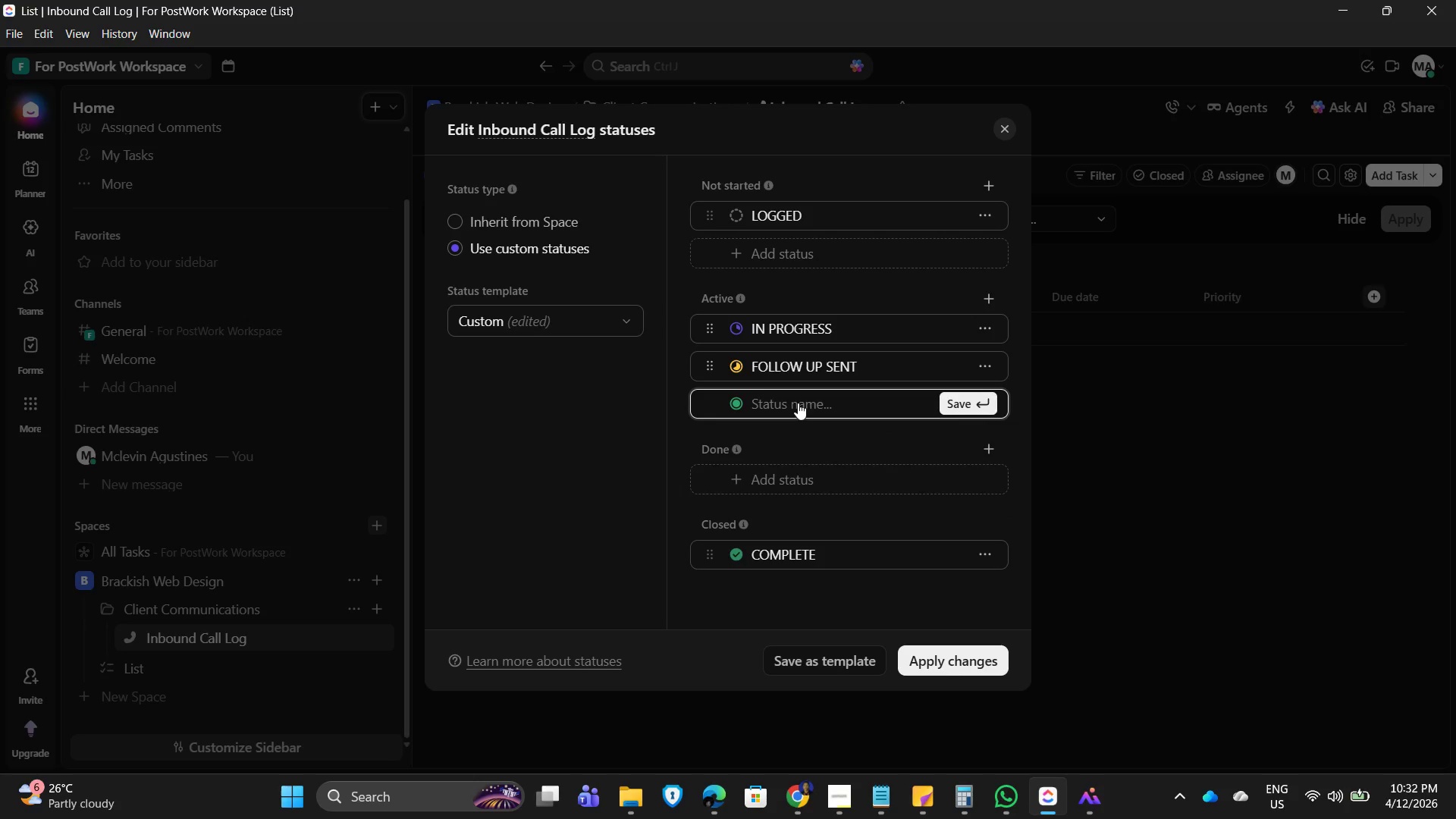 
type(resolde)
key(Backspace)
key(Backspace)
type(ved)
 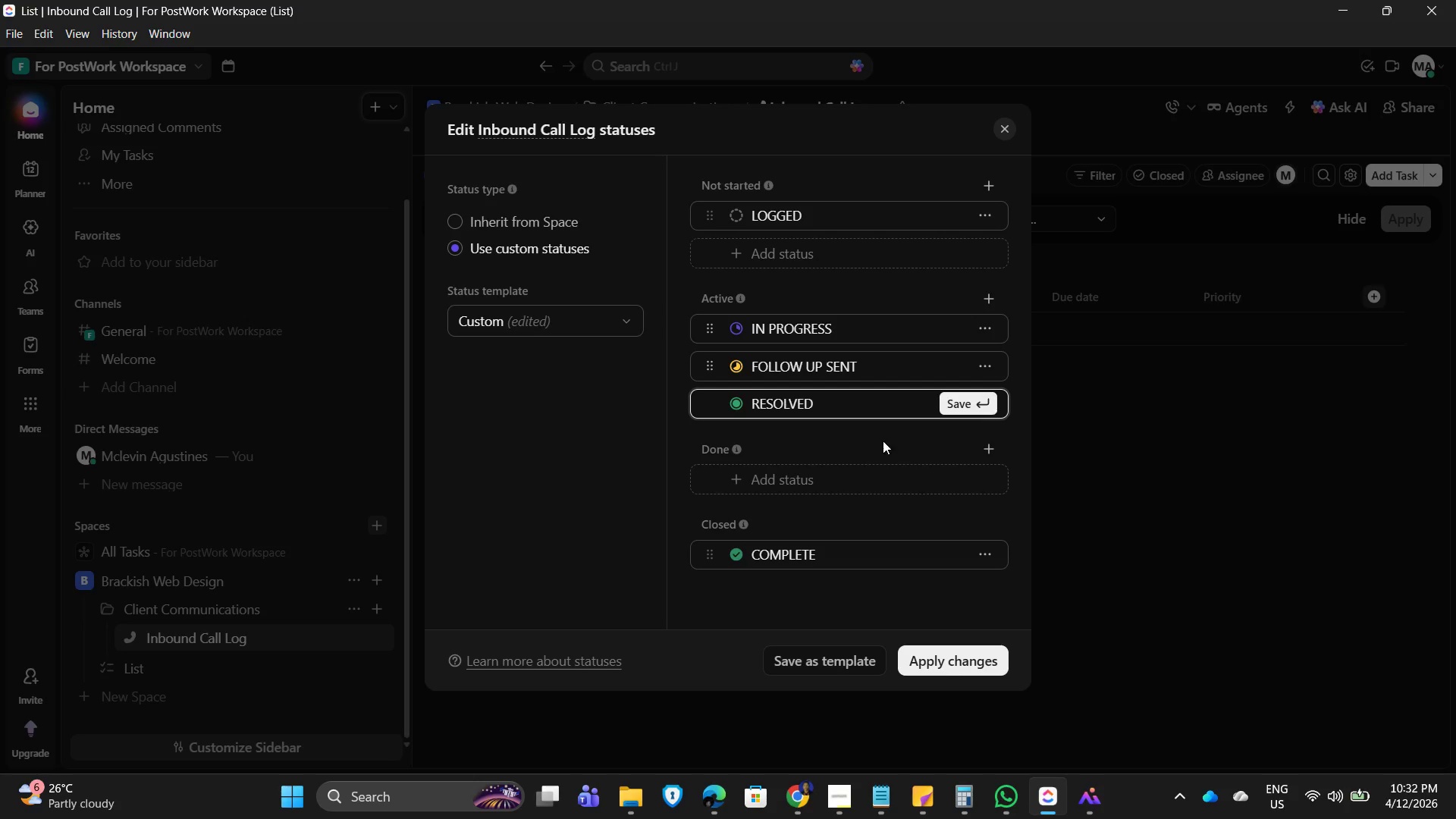 
left_click([966, 406])
 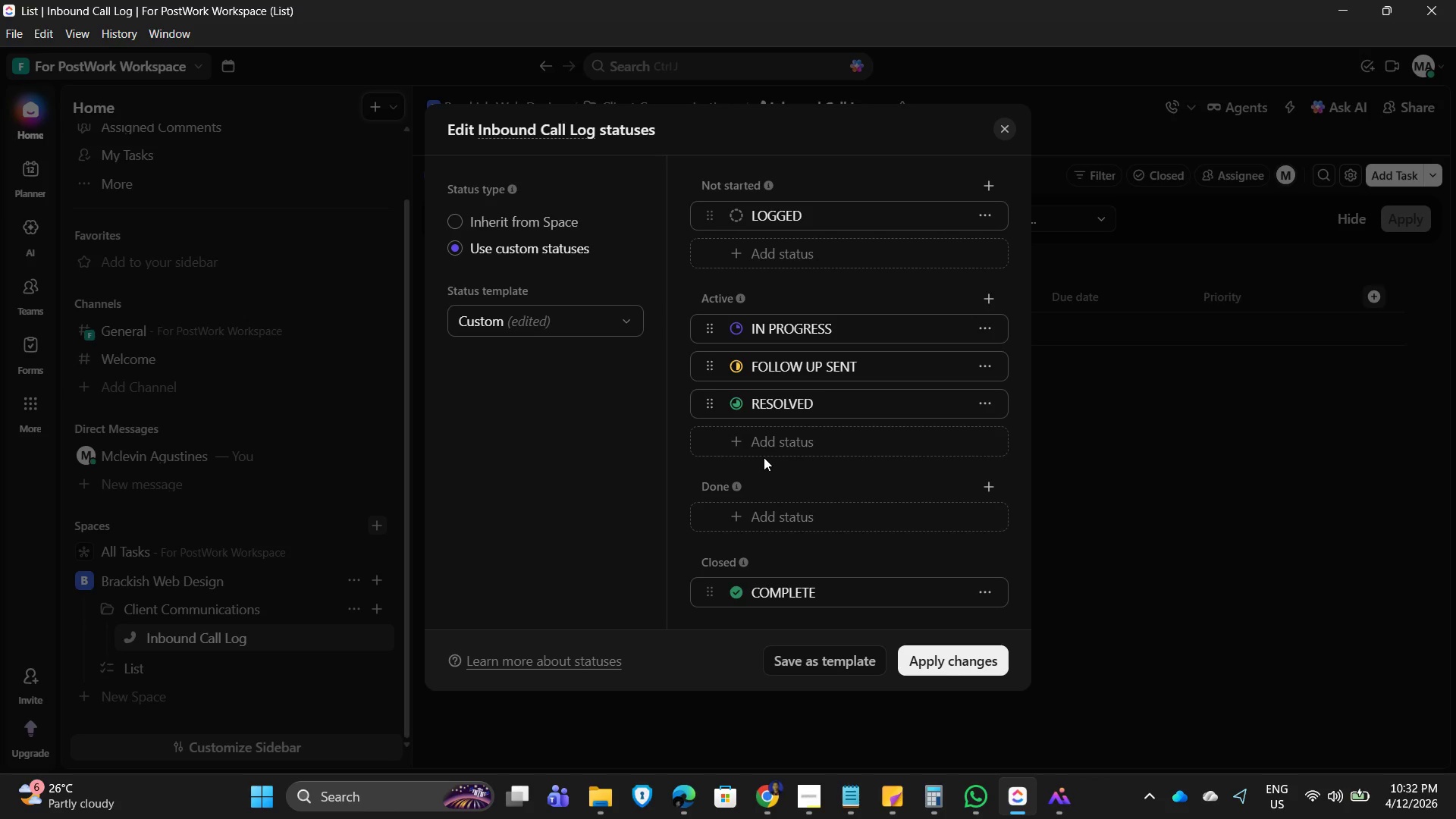 
wait(18.12)
 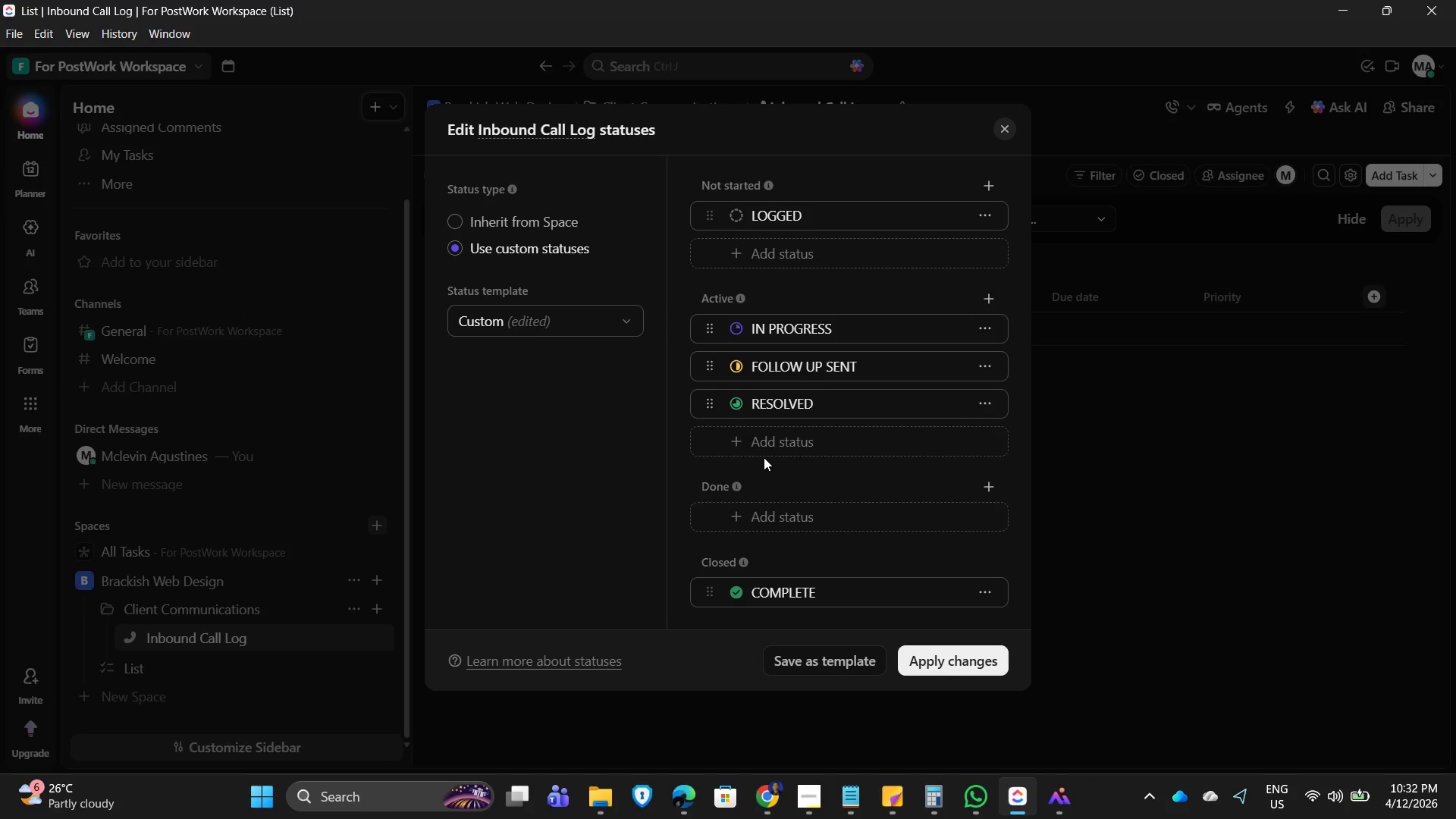 
left_click([949, 660])
 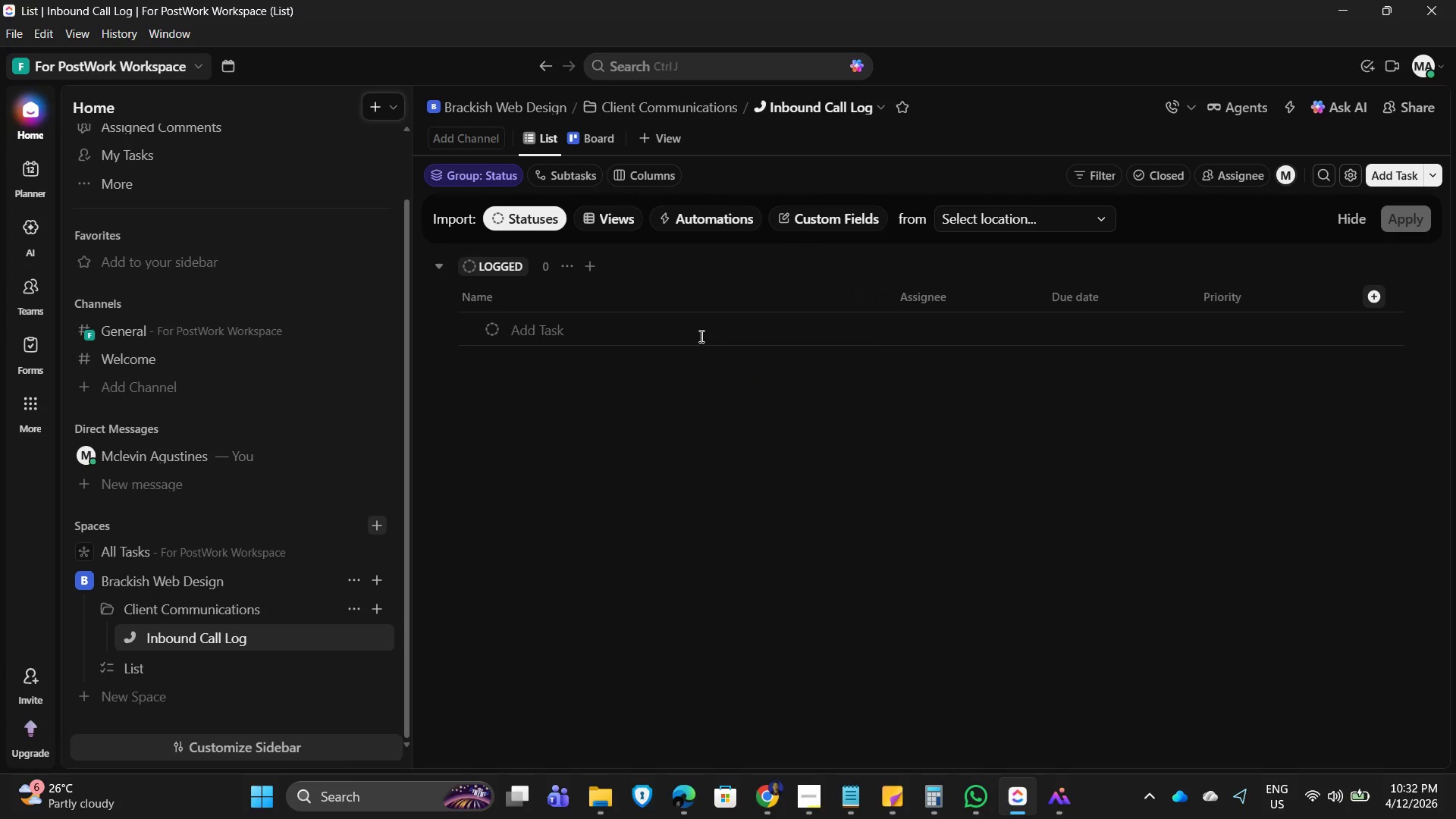 
left_click([1291, 99])
 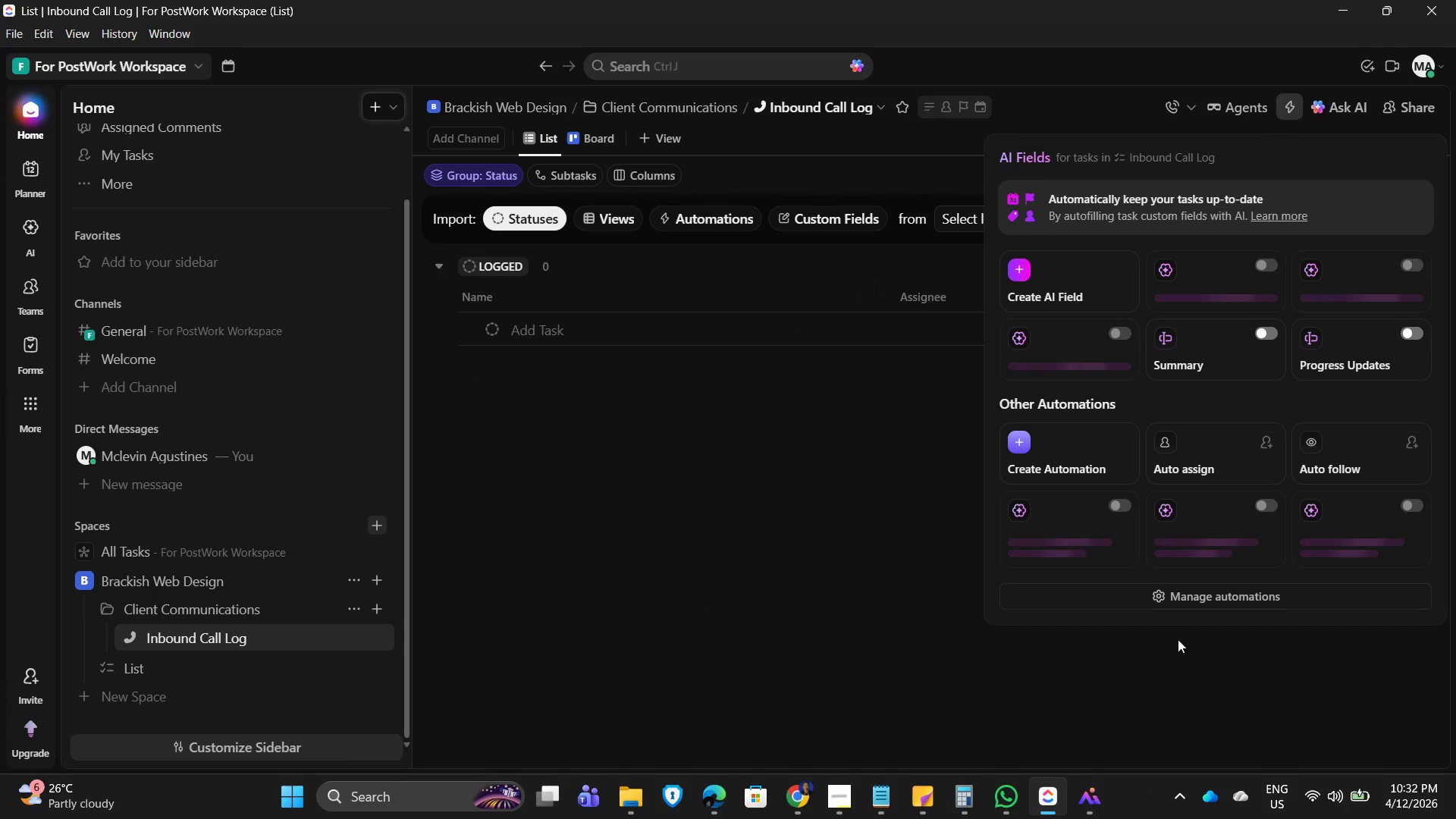 
left_click([1198, 595])
 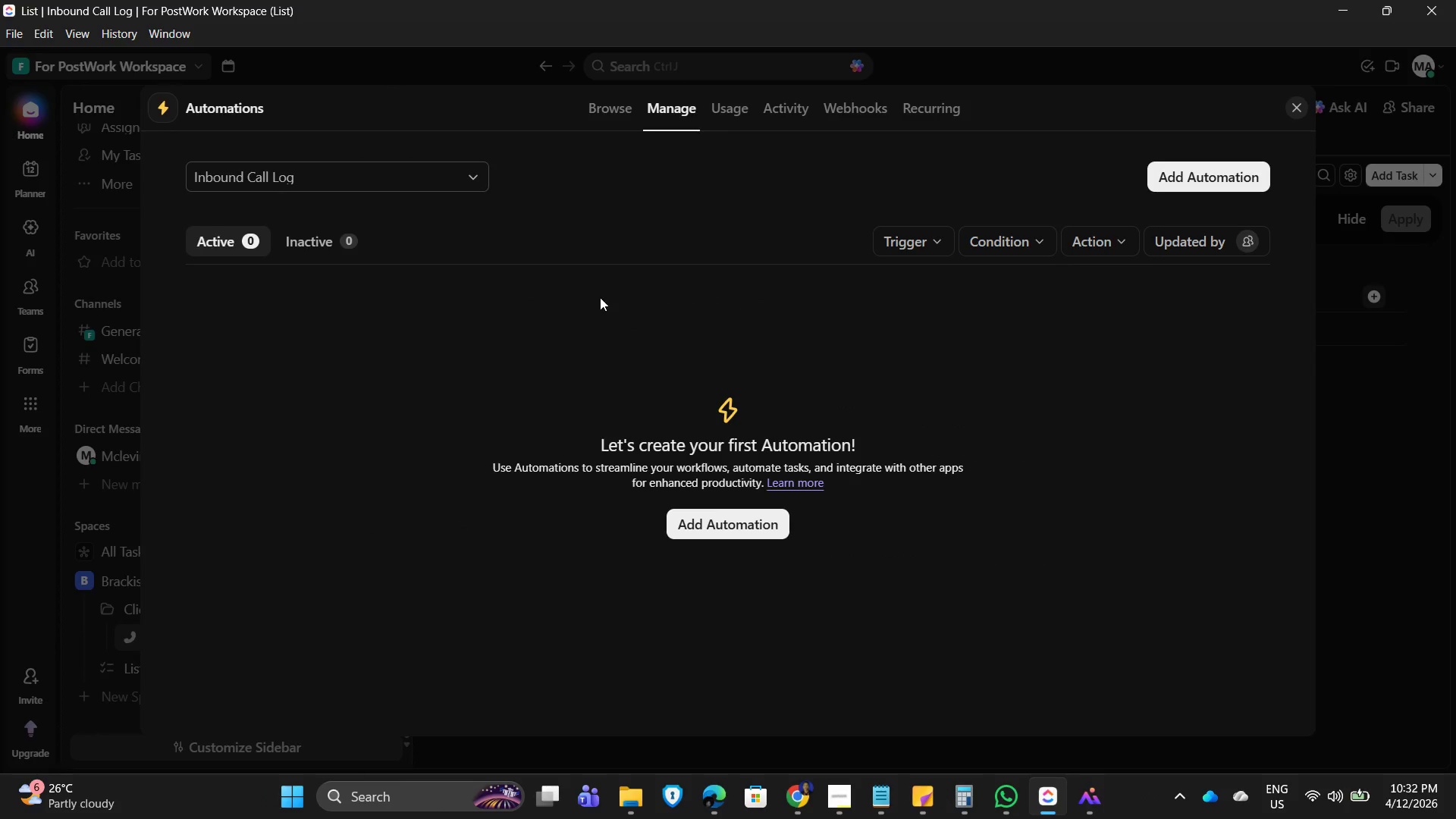 
left_click([728, 519])
 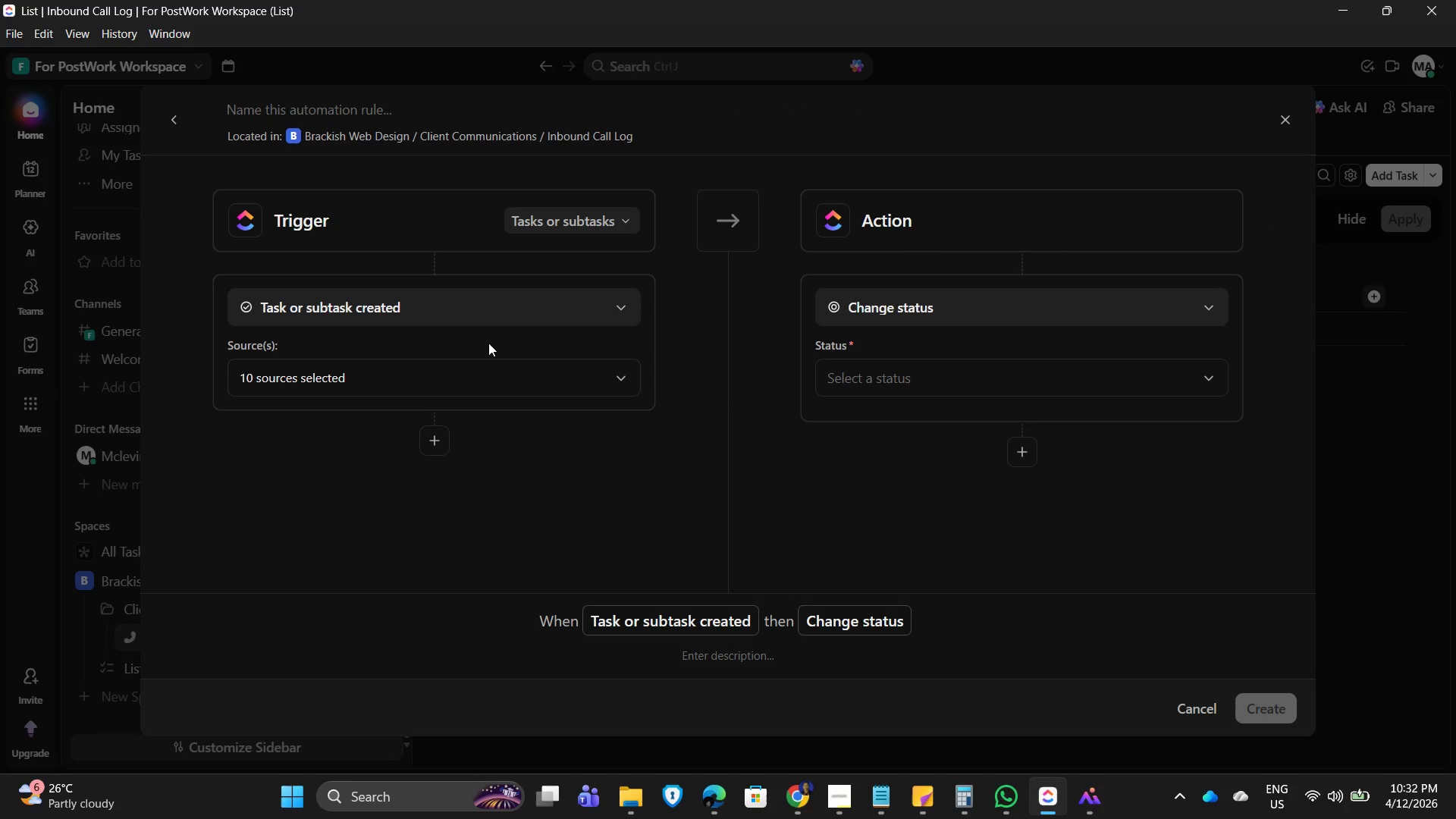 
wait(5.5)
 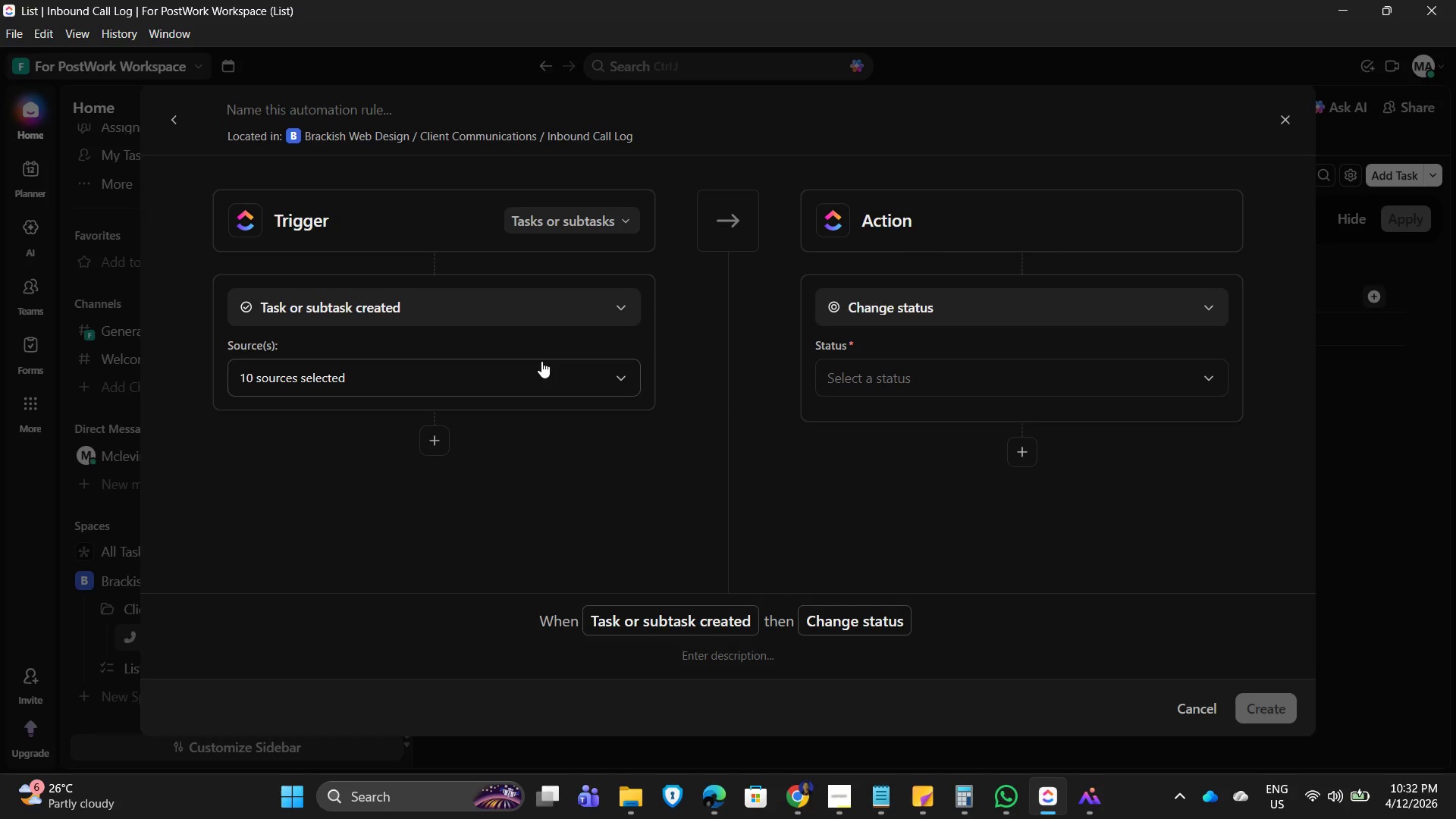 
mouse_move([462, 438])
 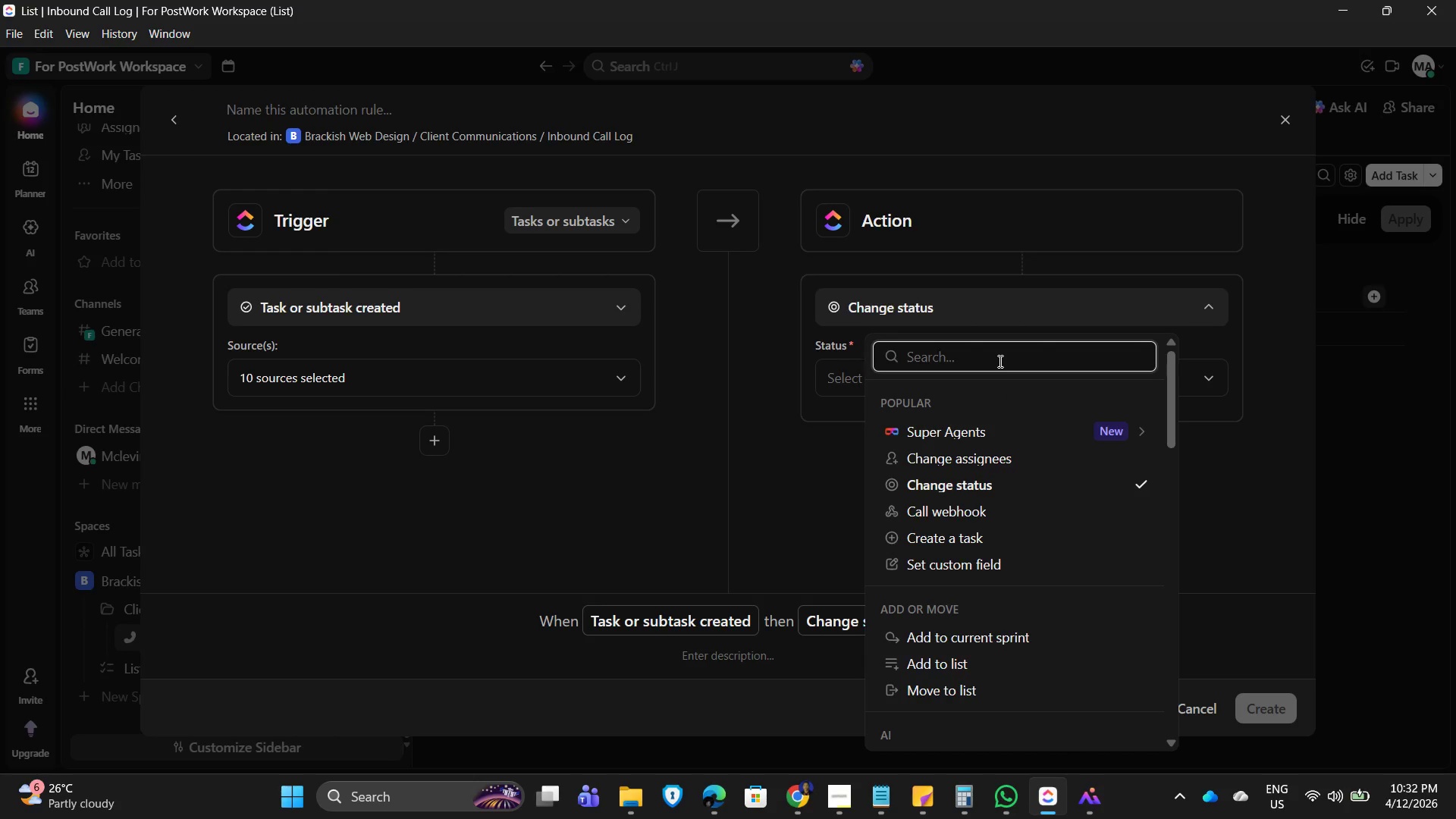 
wait(6.36)
 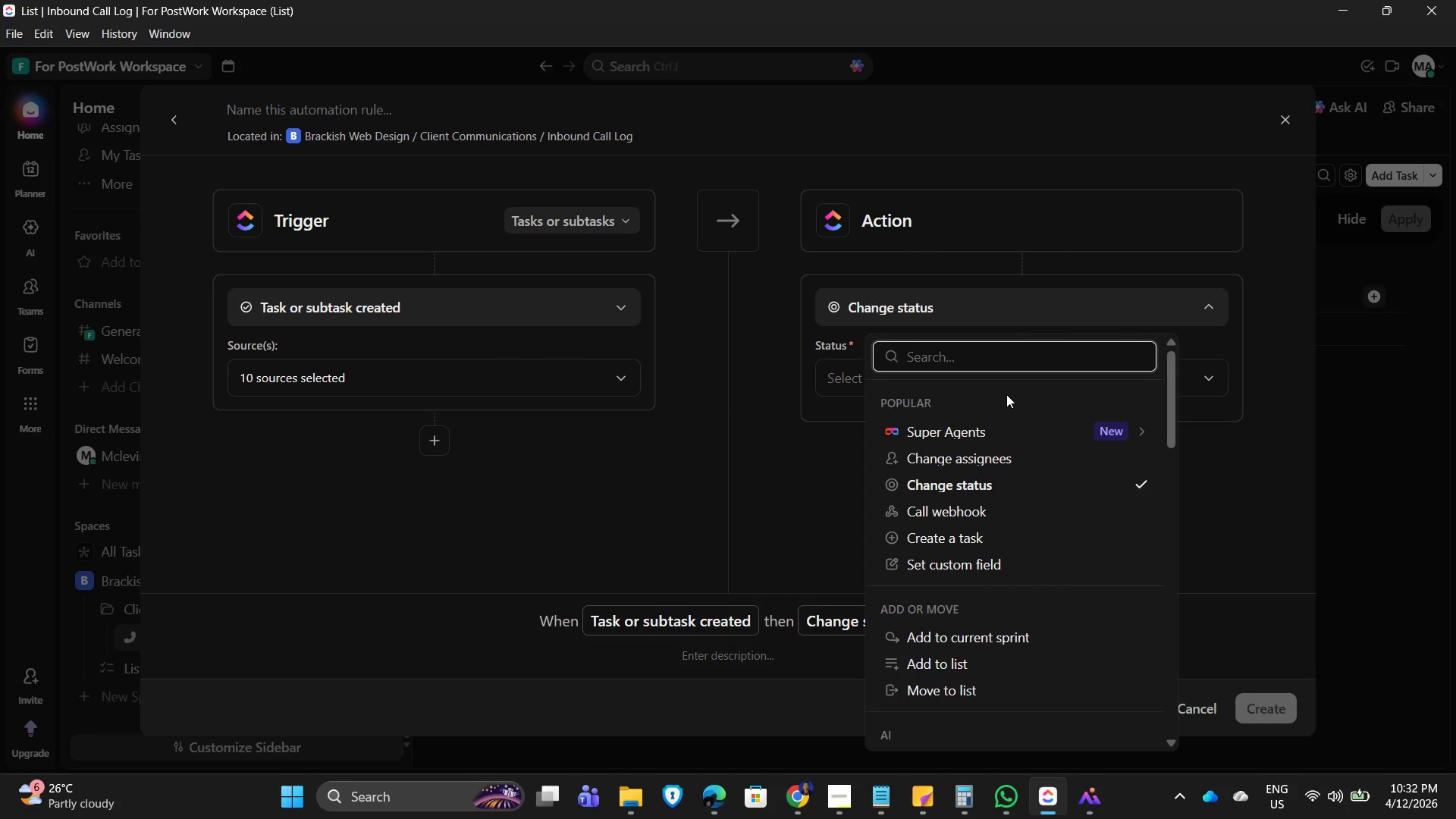 
type(set)
key(Backspace)
key(Backspace)
key(Backspace)
key(Backspace)
type(due)
 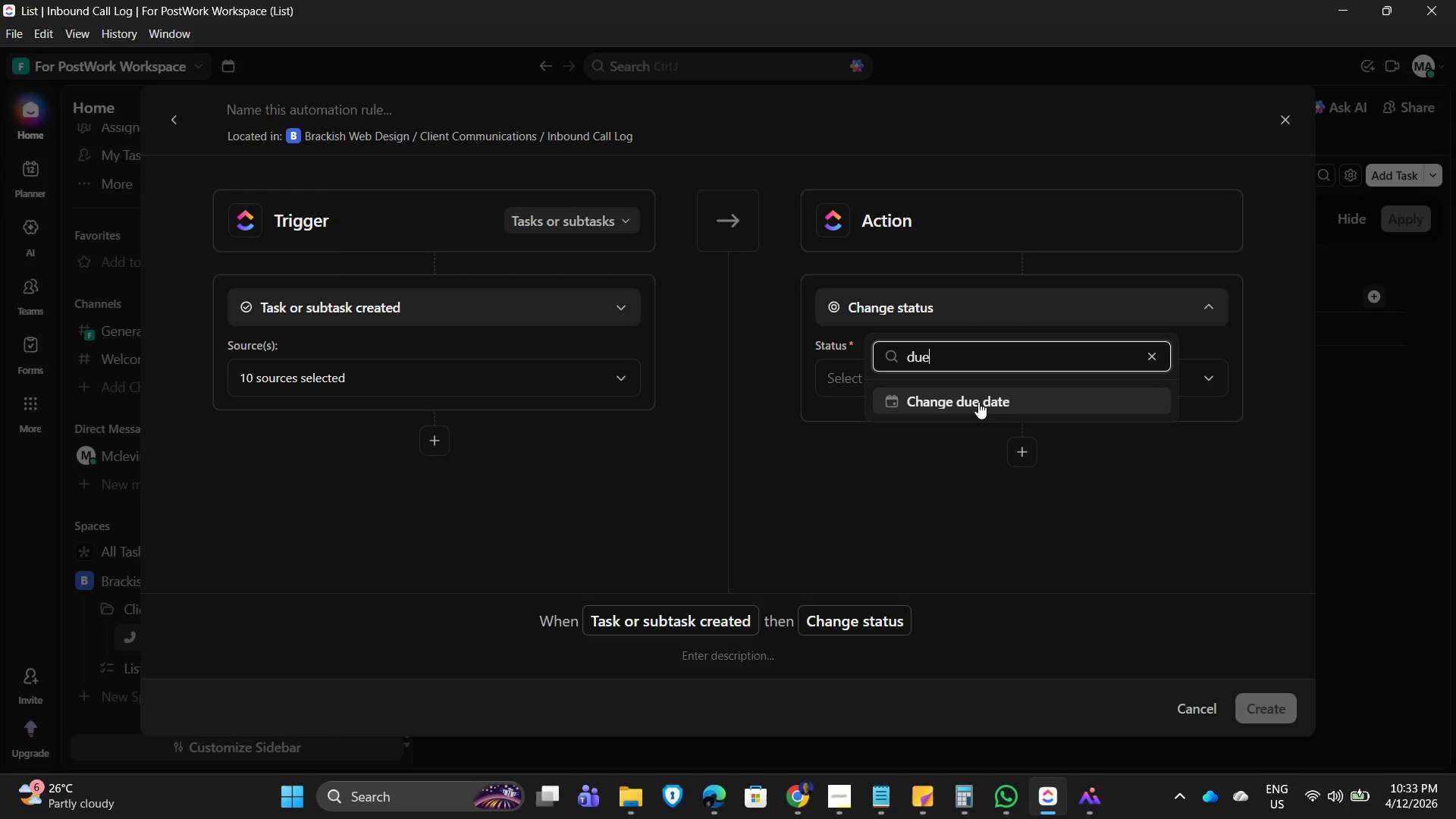 
left_click([978, 402])
 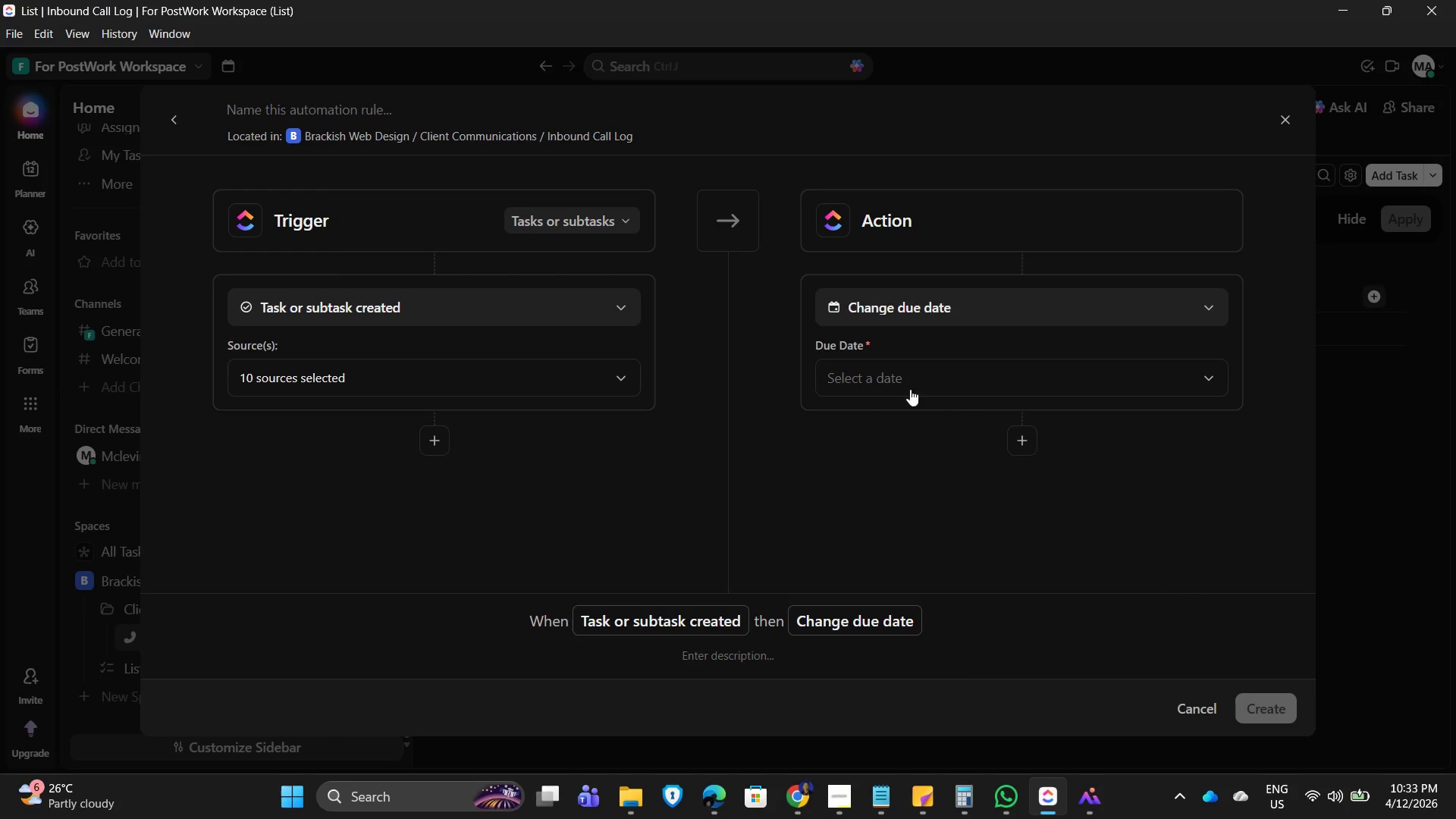 
left_click([890, 381])
 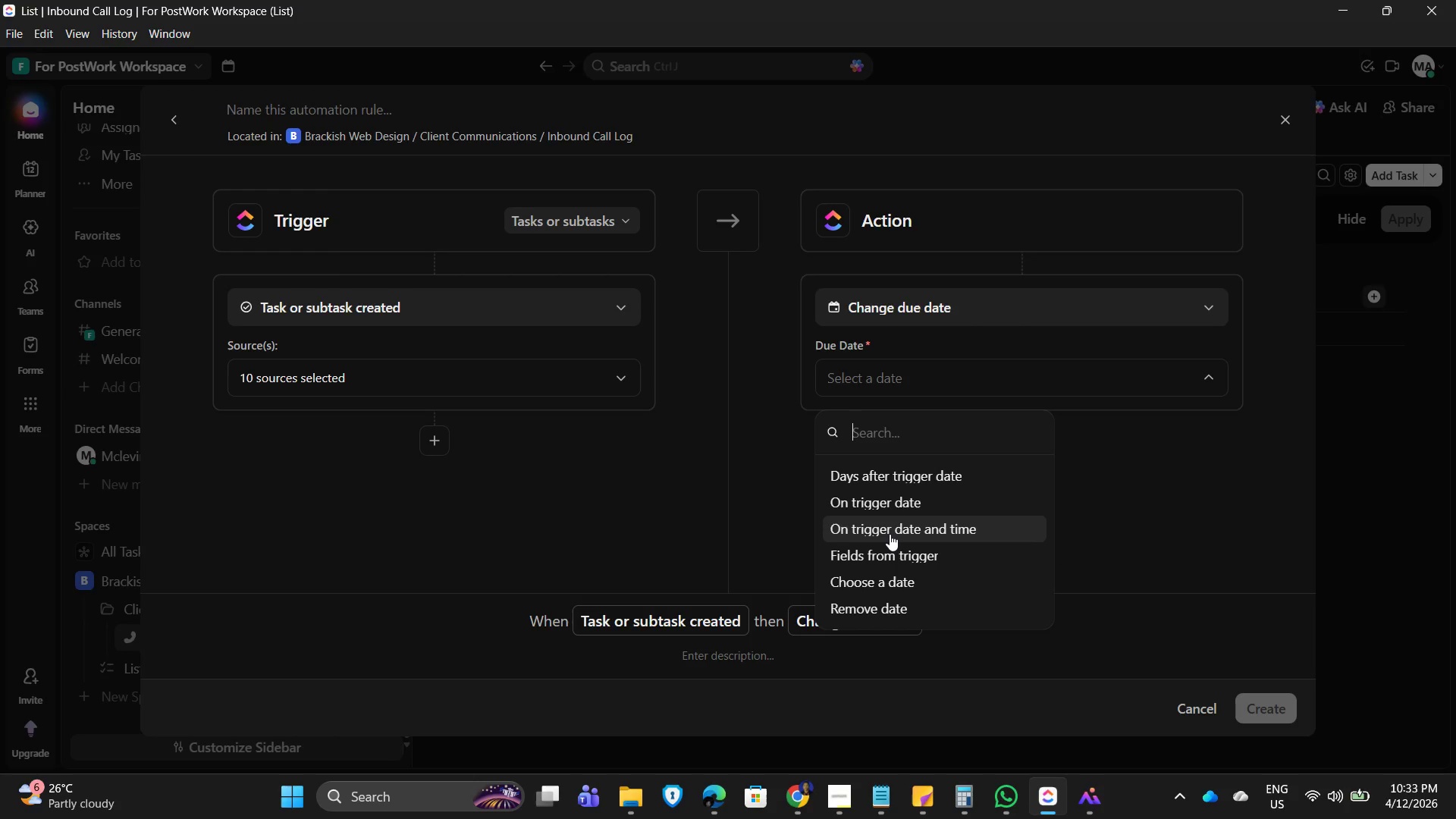 
wait(12.84)
 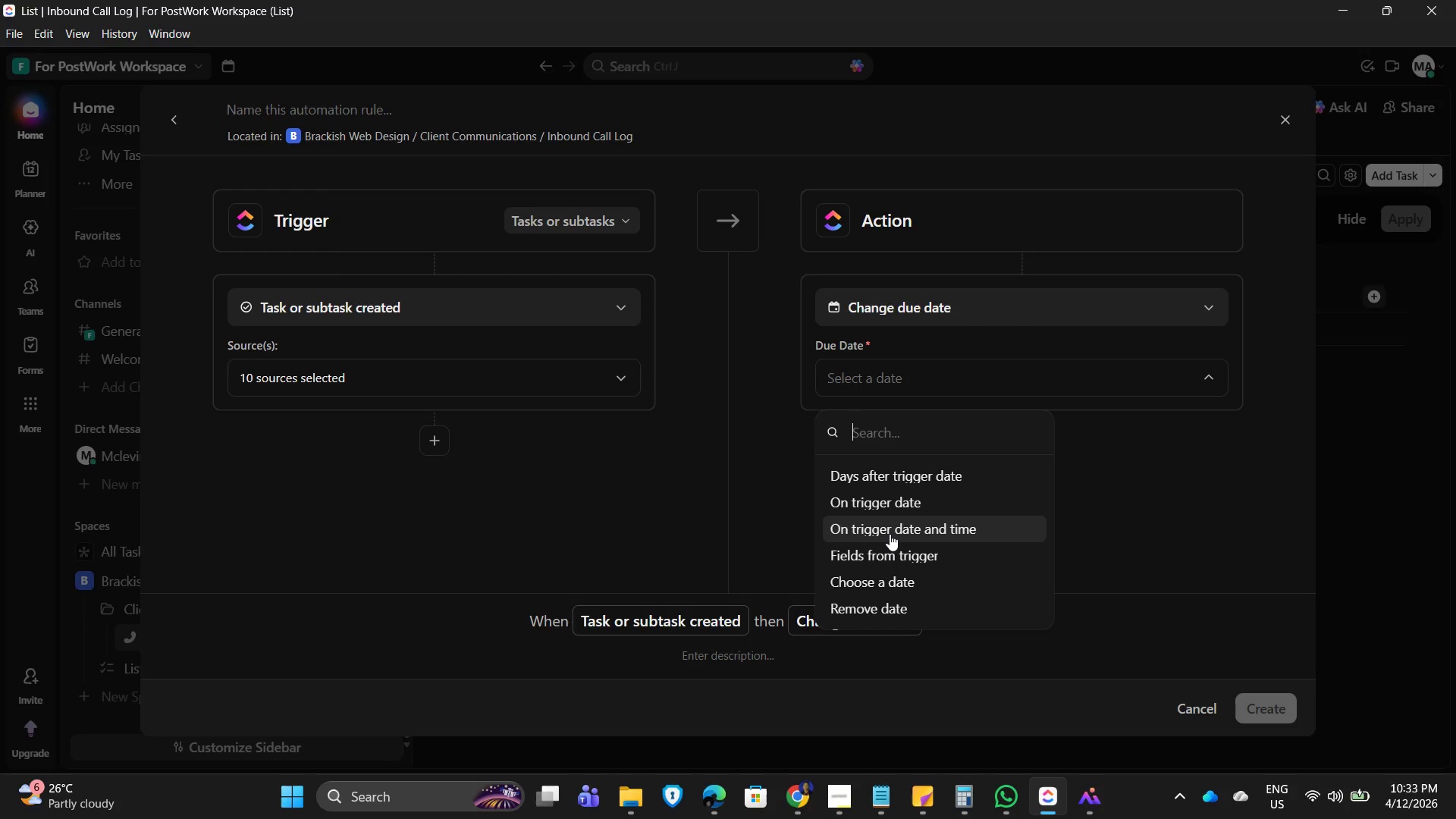 
left_click([880, 503])
 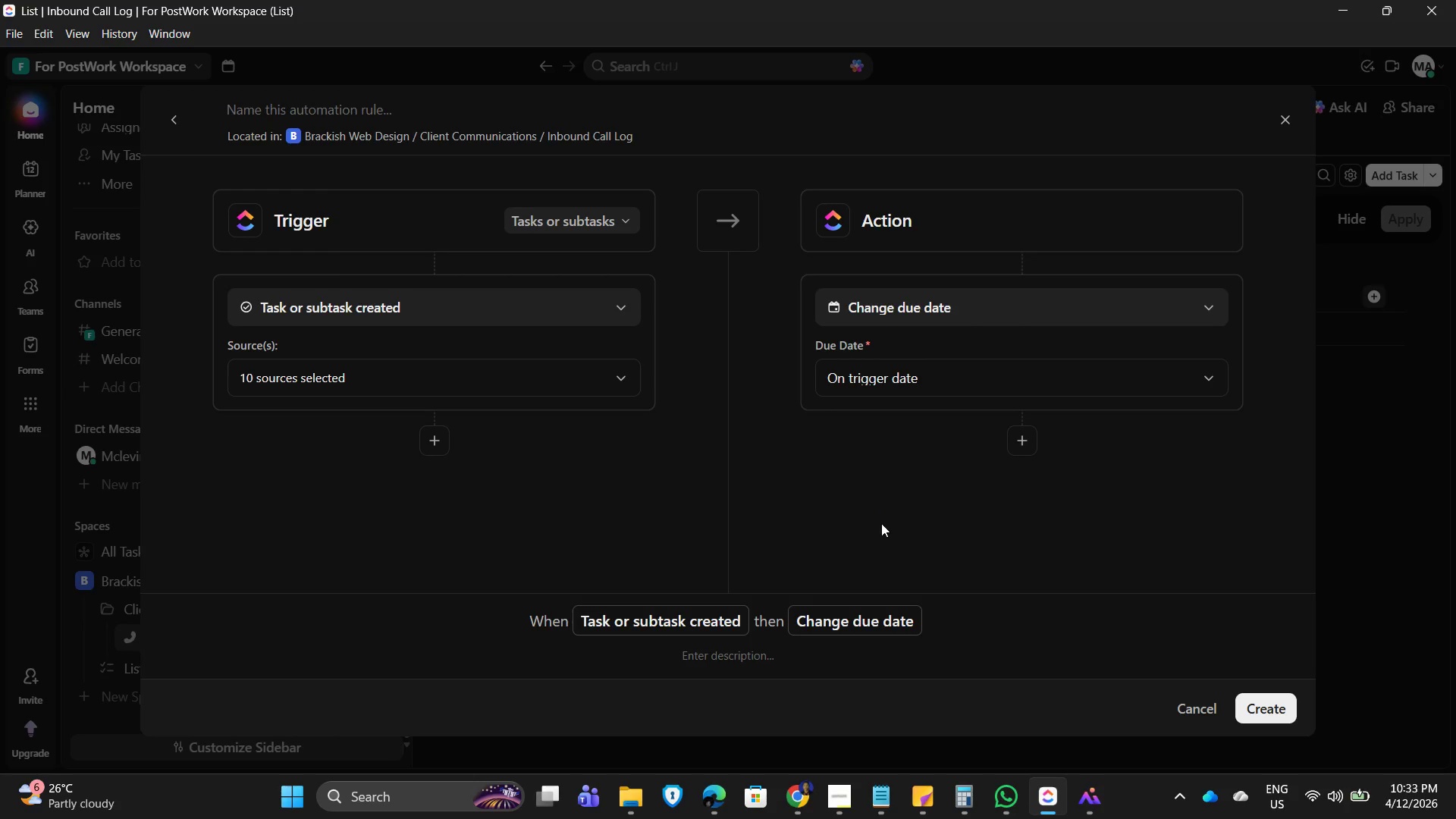 
left_click([1173, 375])
 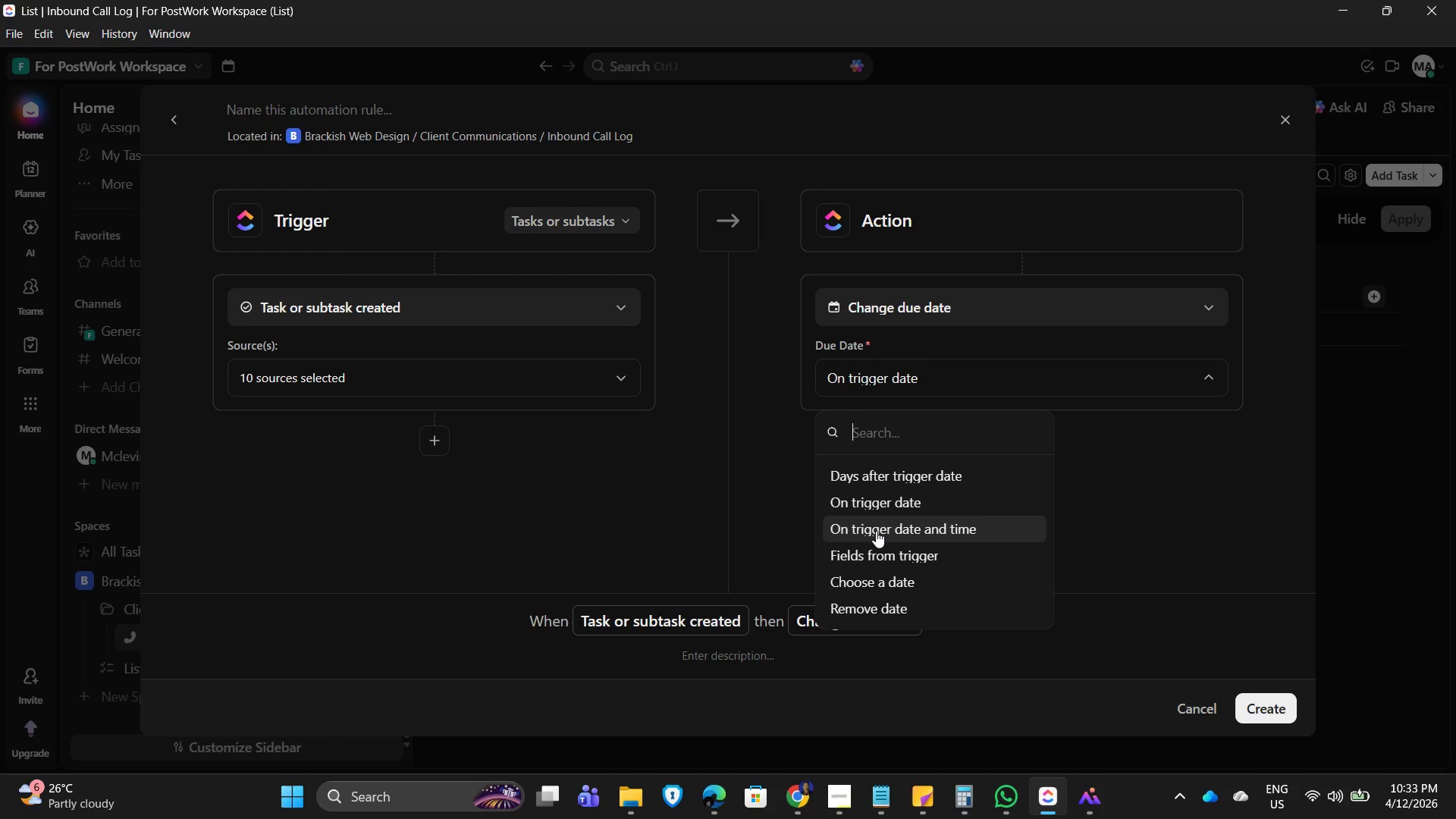 
left_click([876, 531])
 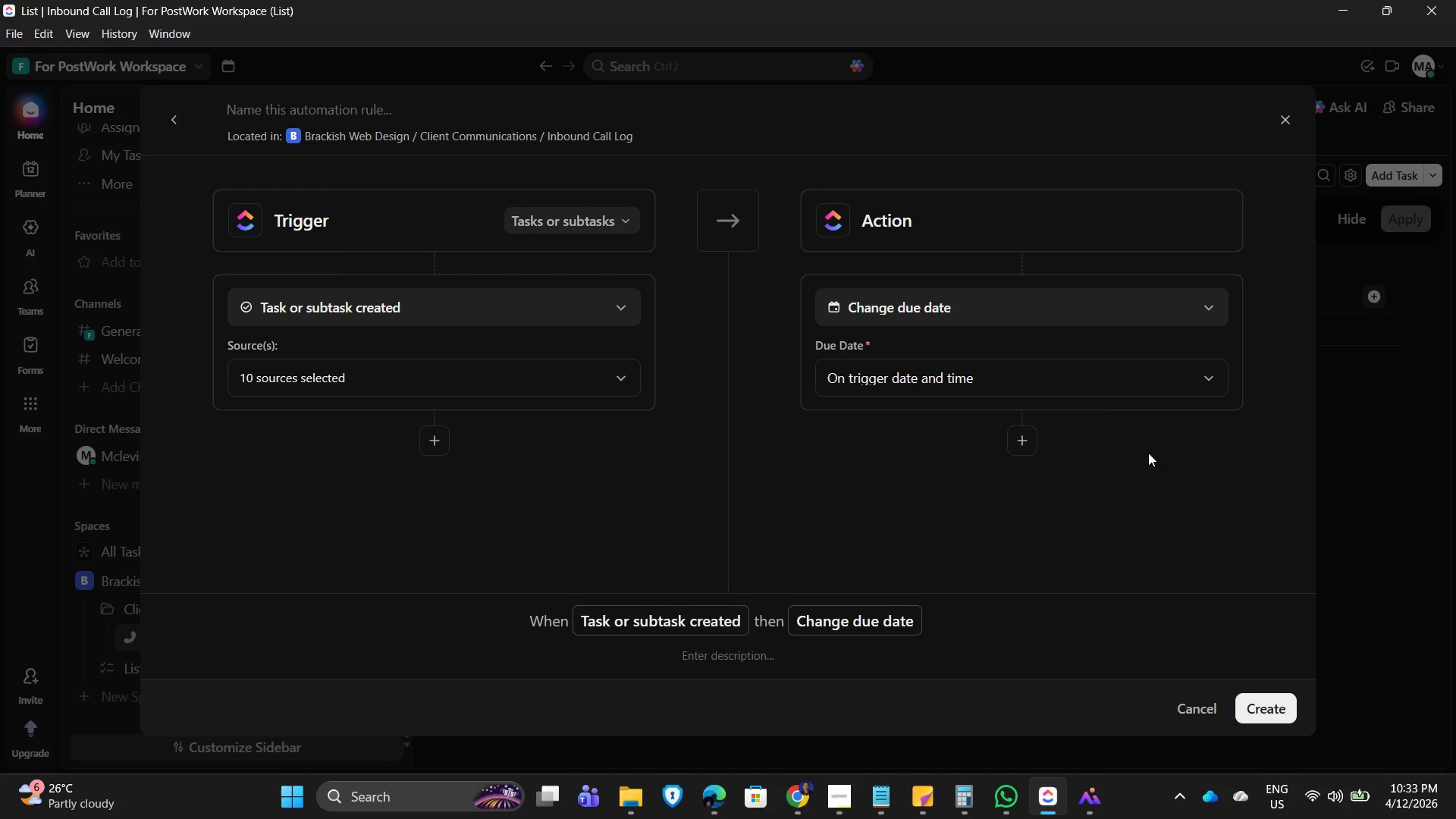 
left_click([1109, 387])
 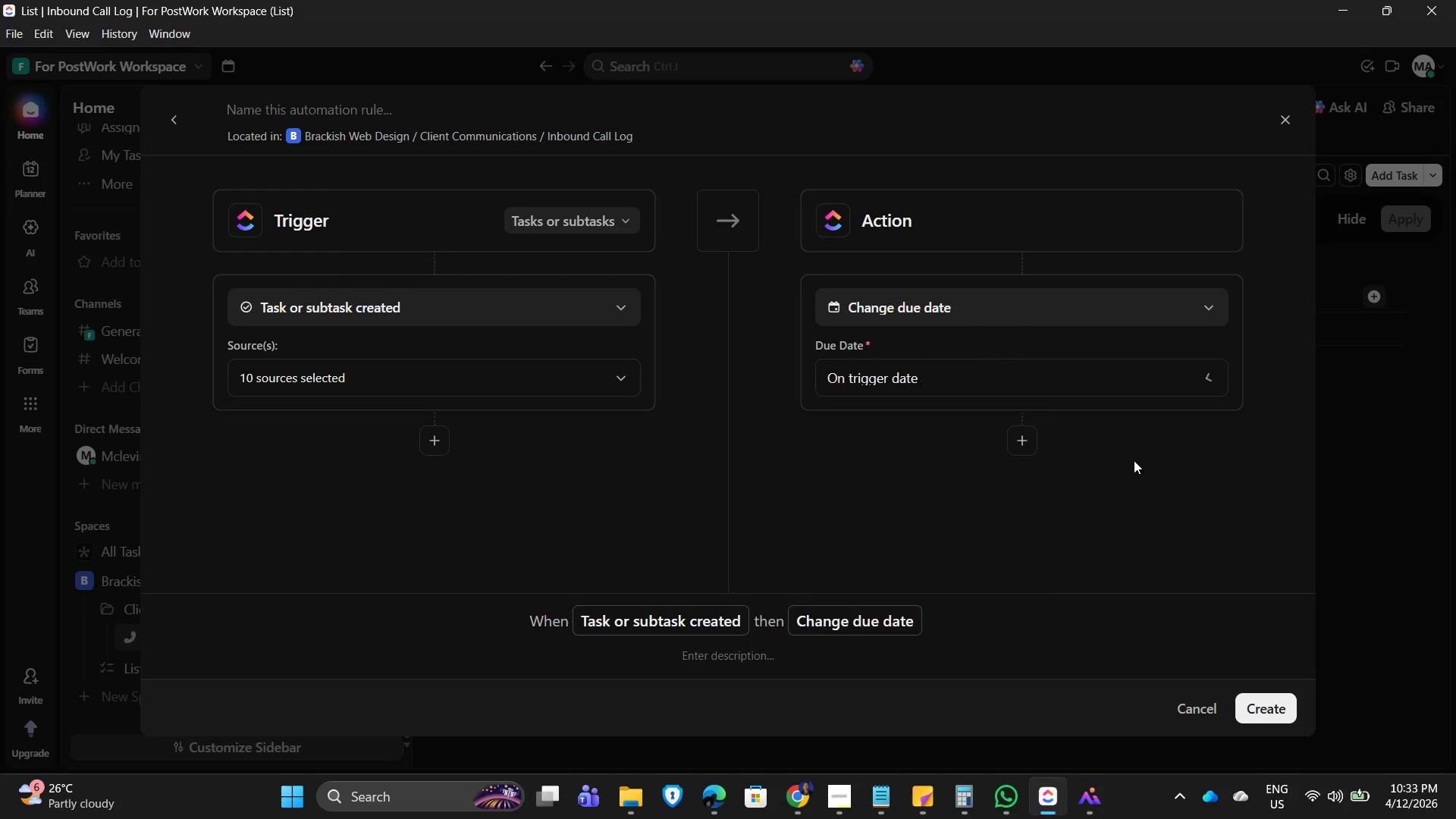 
double_click([1191, 453])
 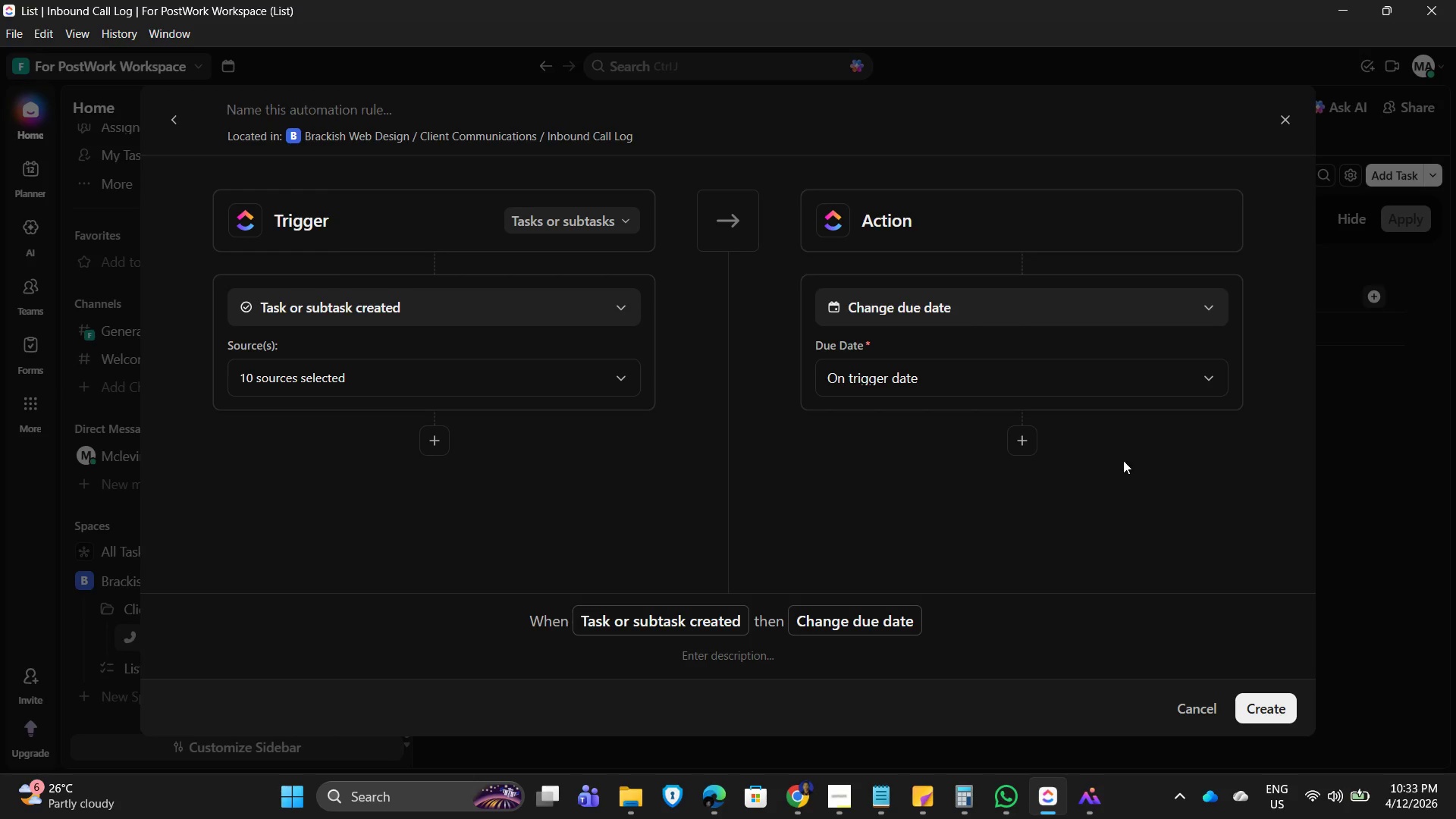 
mouse_move([1022, 428])
 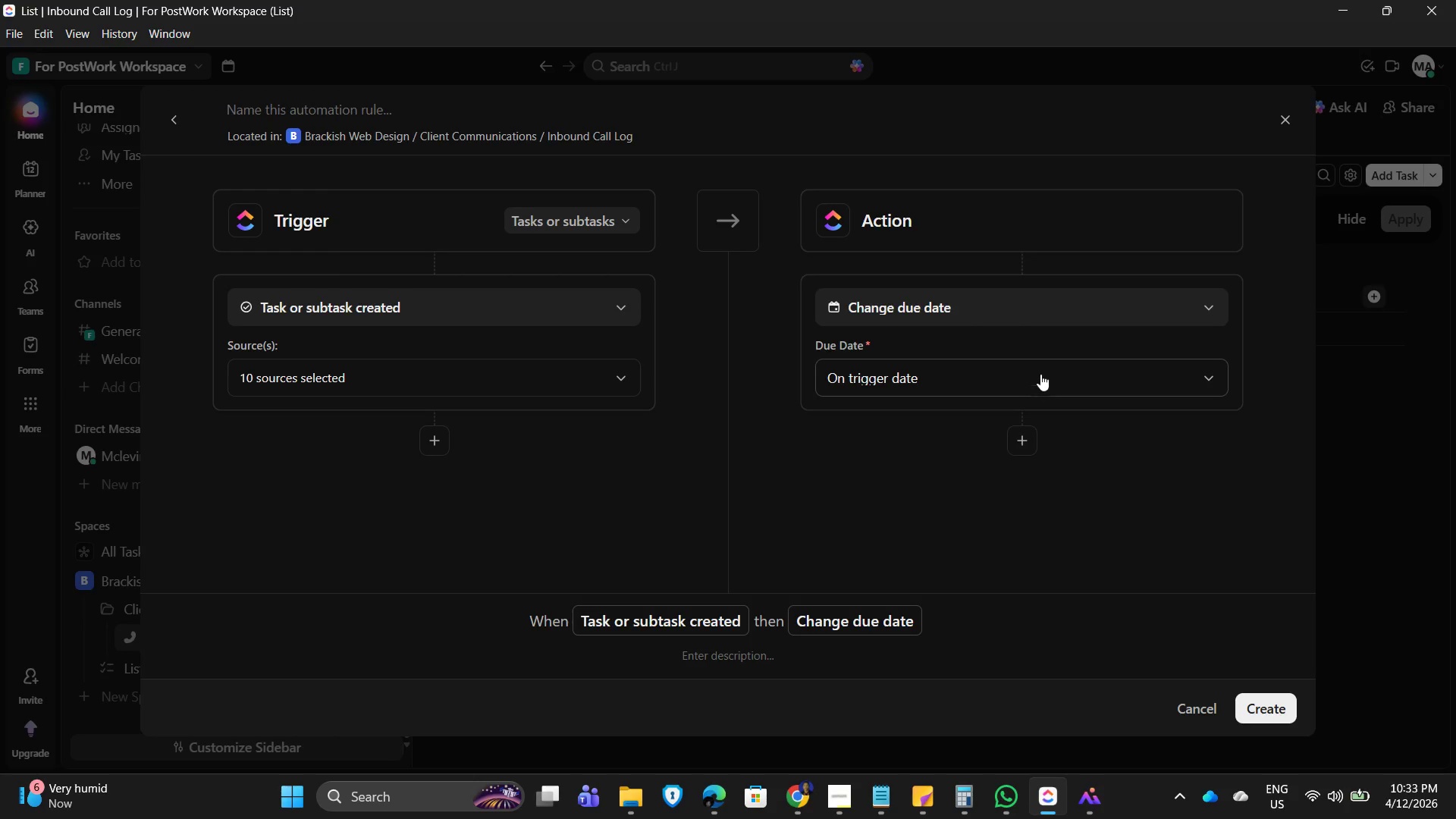 
left_click([1084, 311])
 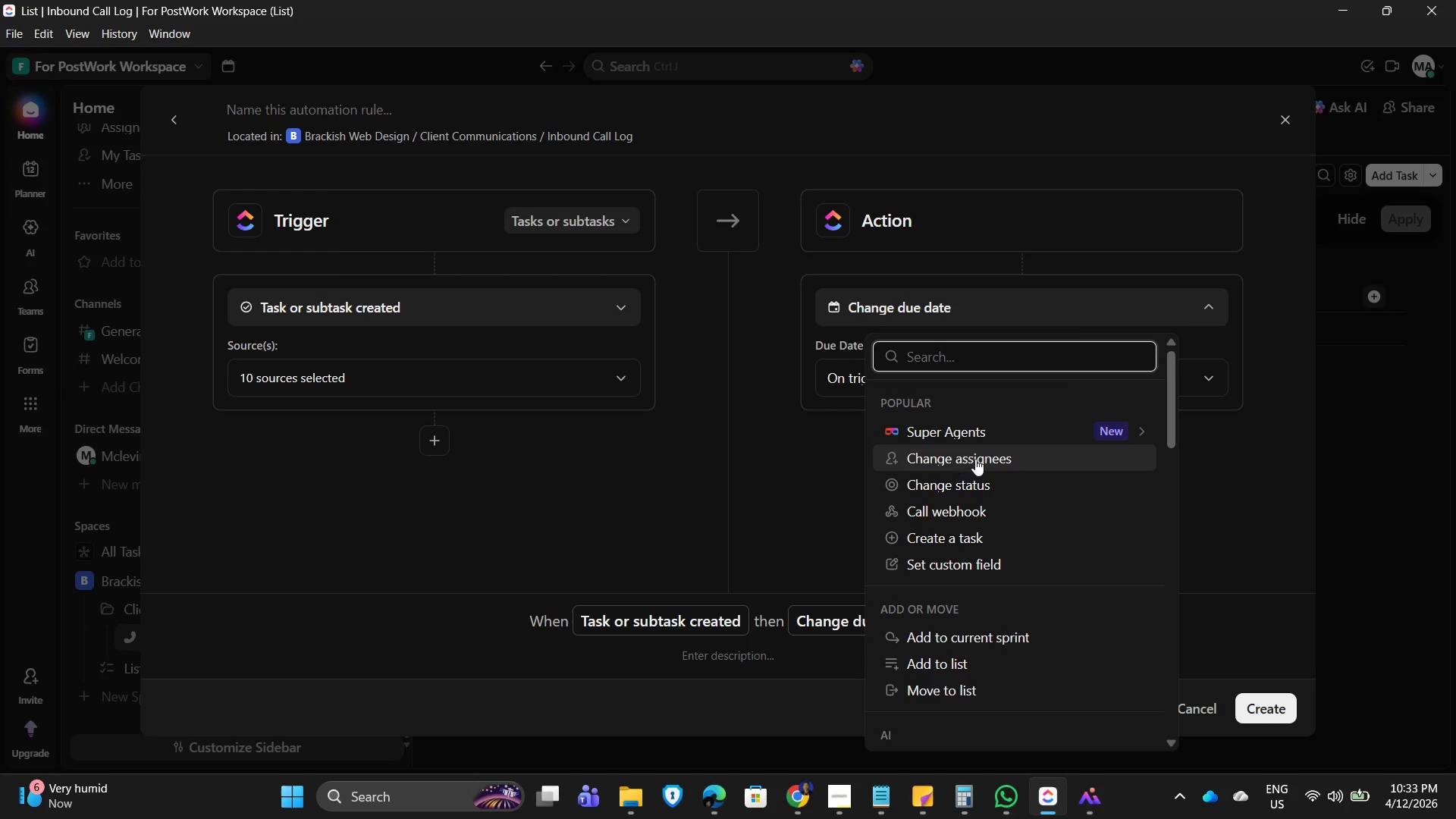 
scroll: coordinate [964, 592], scroll_direction: down, amount: 6.0
 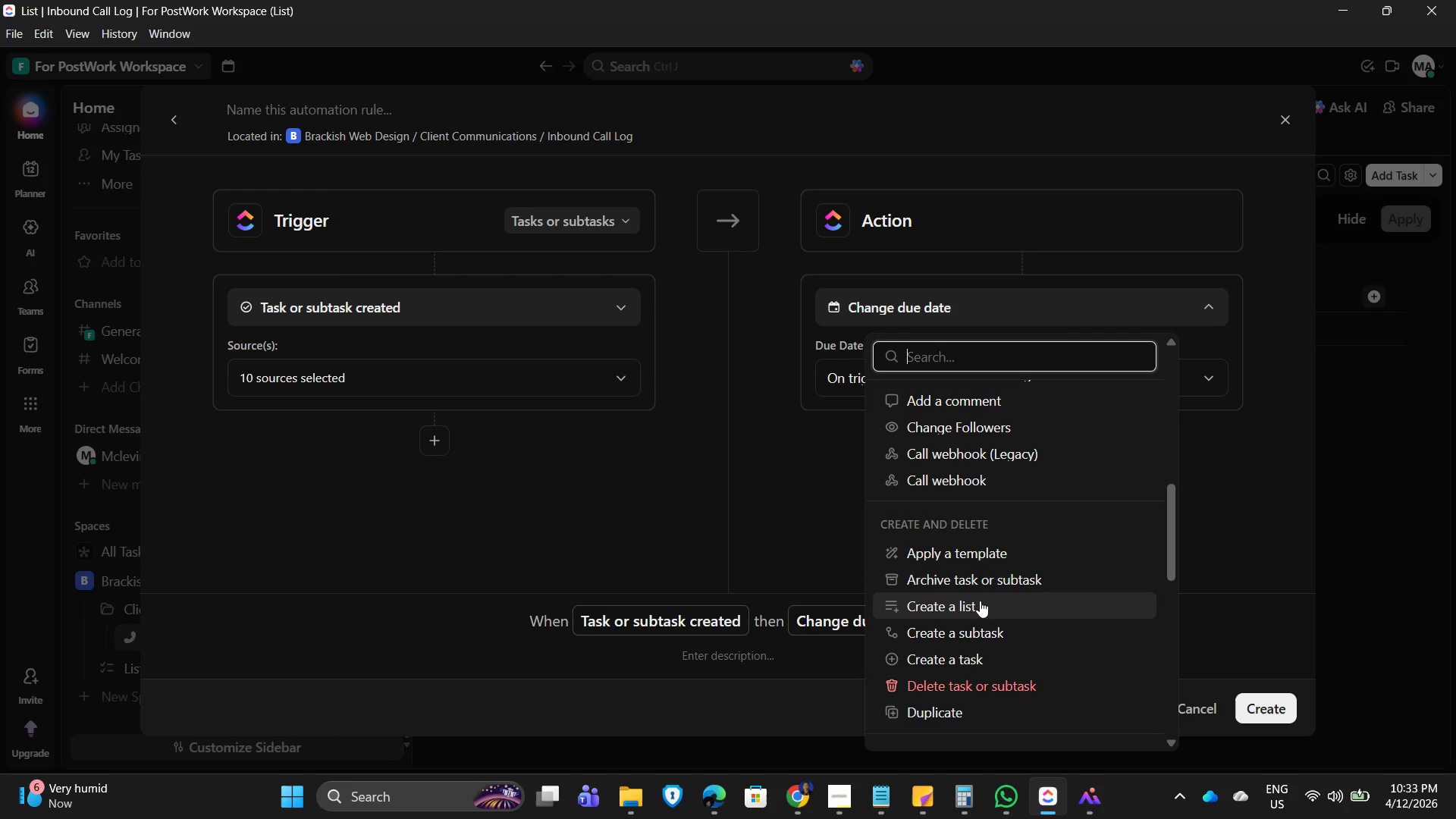 
scroll: coordinate [977, 650], scroll_direction: down, amount: 6.0
 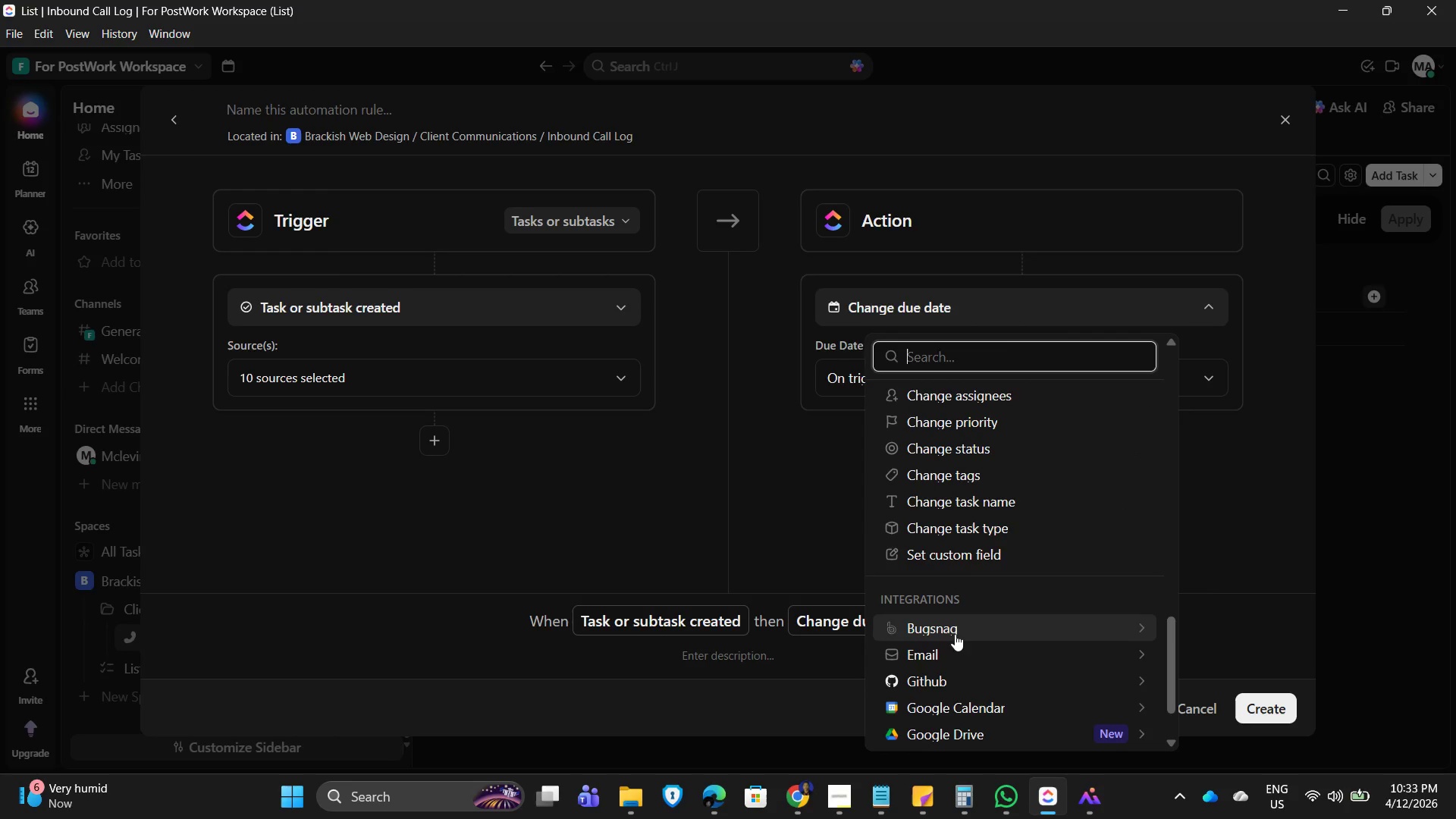 
left_click([962, 469])
 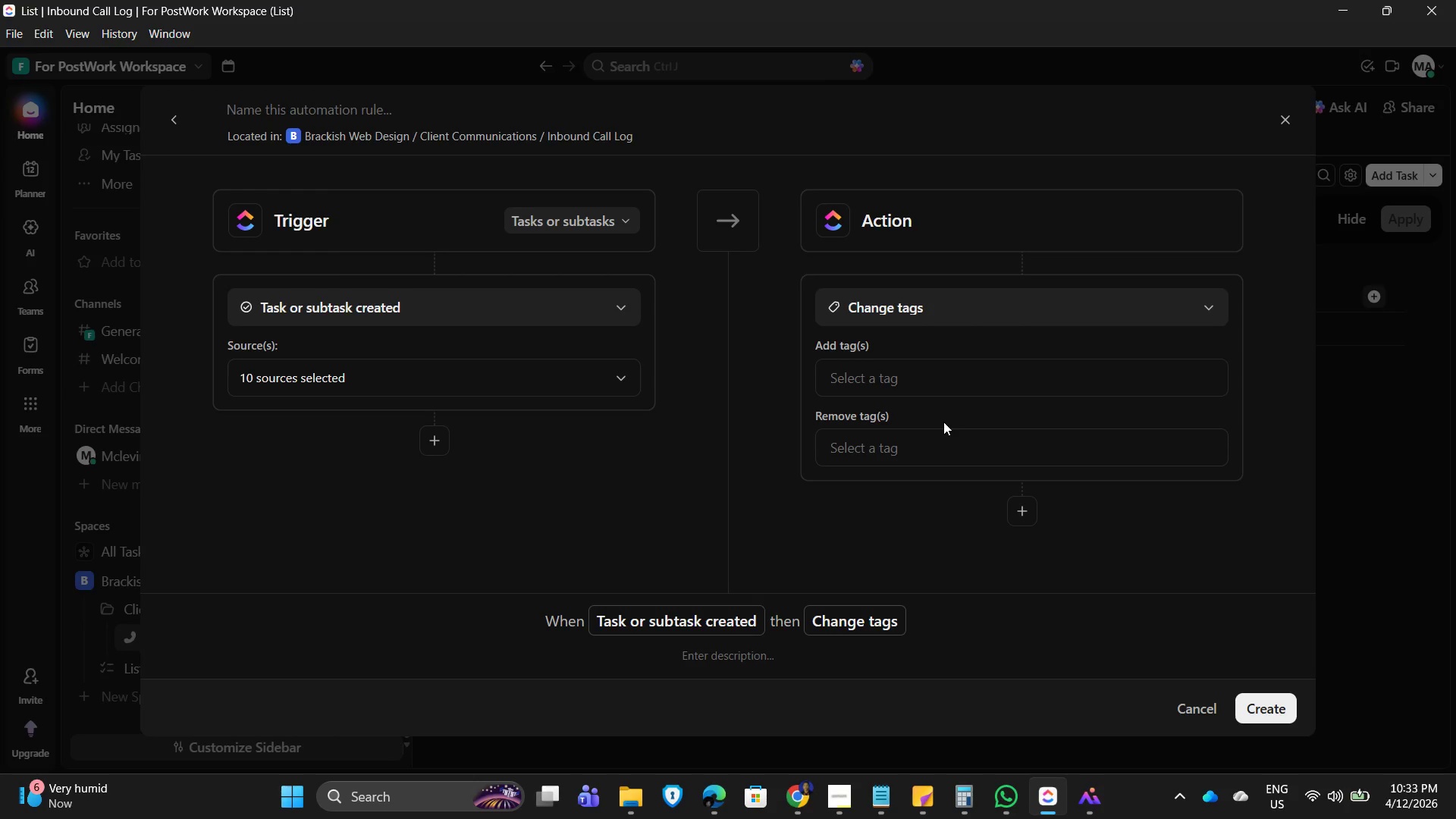 
left_click([1153, 297])
 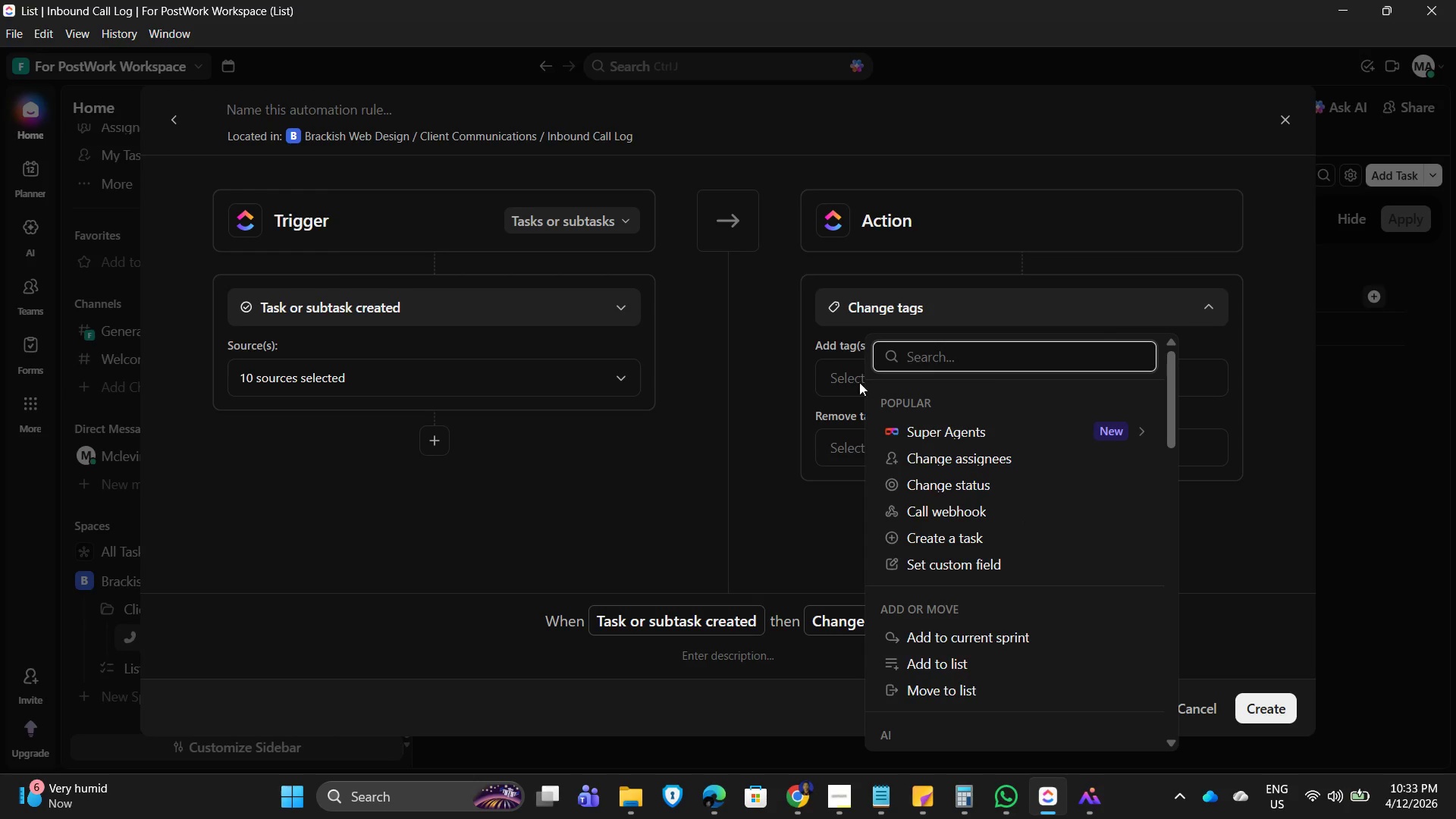 
left_click([784, 522])
 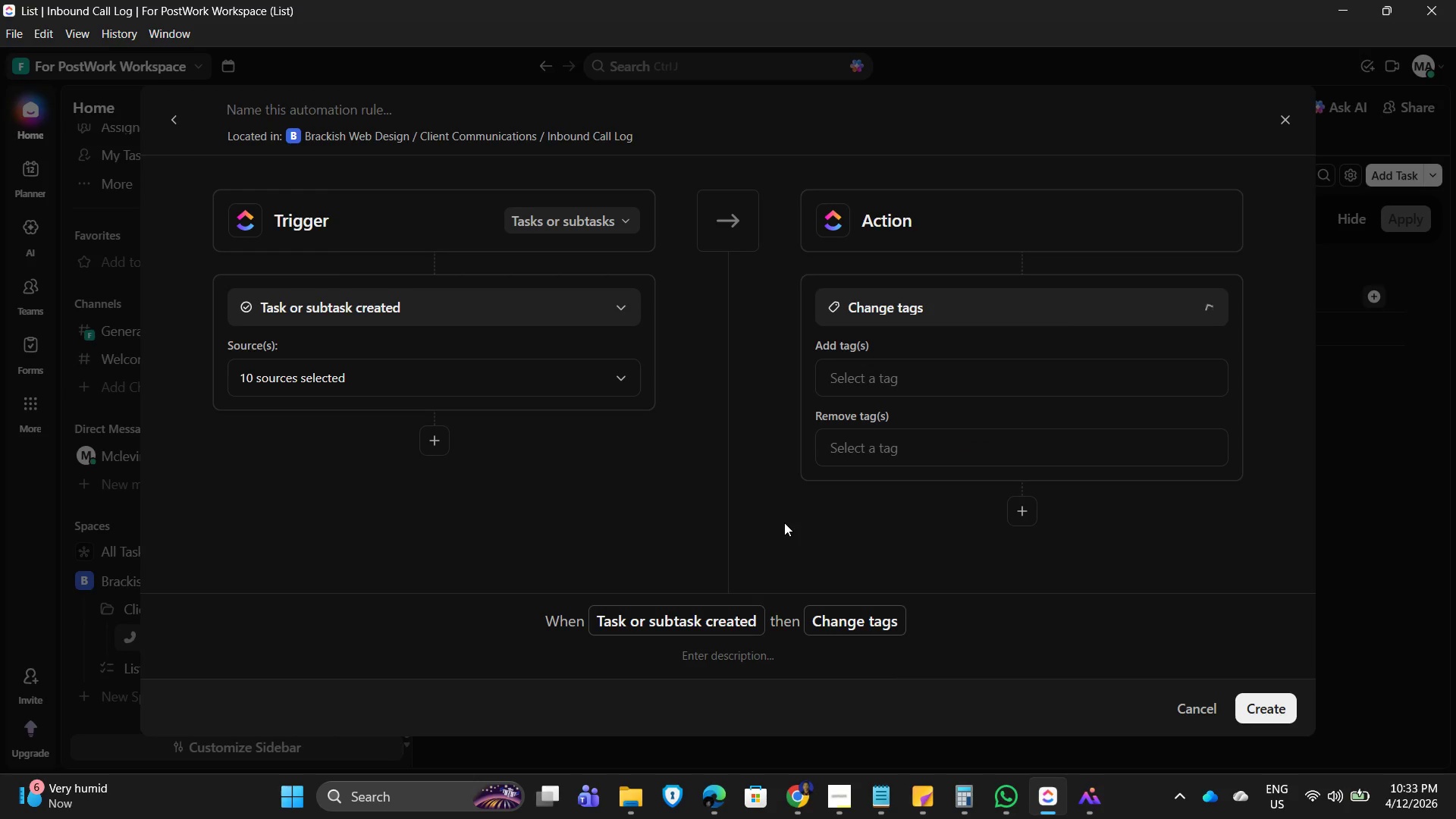 
key(Control+Z)
 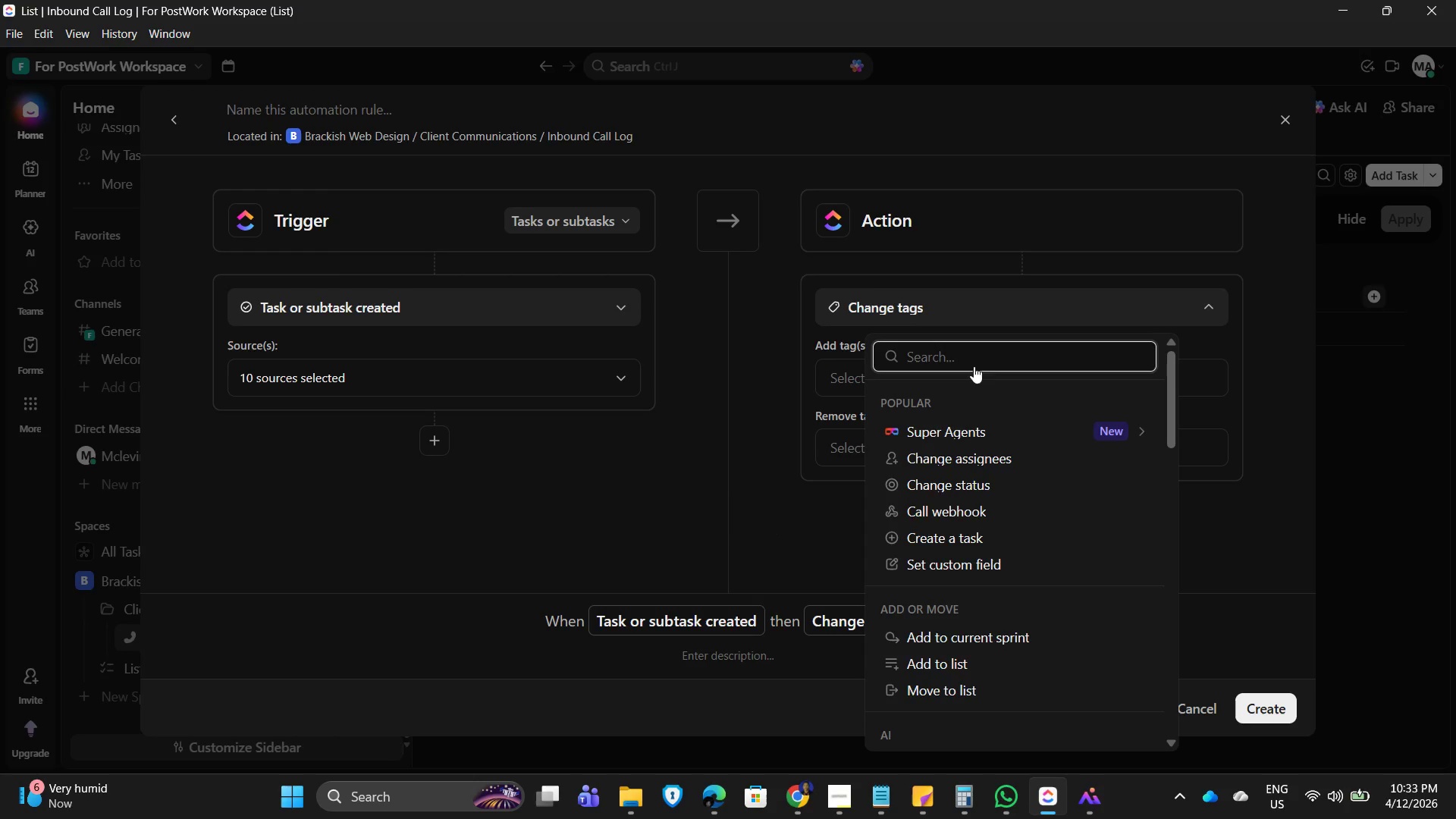 
type(due)
 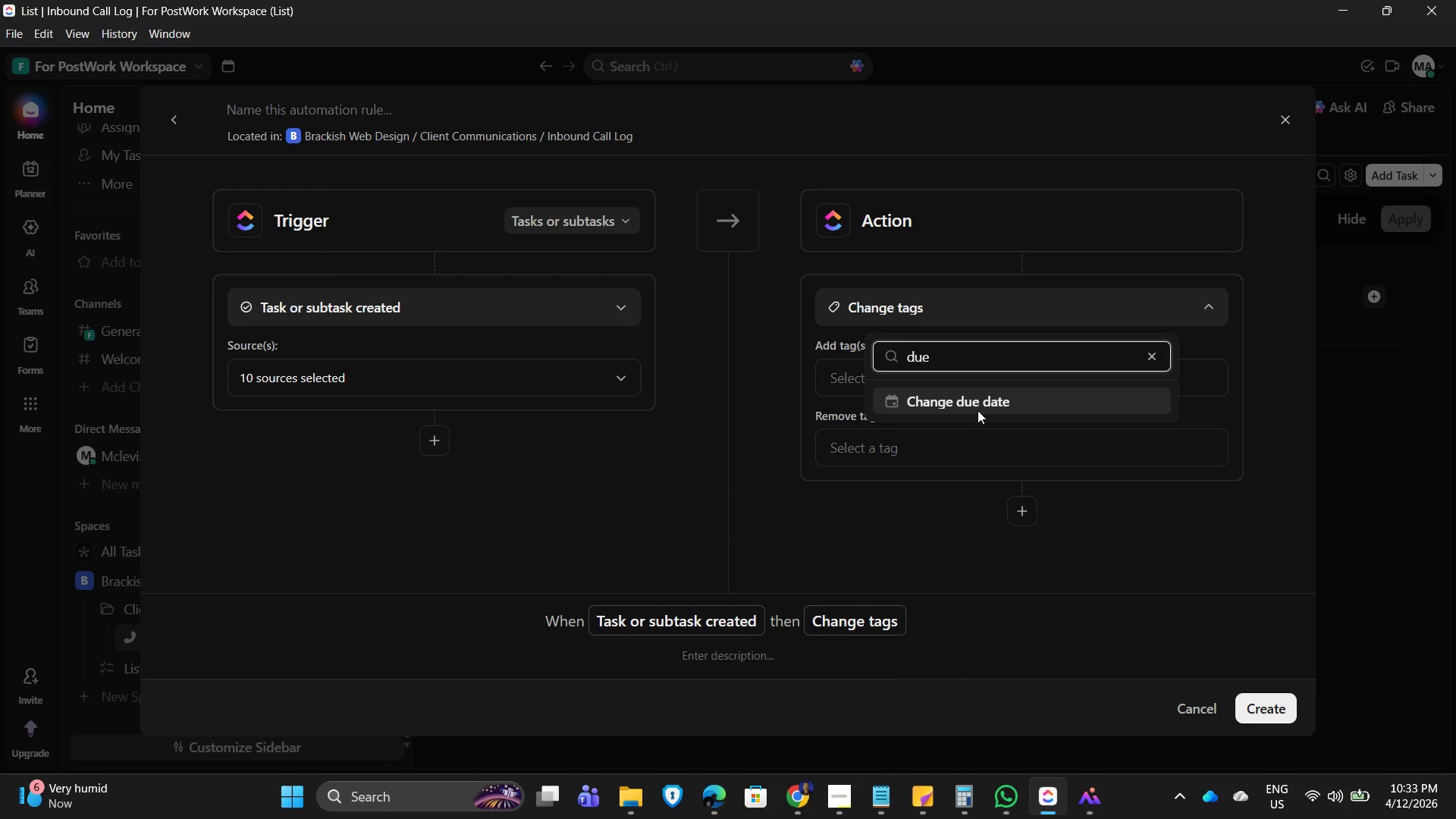 
left_click([974, 406])
 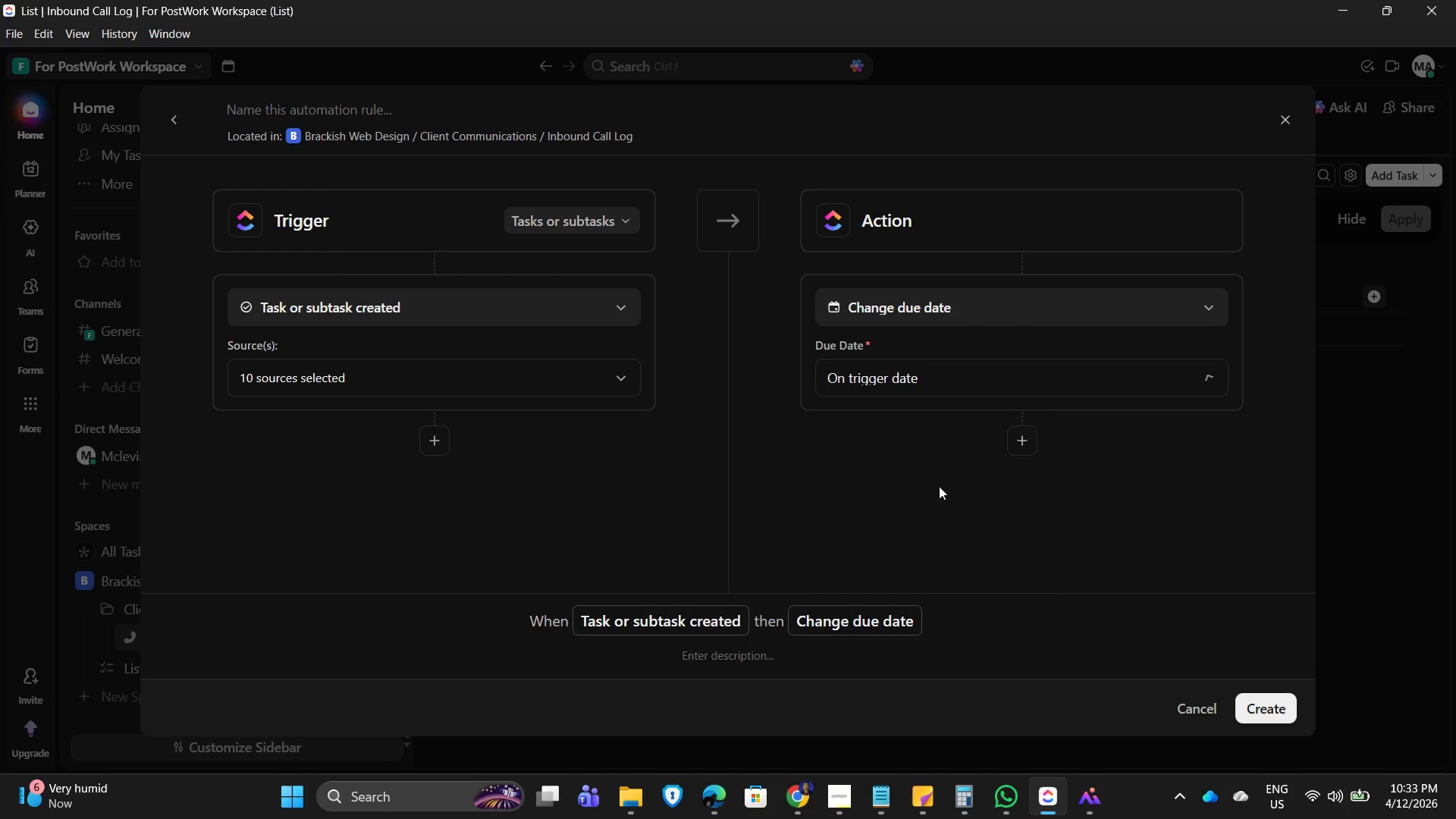 
double_click([1018, 441])
 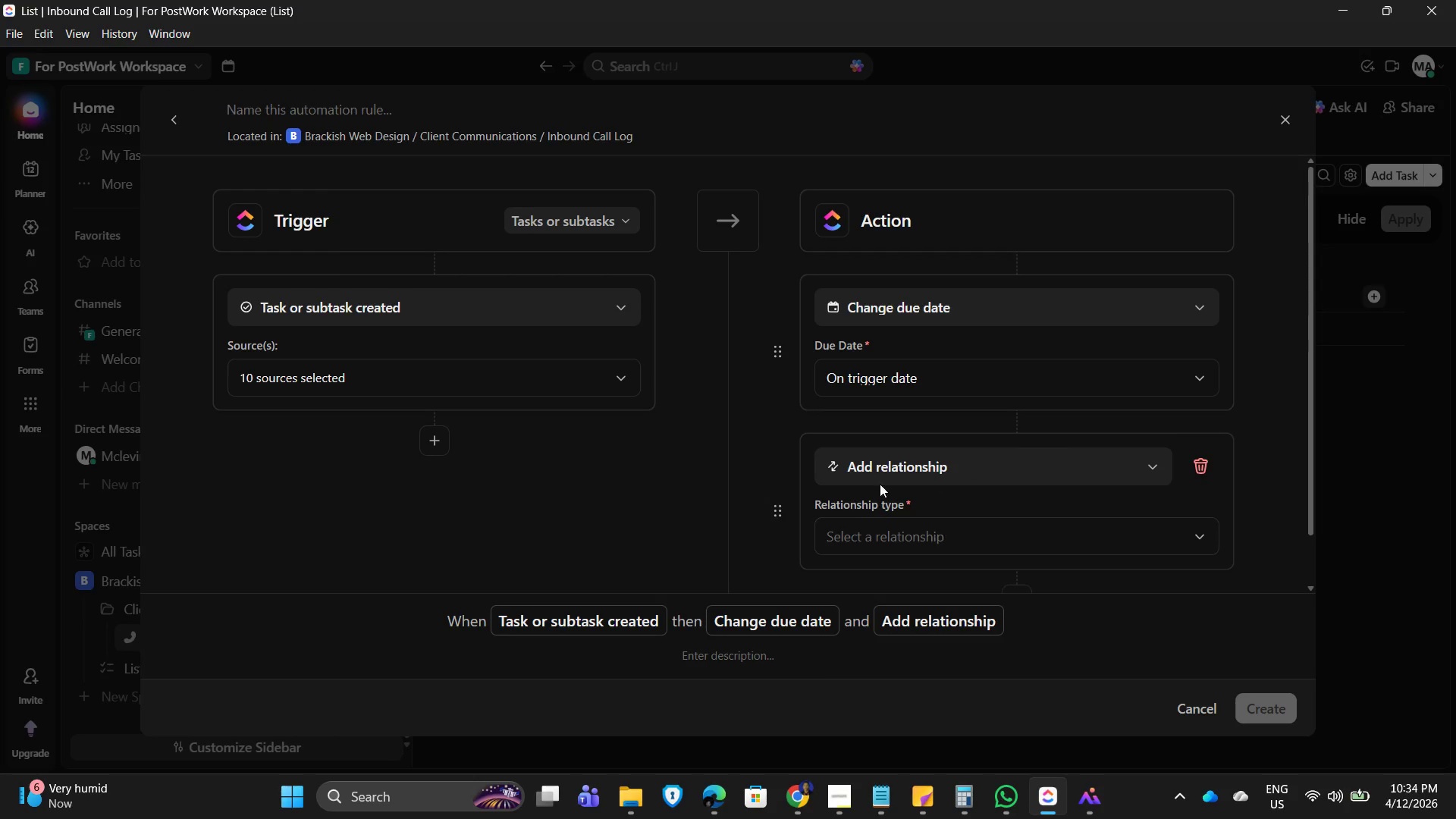 
left_click([900, 464])
 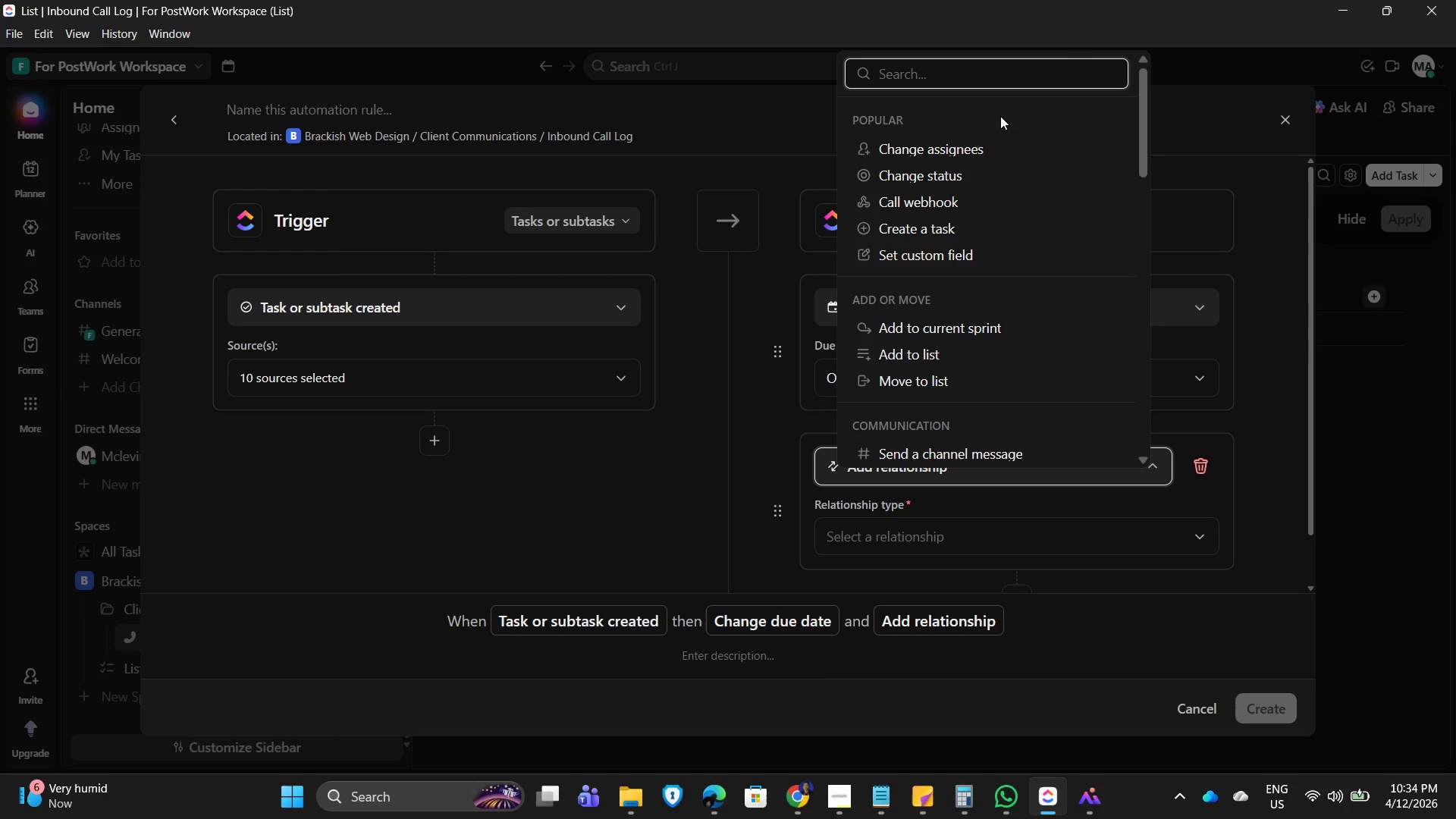 
type(tag)
 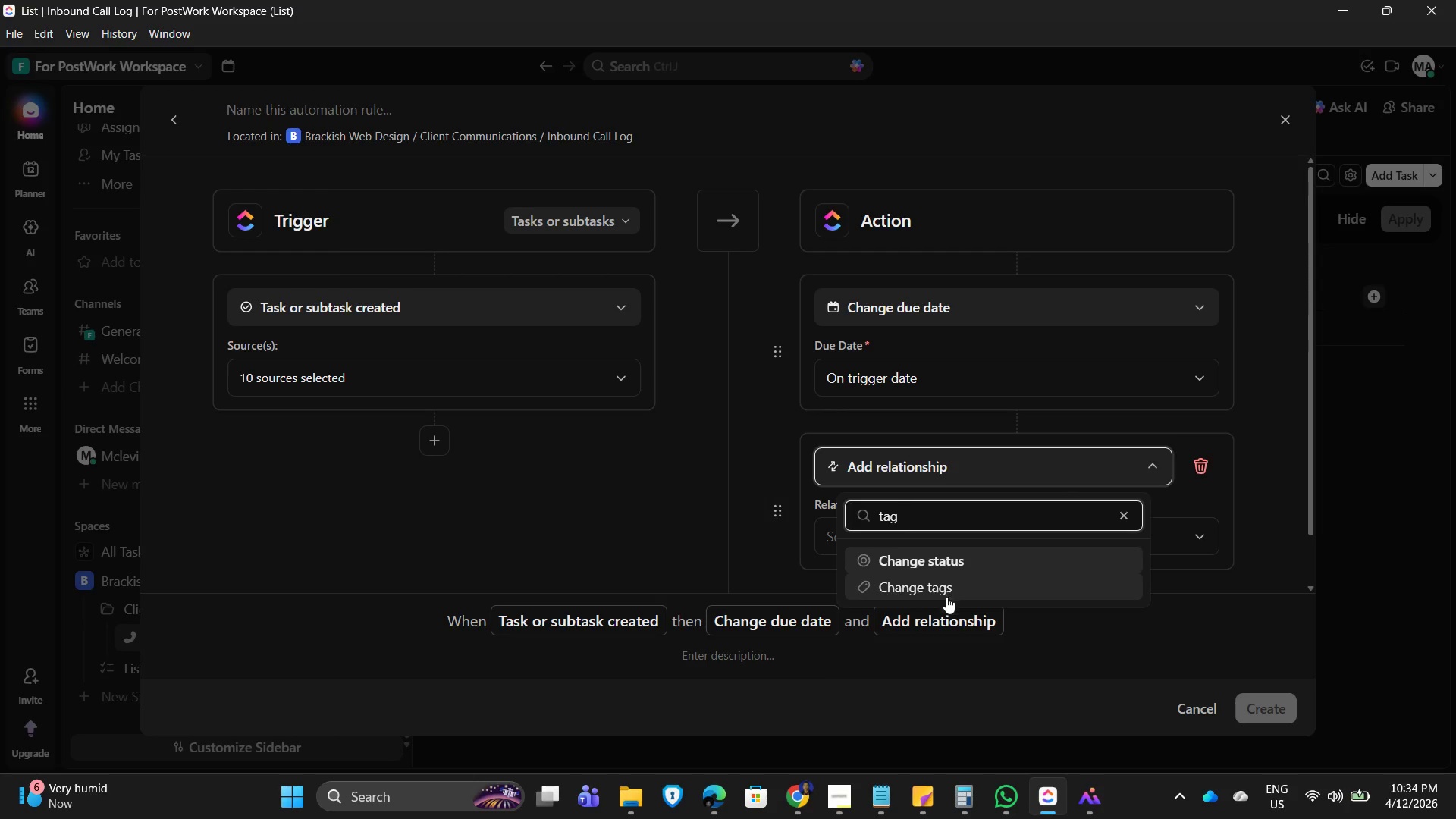 
left_click([937, 588])
 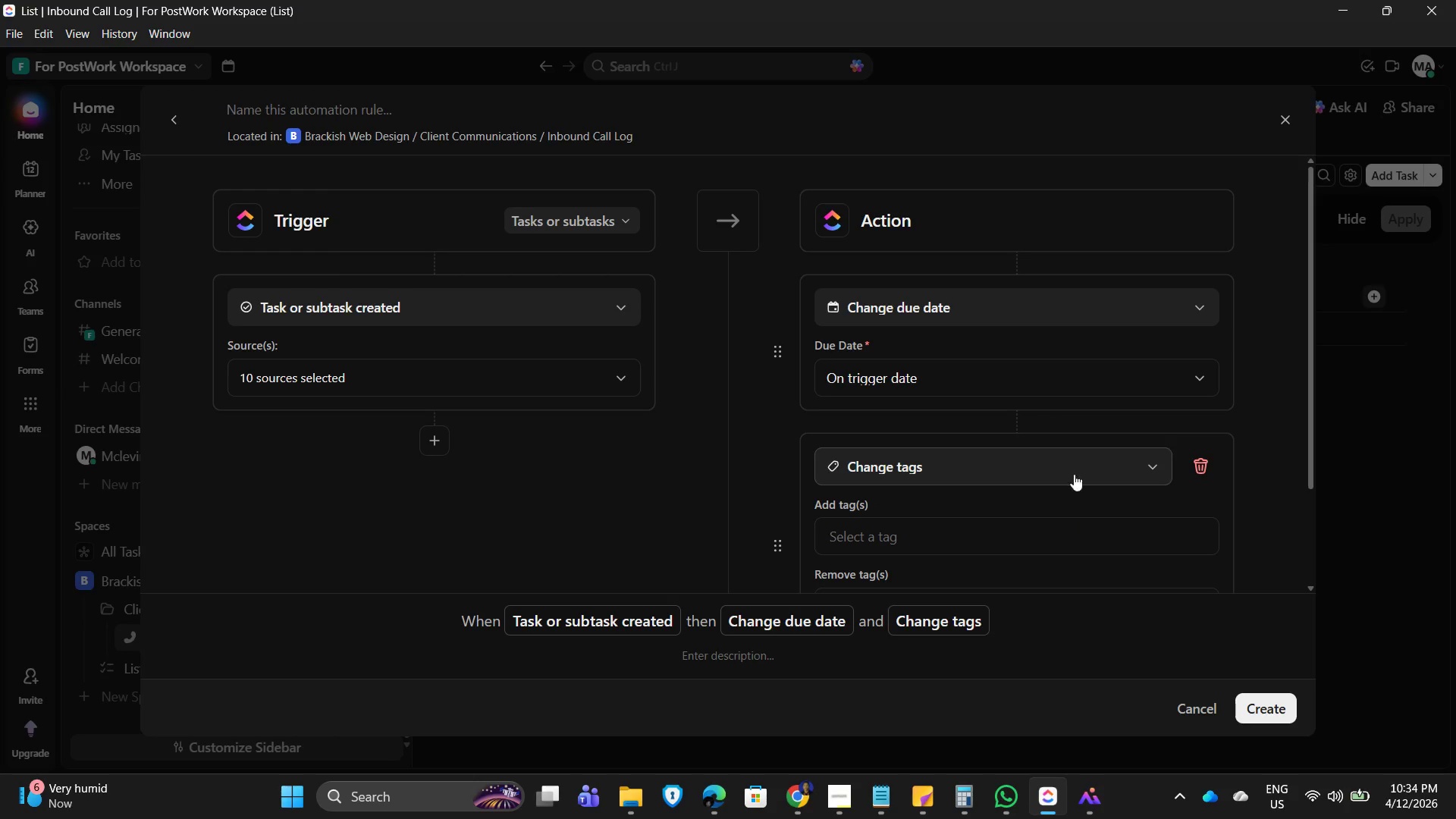 
wait(5.08)
 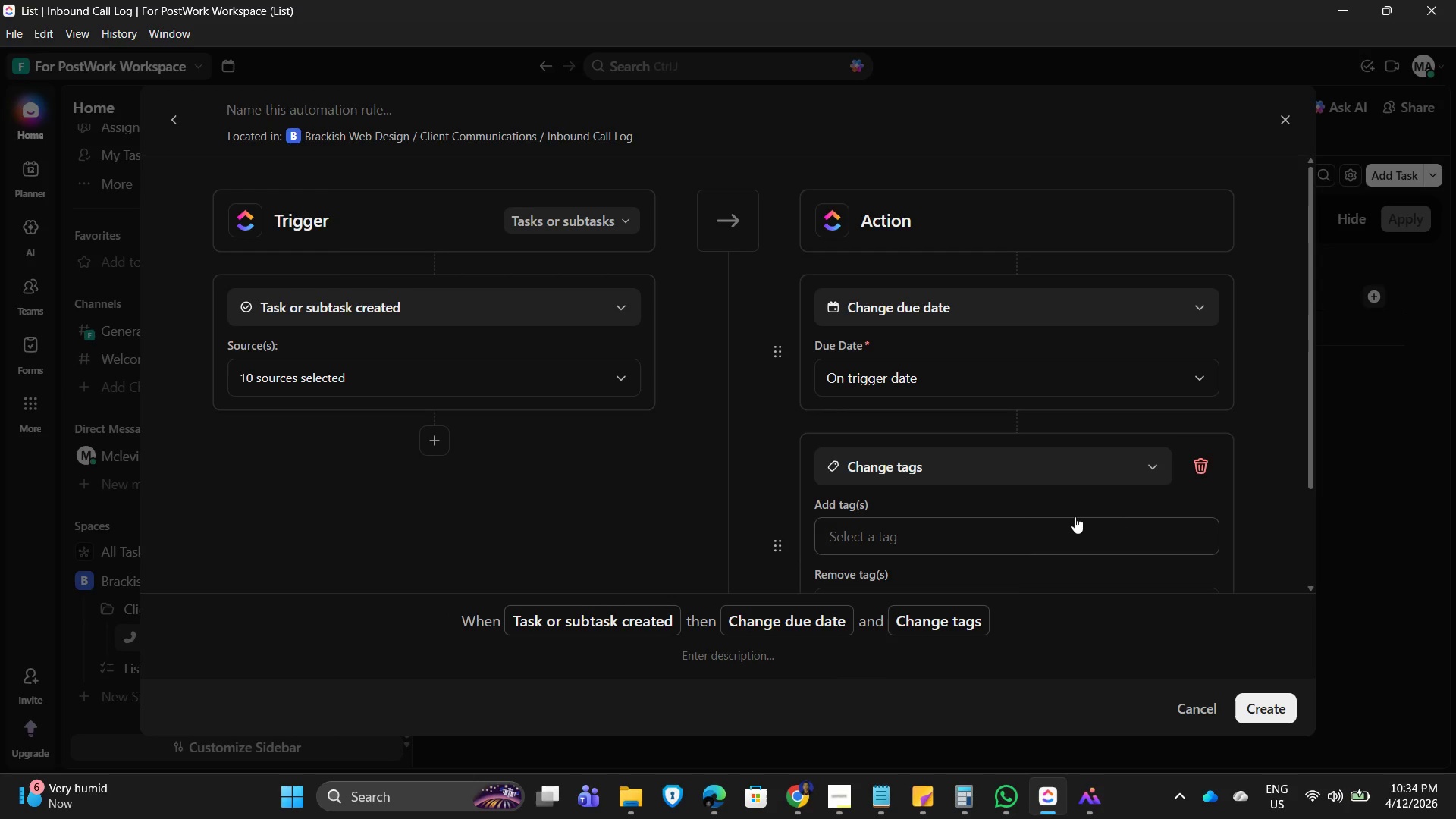 
scroll: coordinate [1000, 531], scroll_direction: down, amount: 1.0
 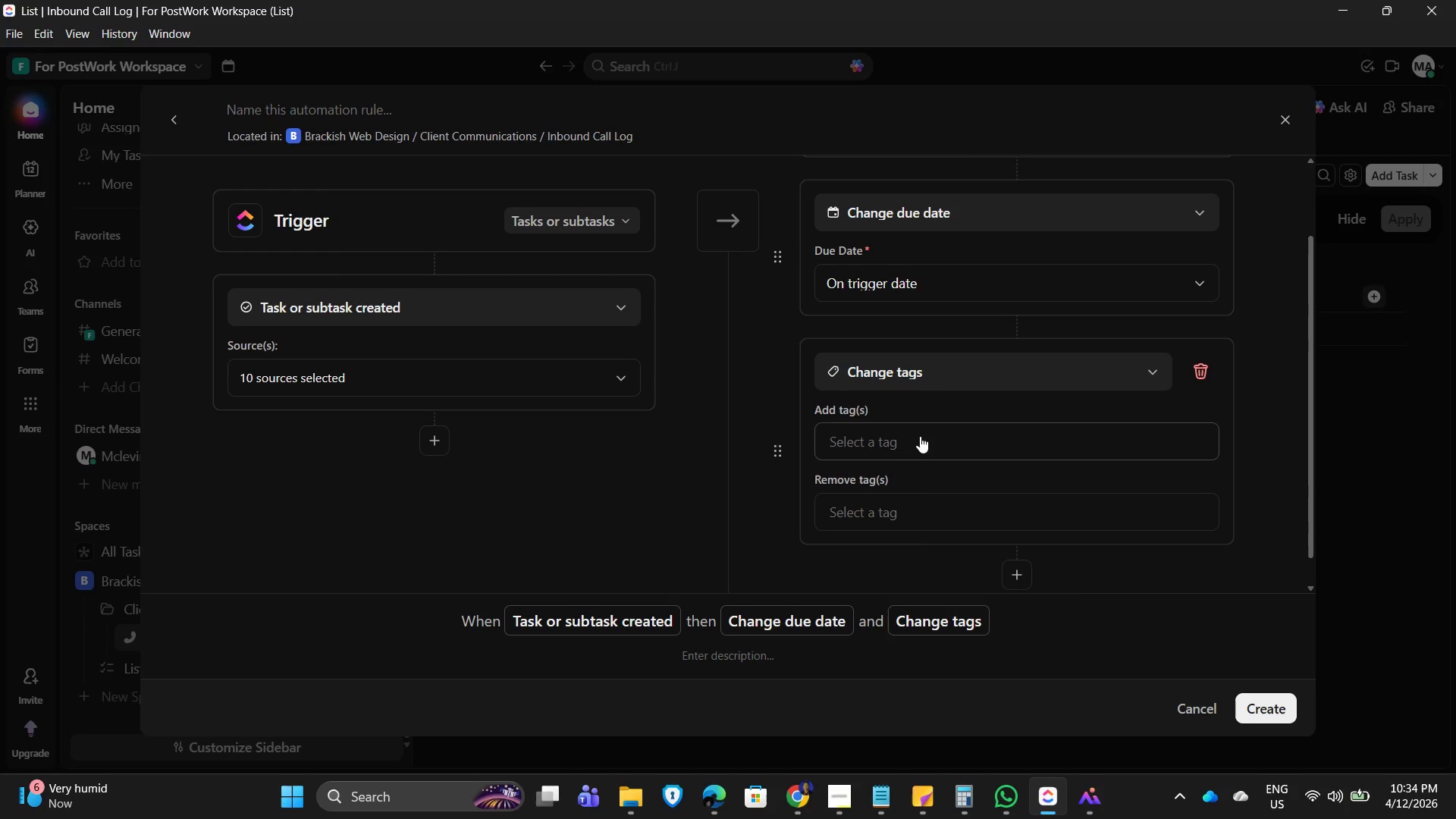 
mouse_move([956, 466])
 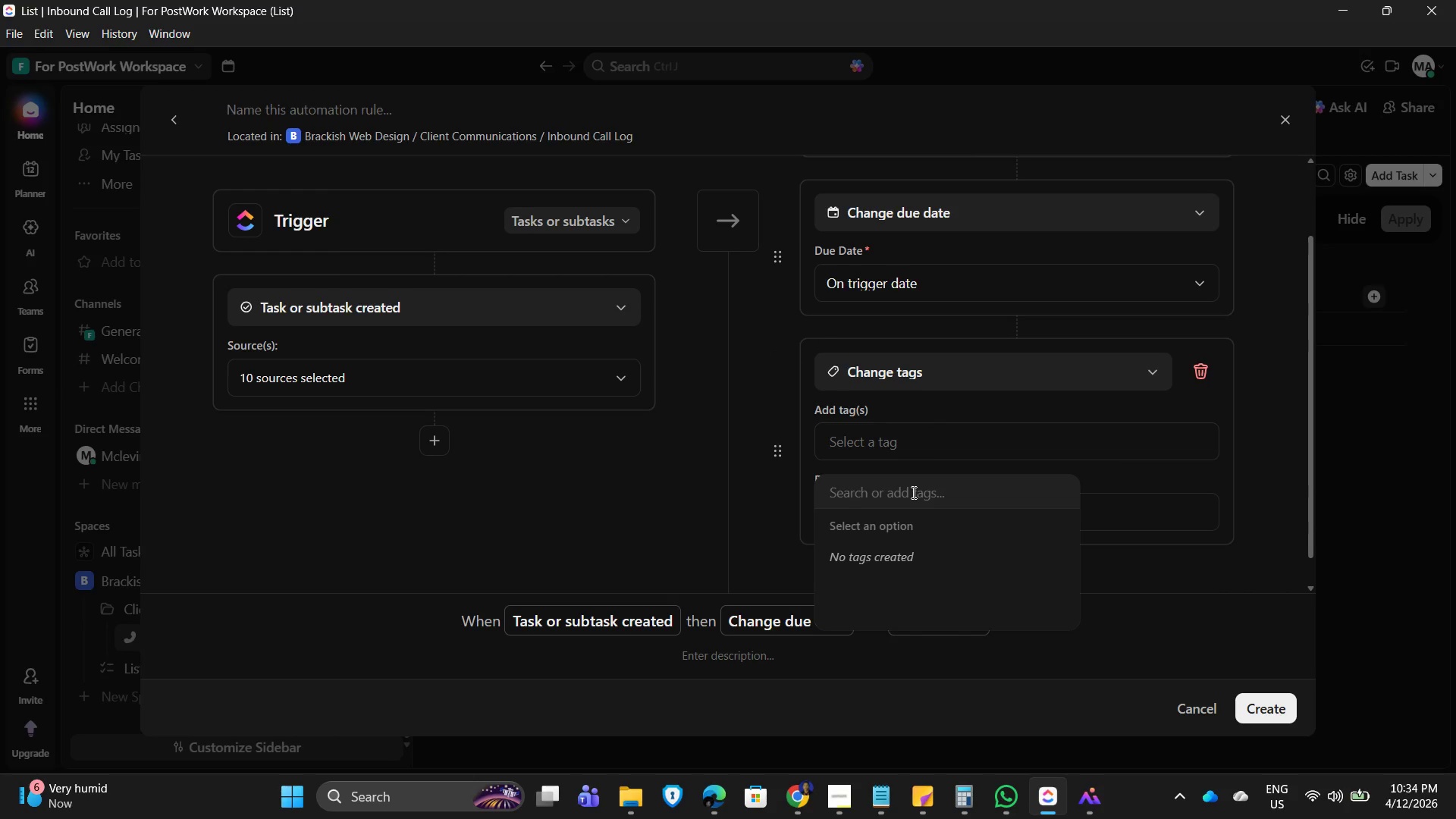 
left_click([936, 441])
 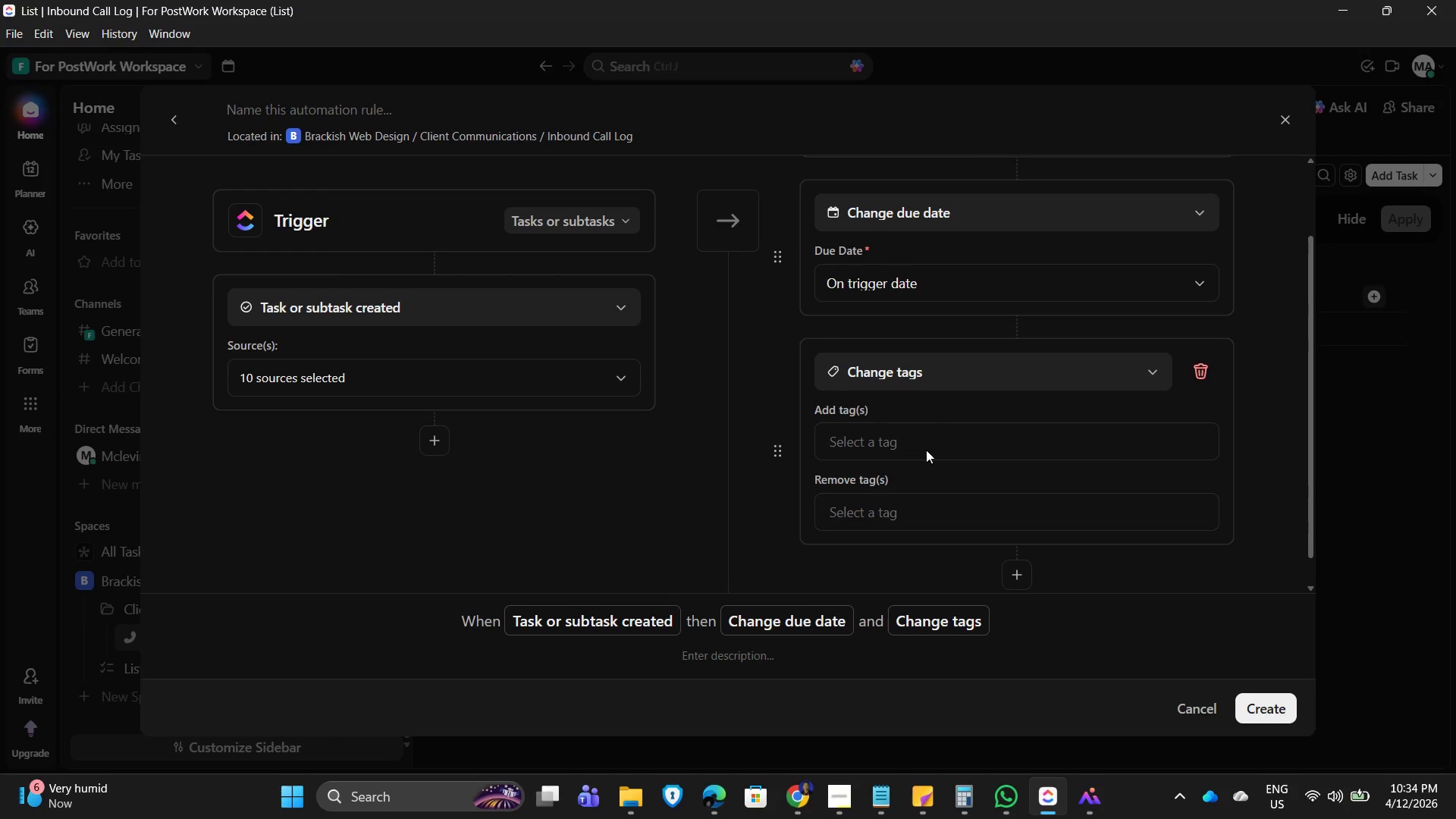 
left_click([926, 431])
 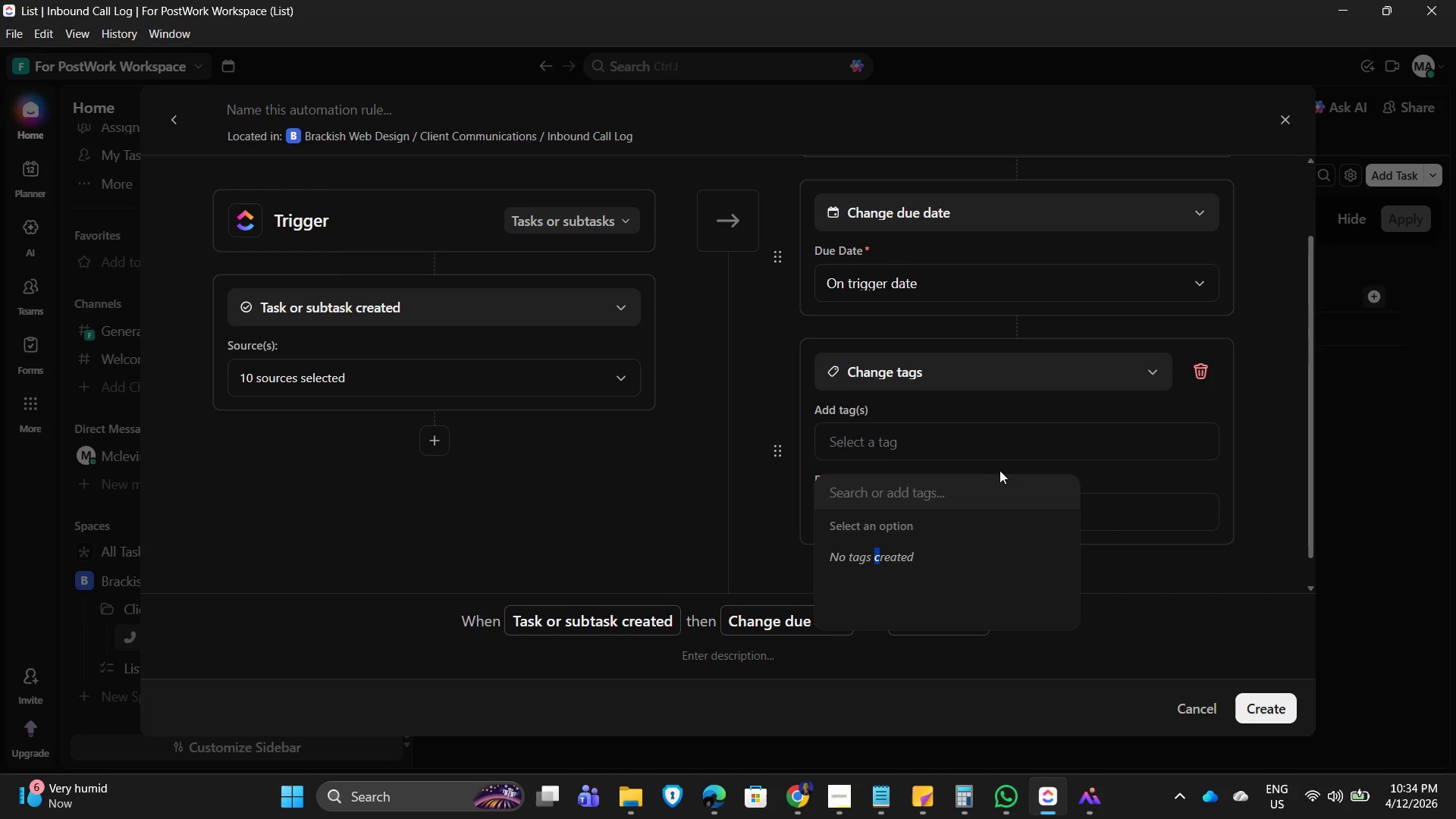 
wait(12.84)
 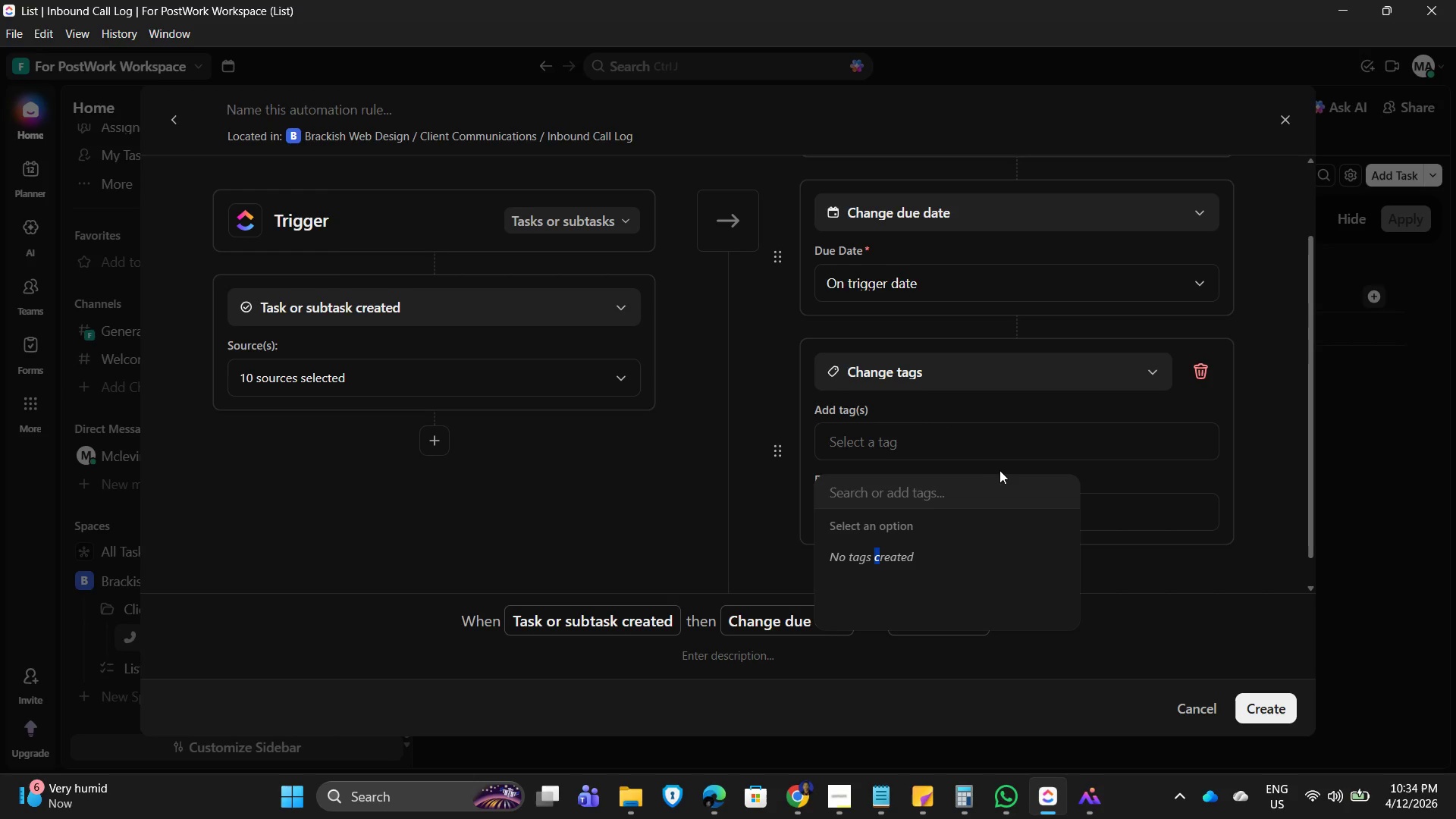 
key(N)
 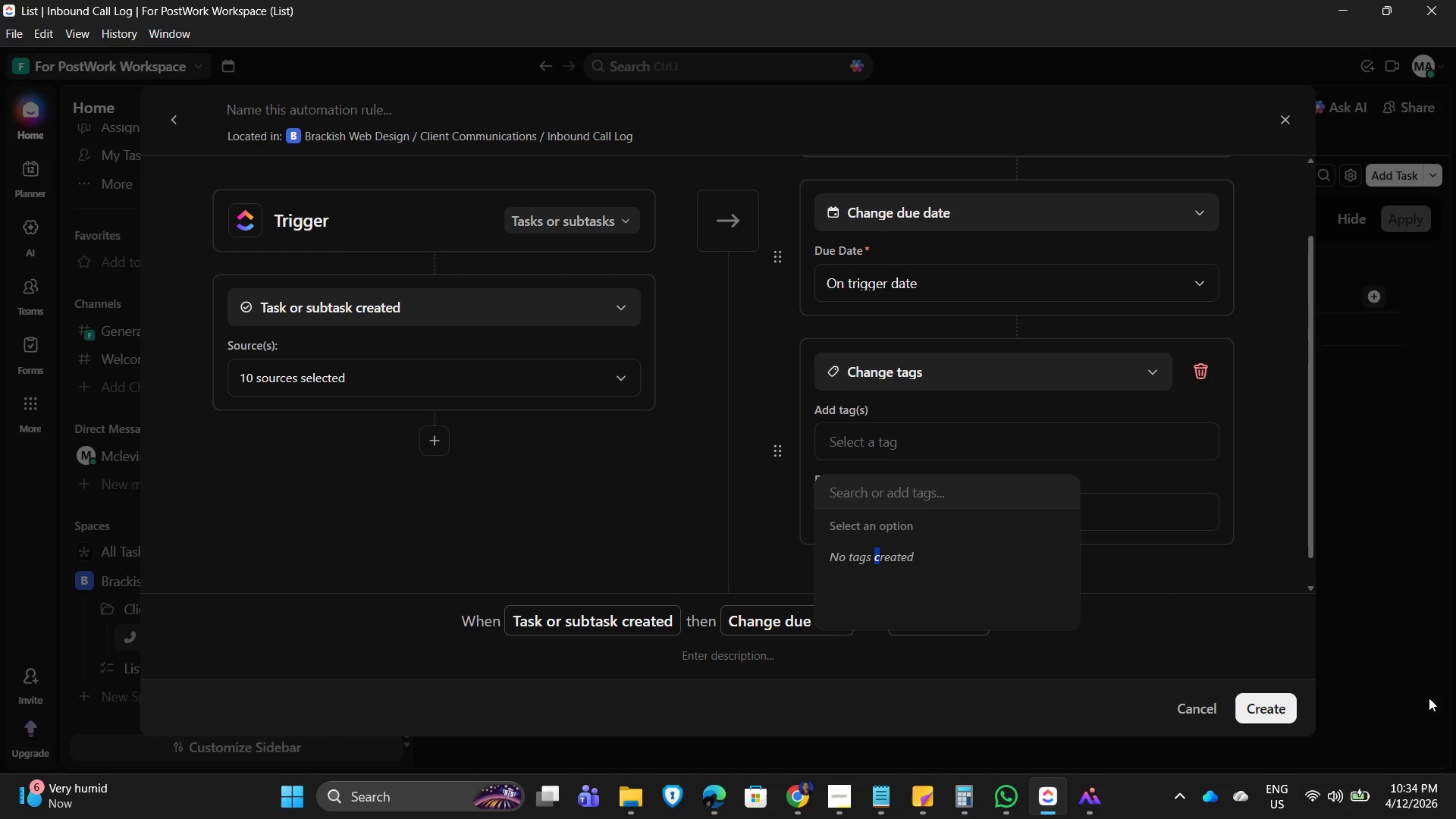 
left_click([1257, 626])
 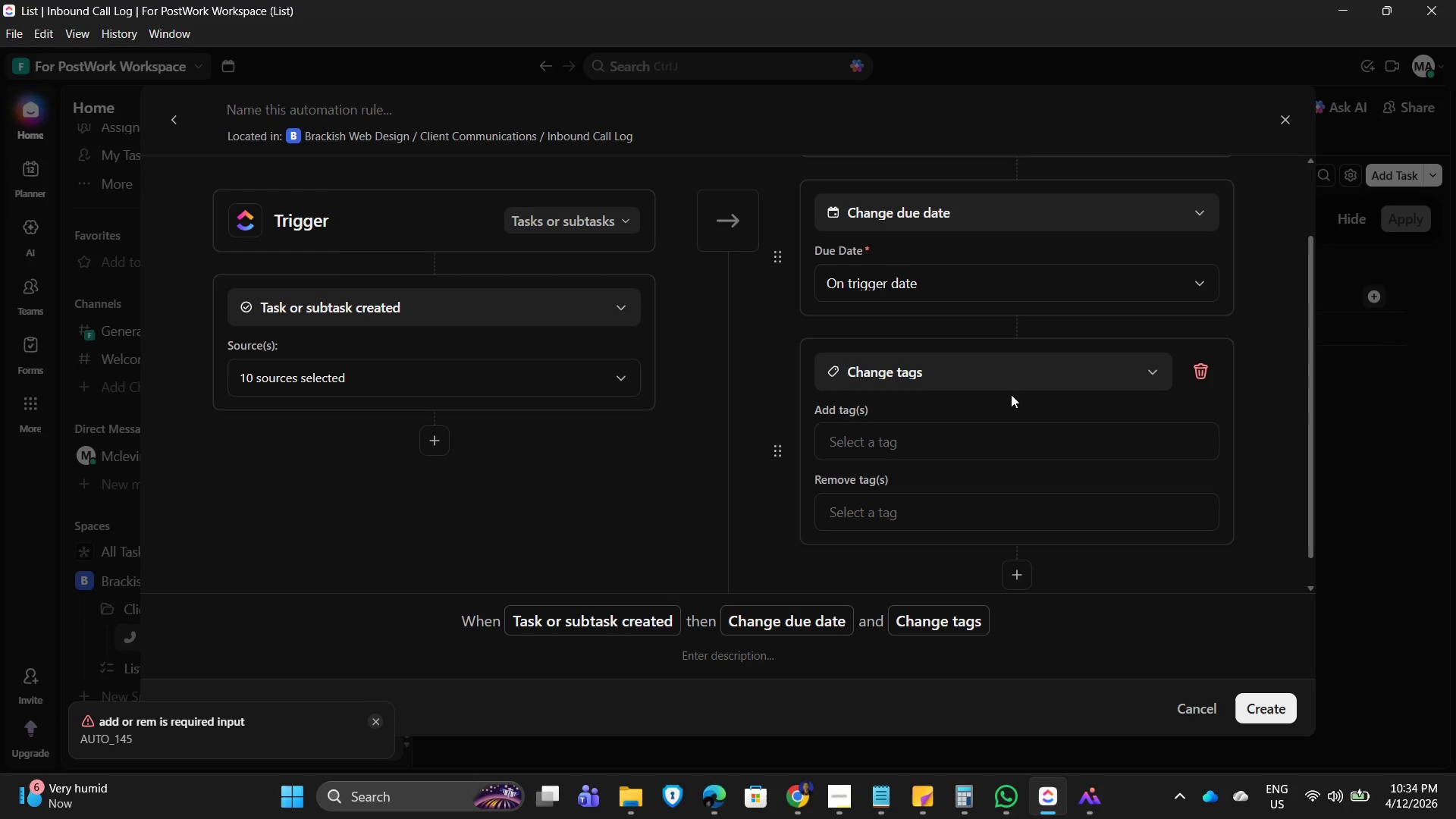 
left_click([1203, 375])
 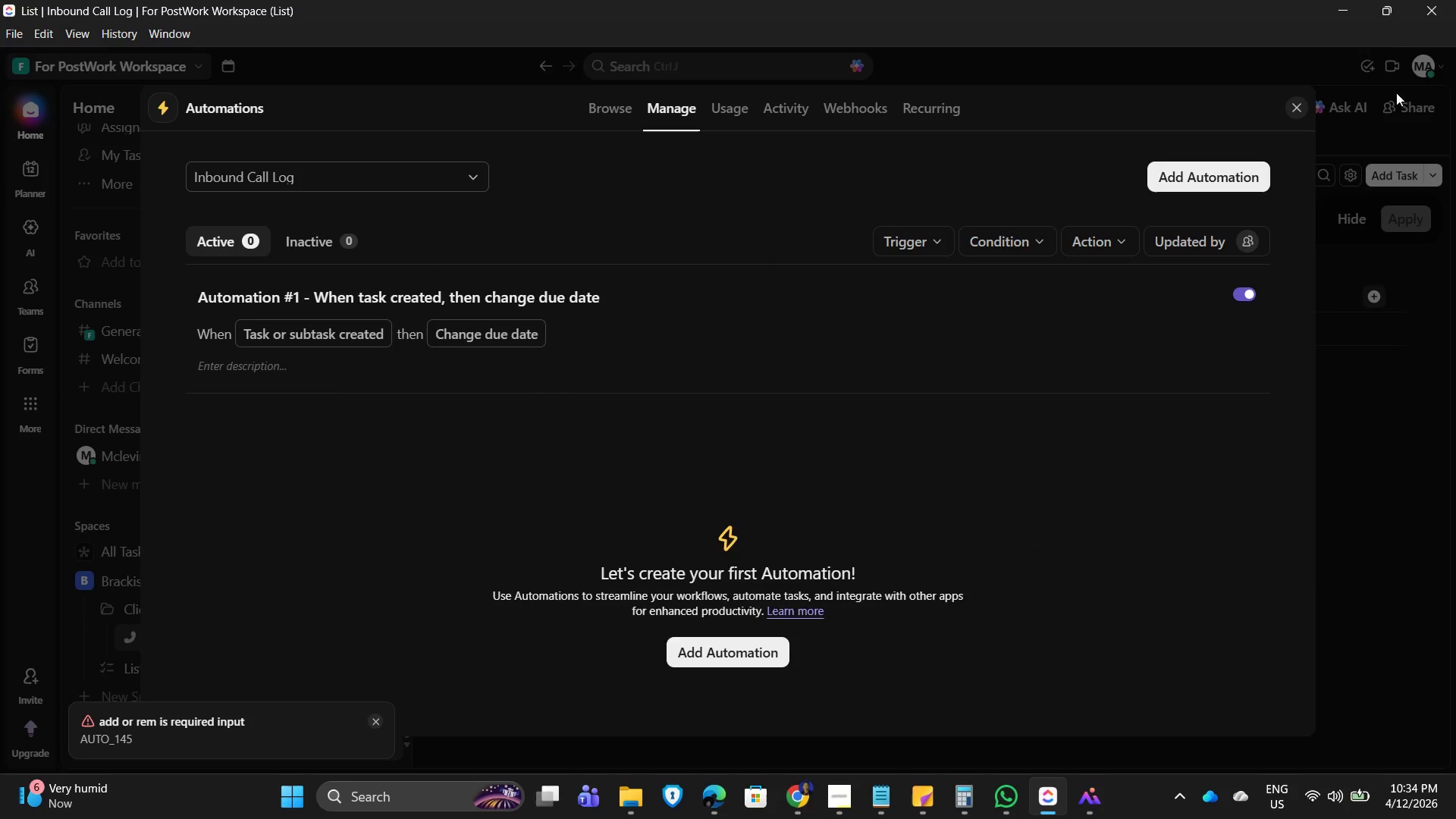 
left_click([1300, 105])
 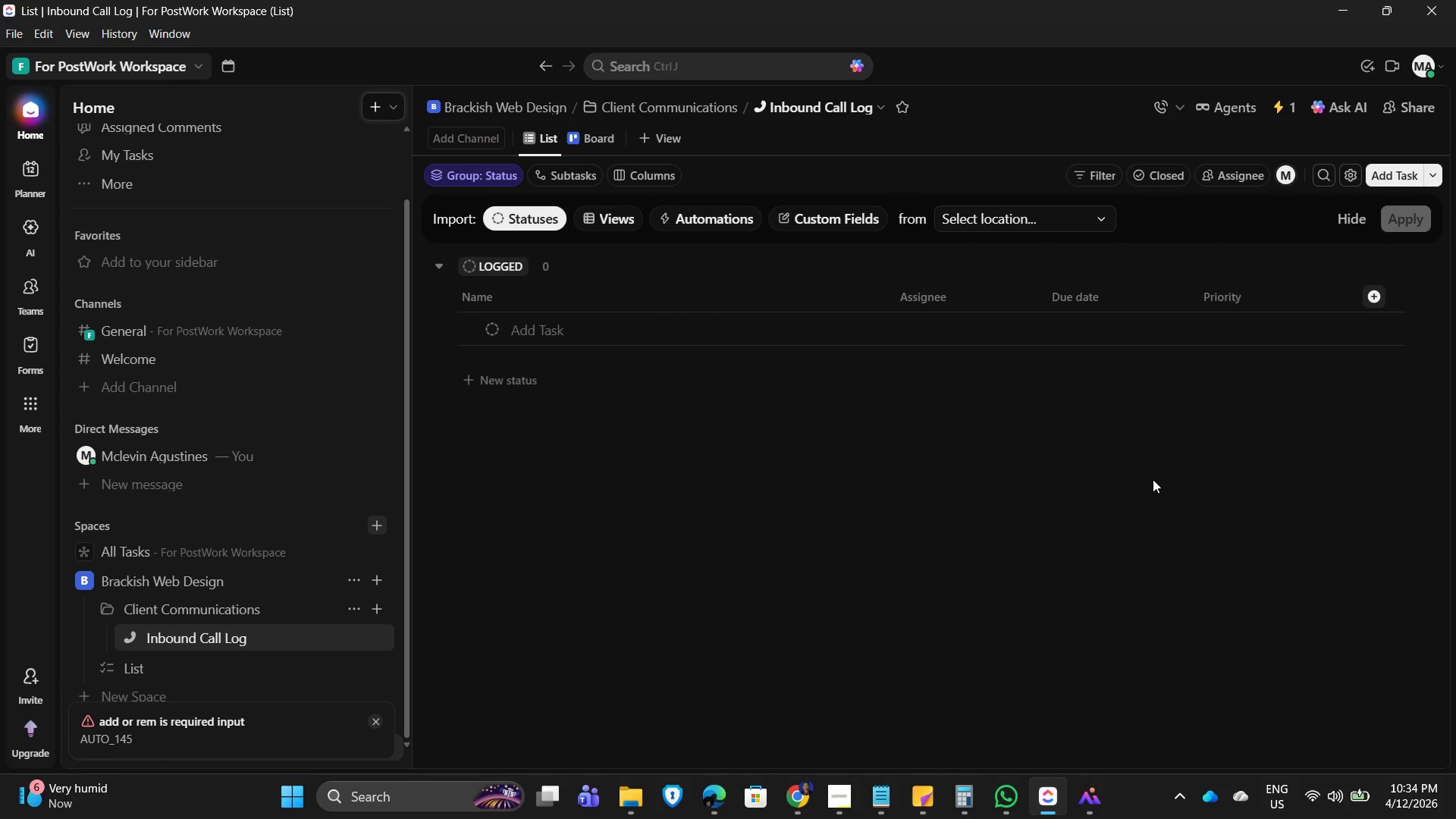 
left_click([1148, 482])
 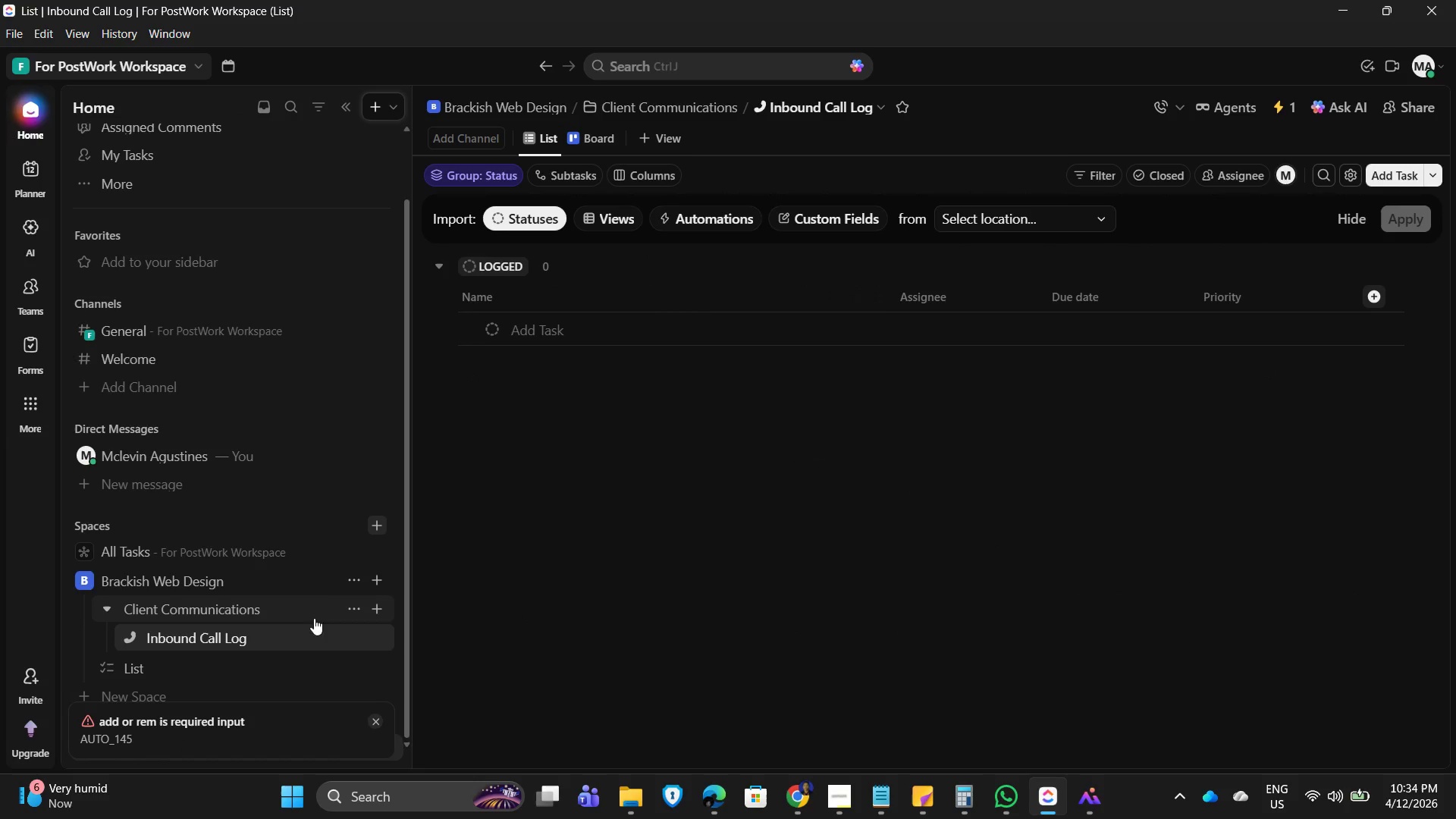 
left_click([351, 607])
 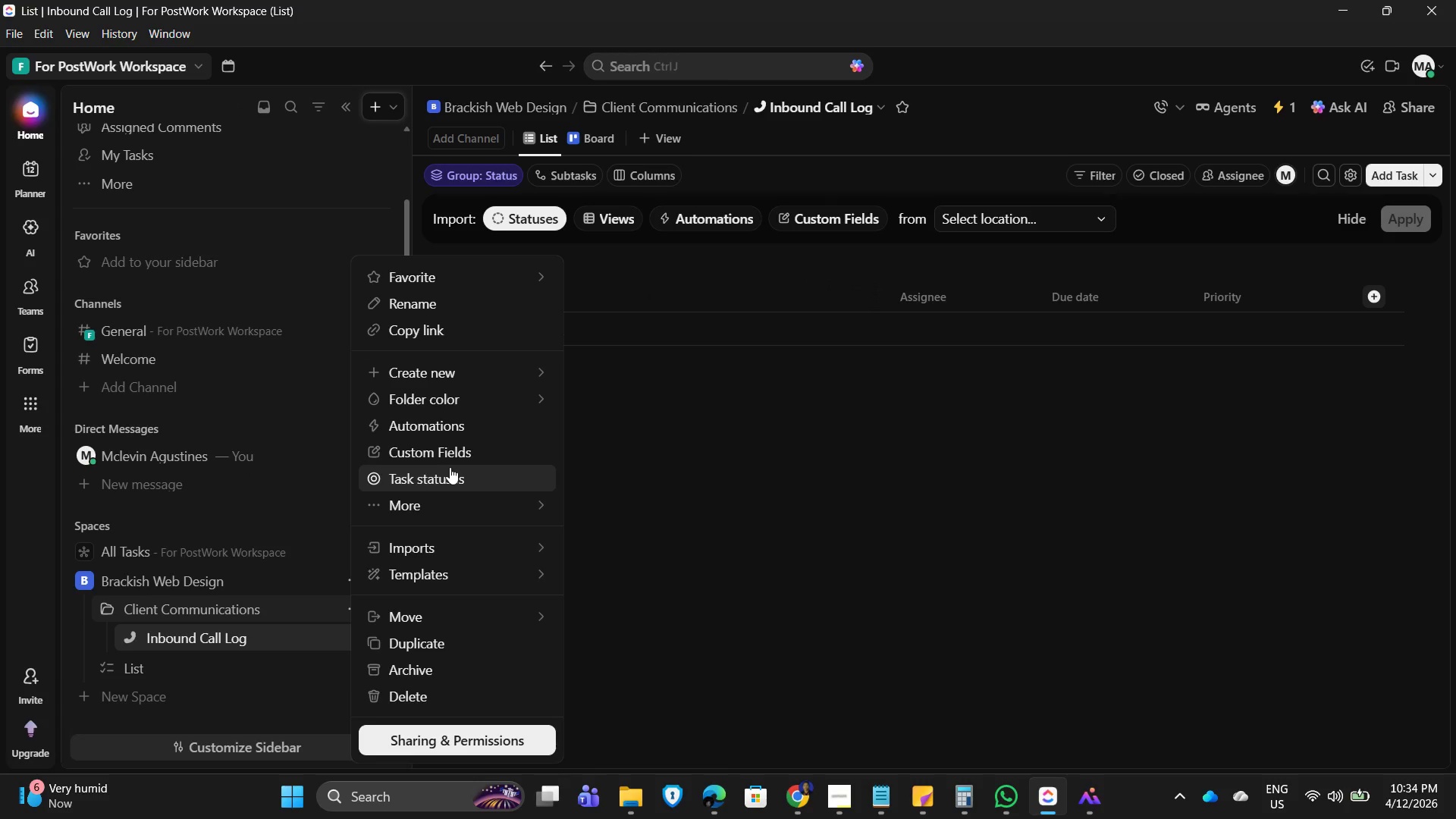 
wait(5.22)
 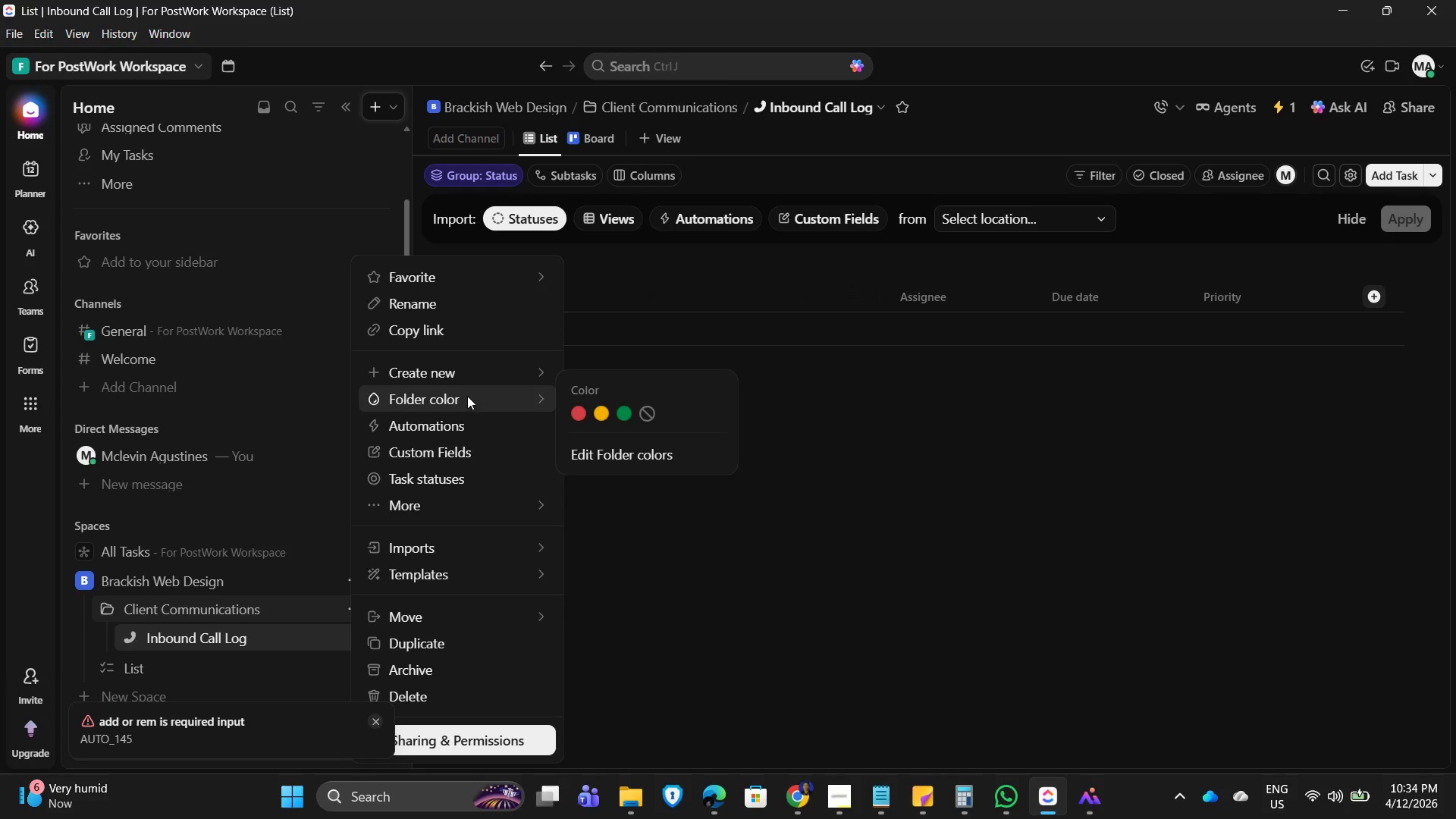 
mouse_move([449, 483])
 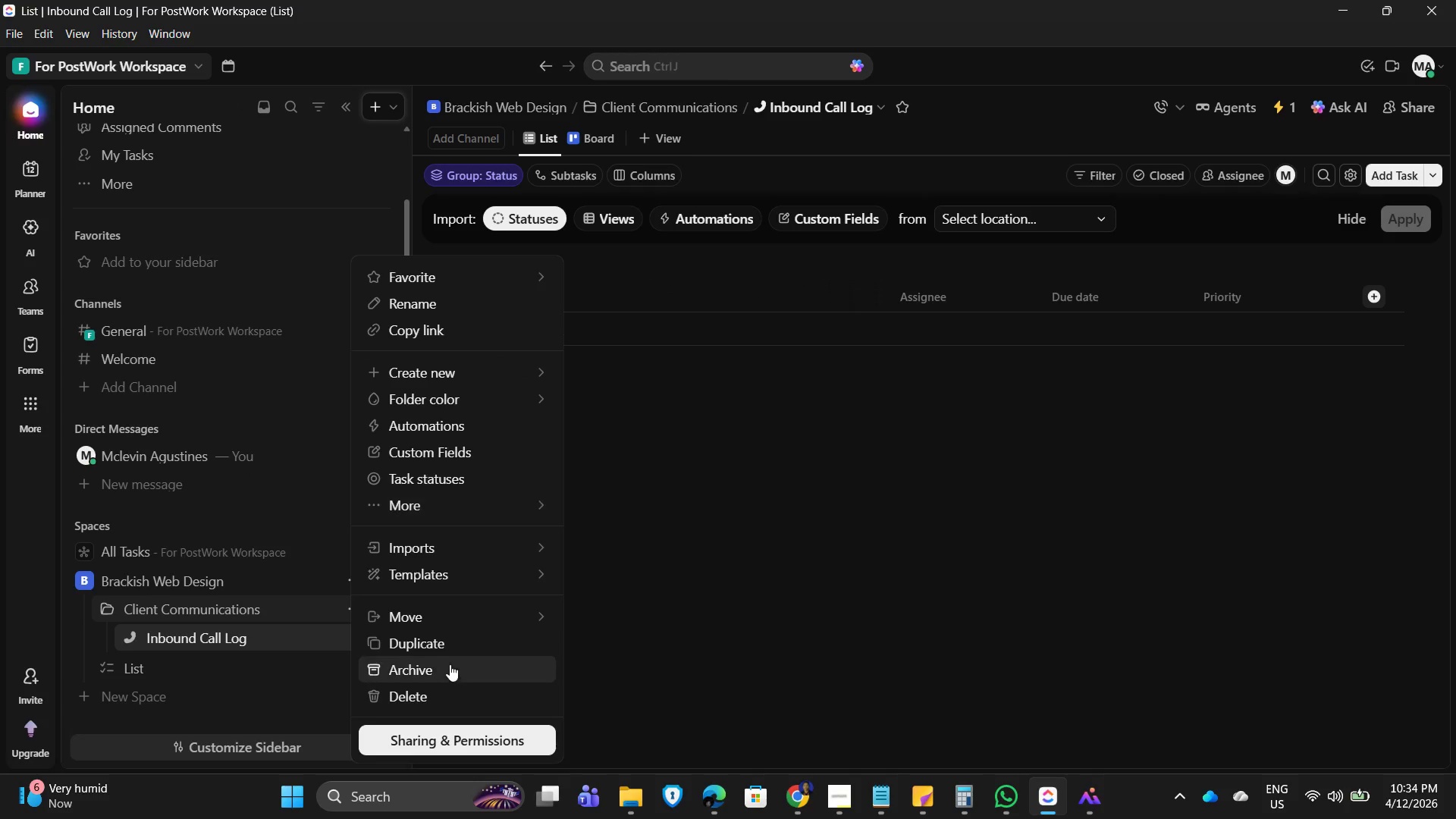 
left_click([1046, 454])
 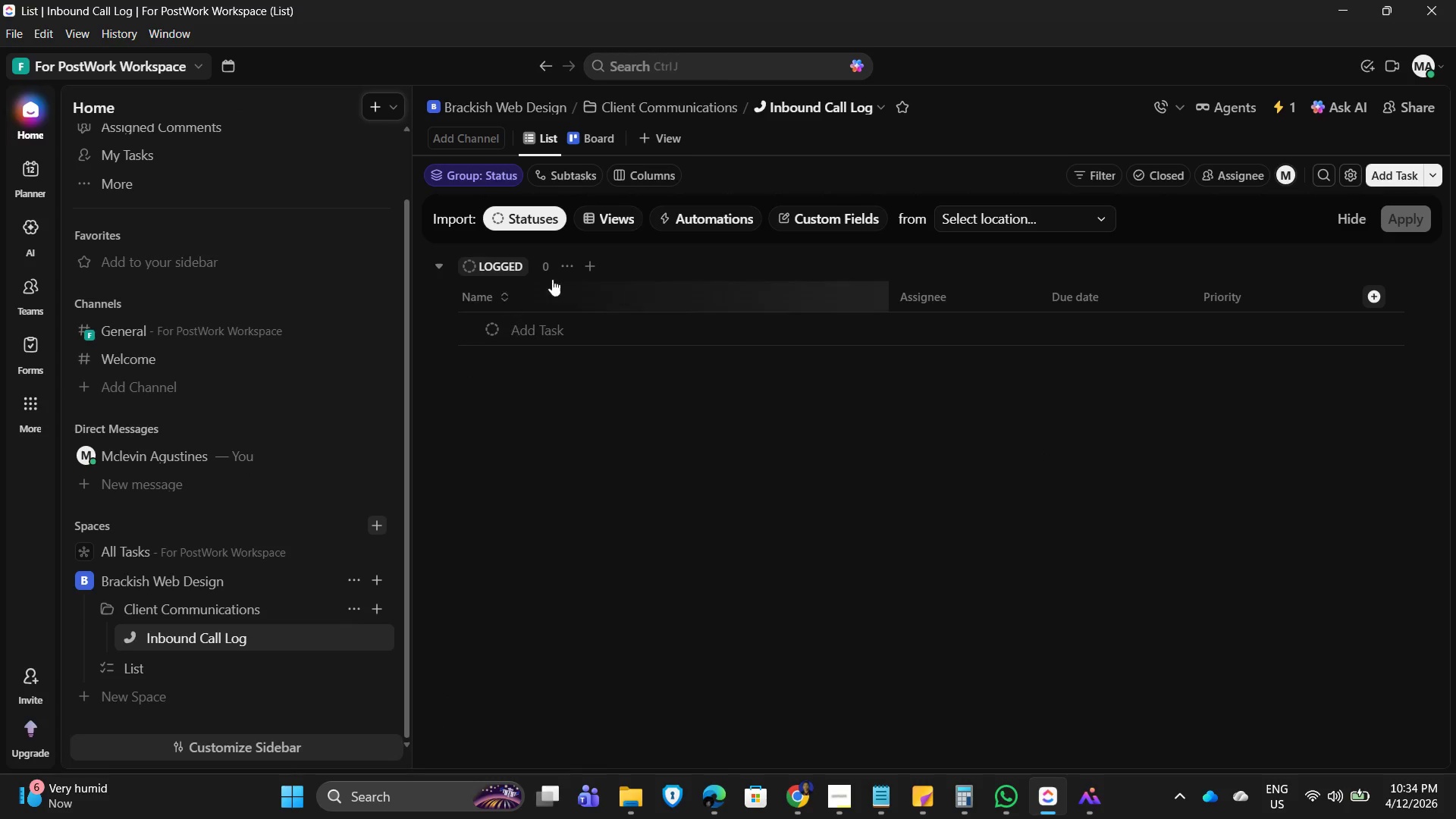 
left_click([574, 269])
 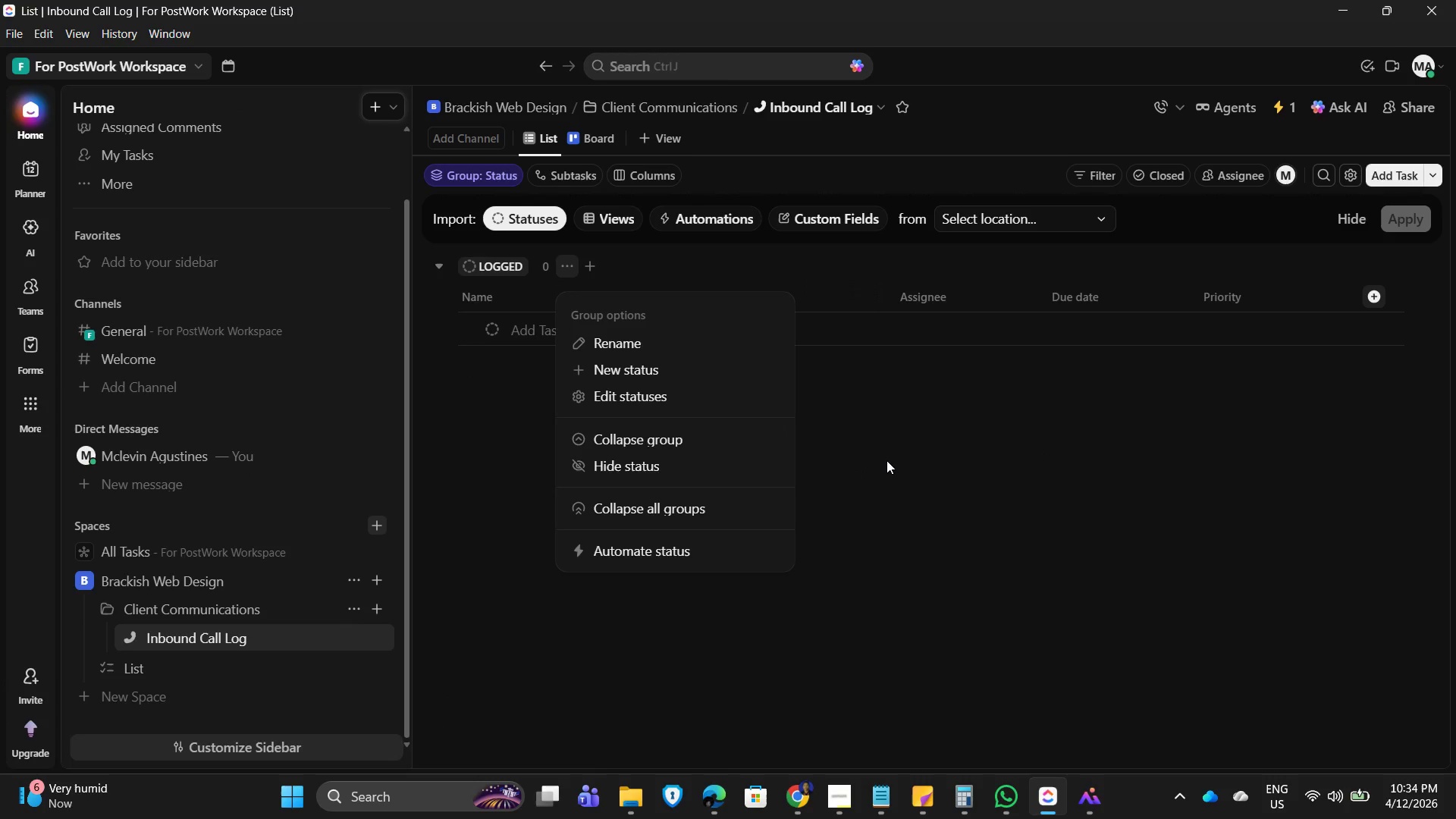 
wait(8.38)
 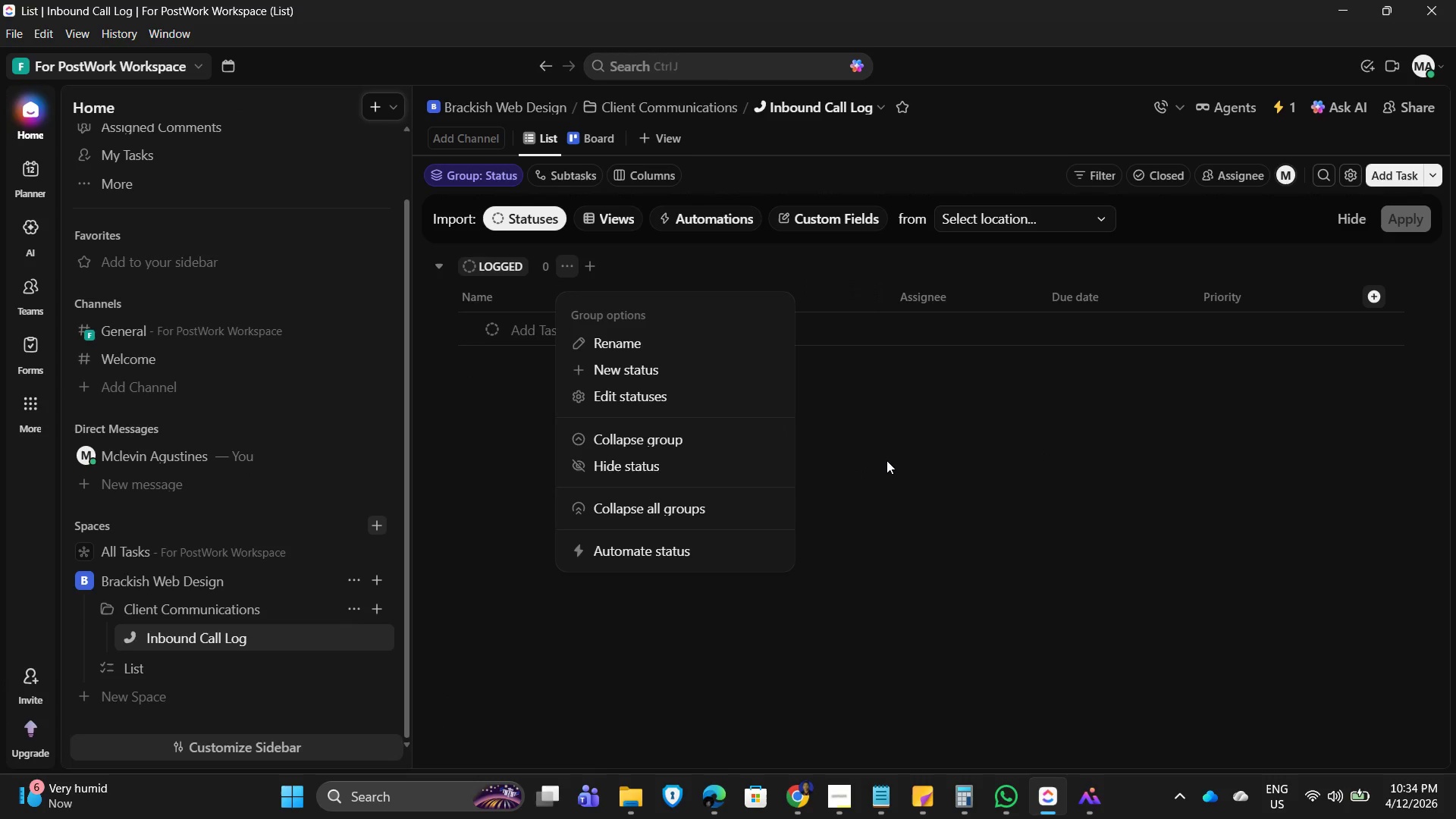 
left_click([526, 336])
 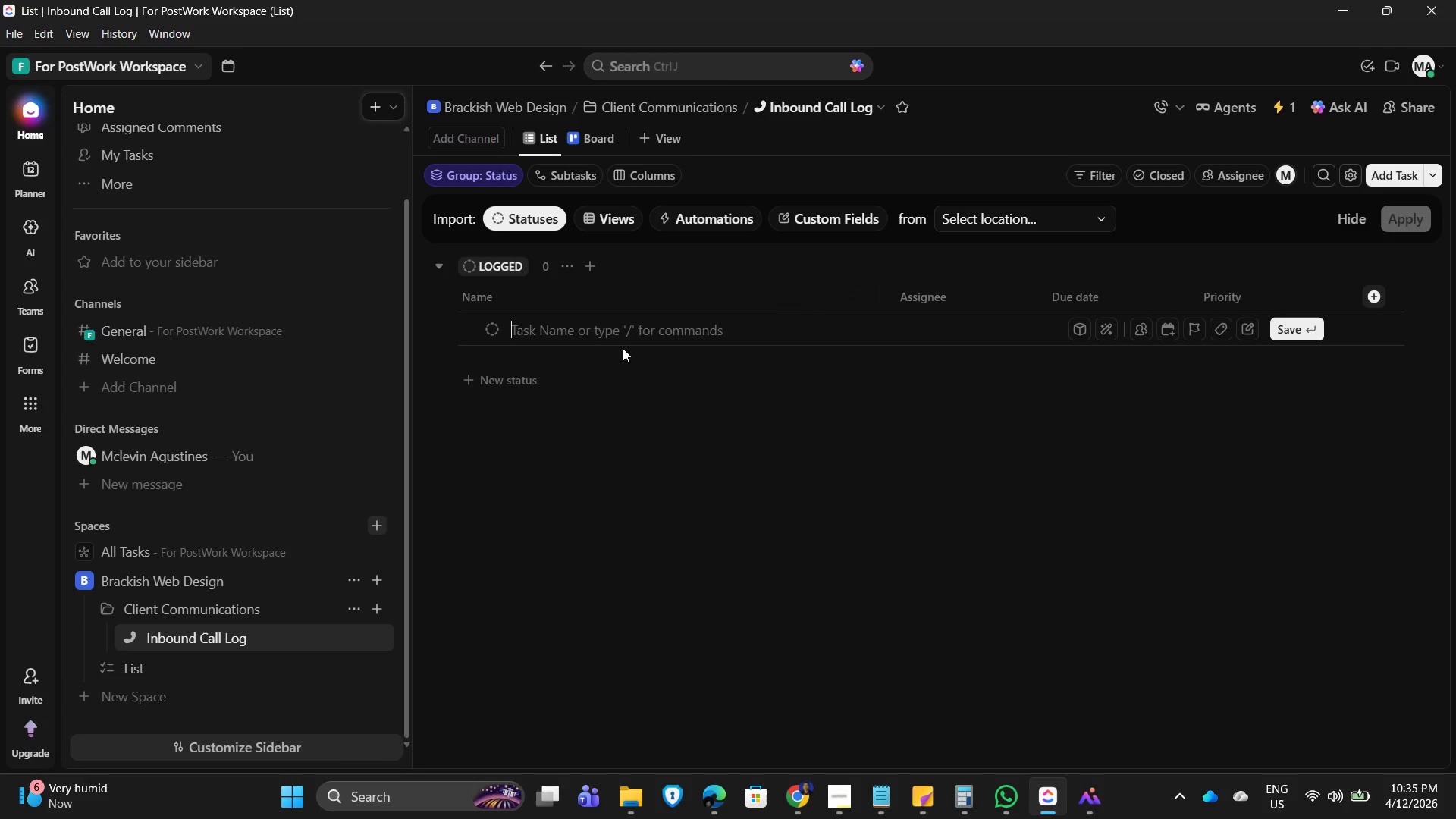 
key(M)
 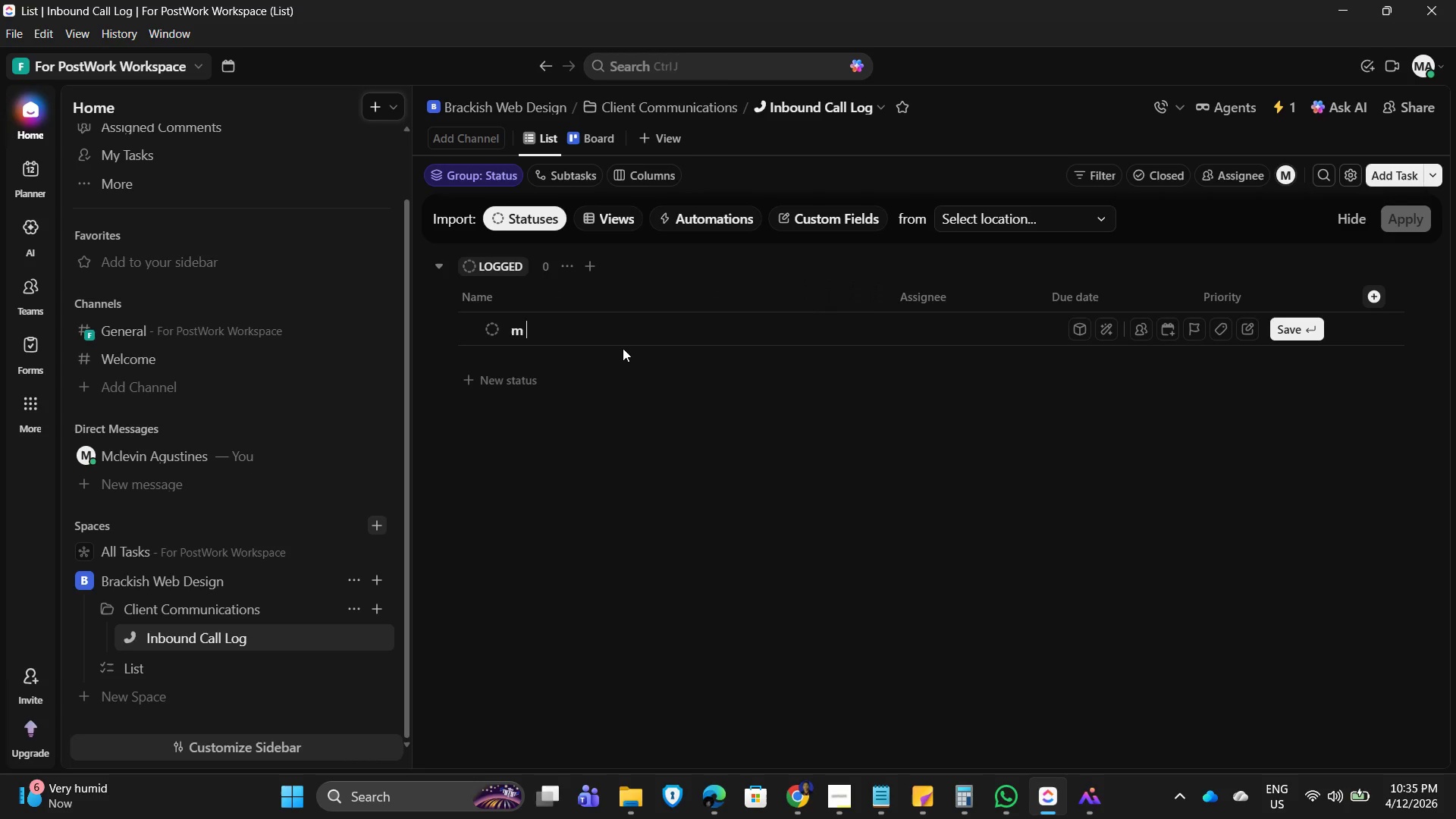 
key(Space)
 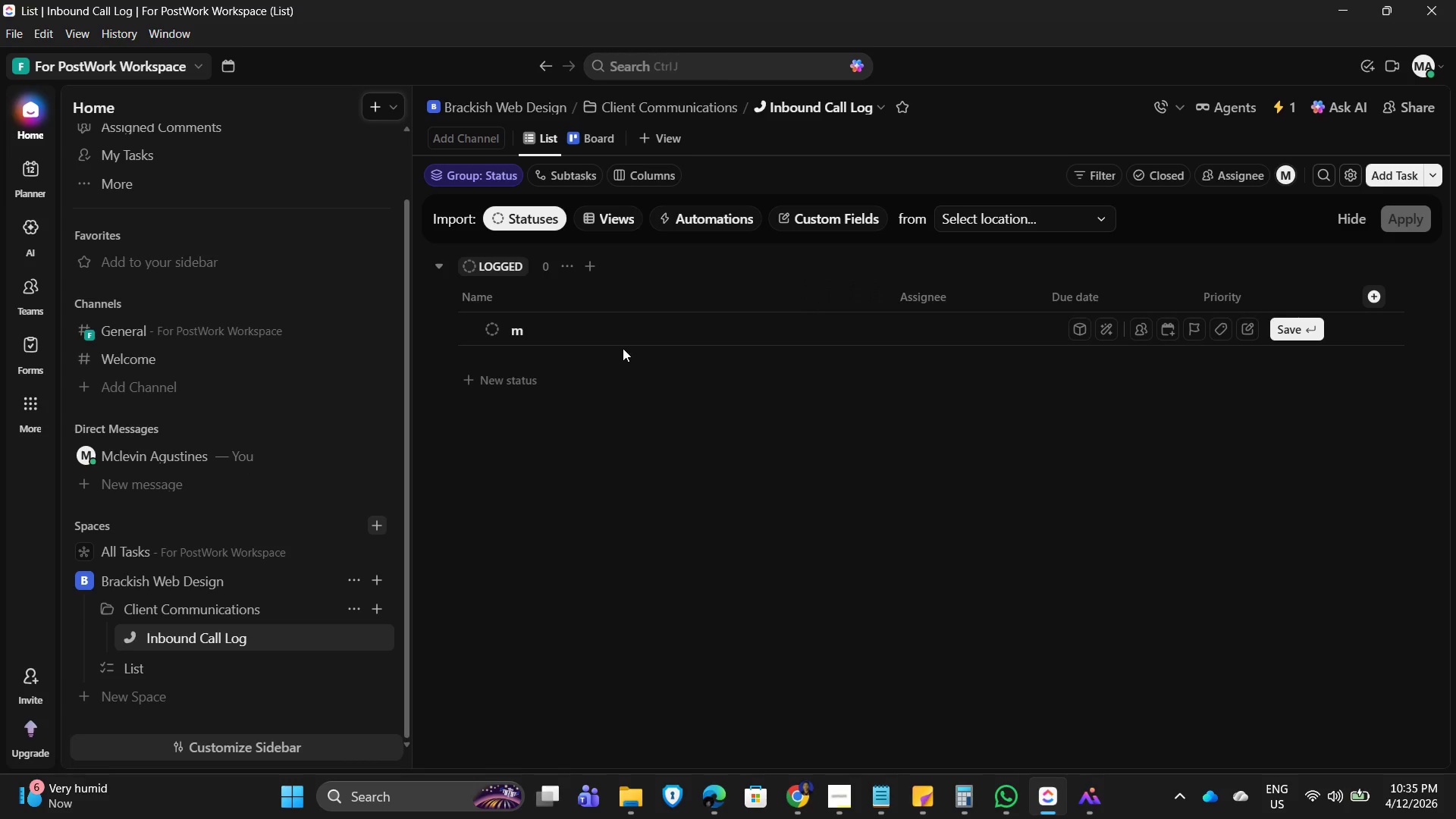 
key(Backspace)
 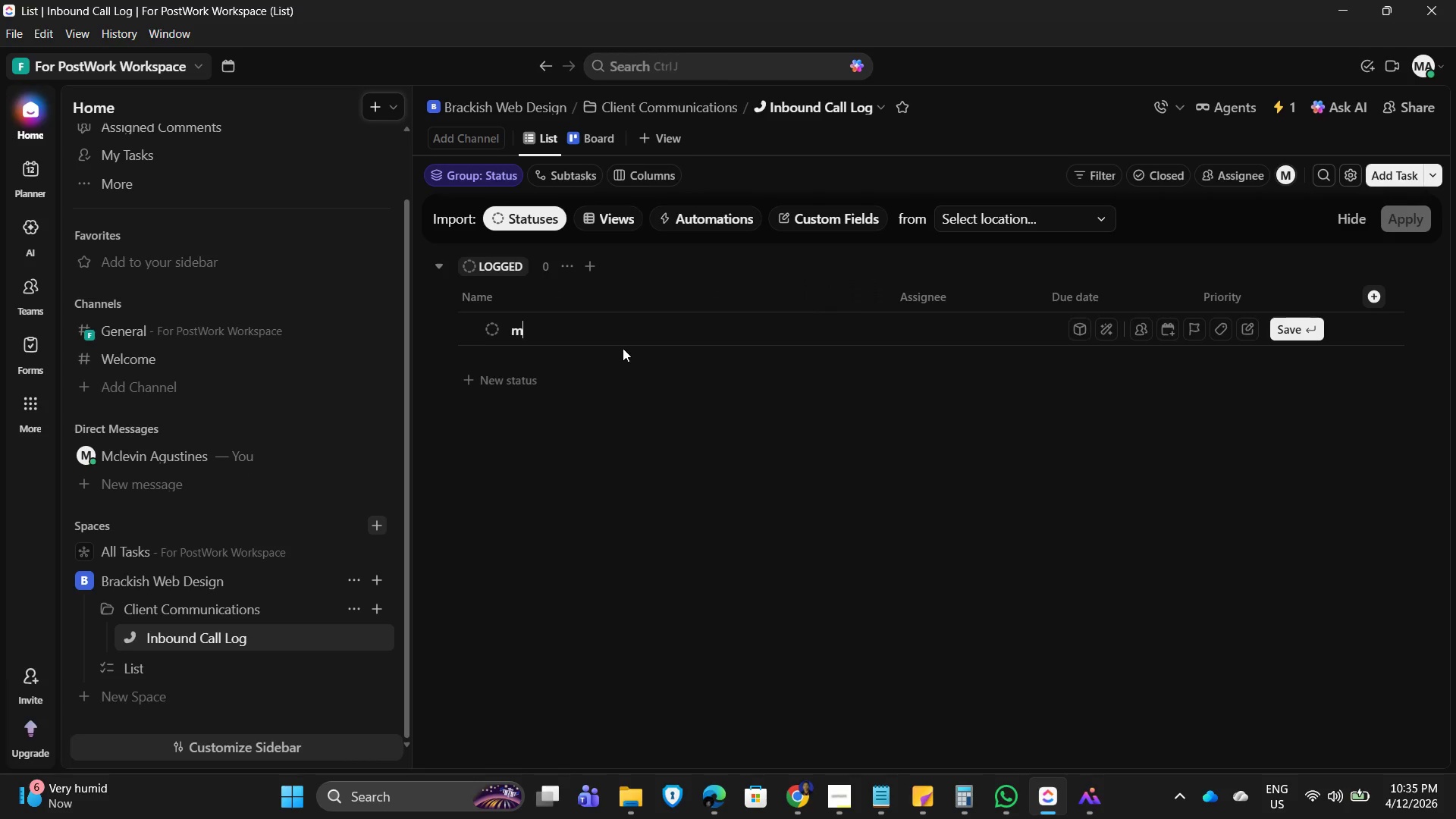 
key(Enter)
 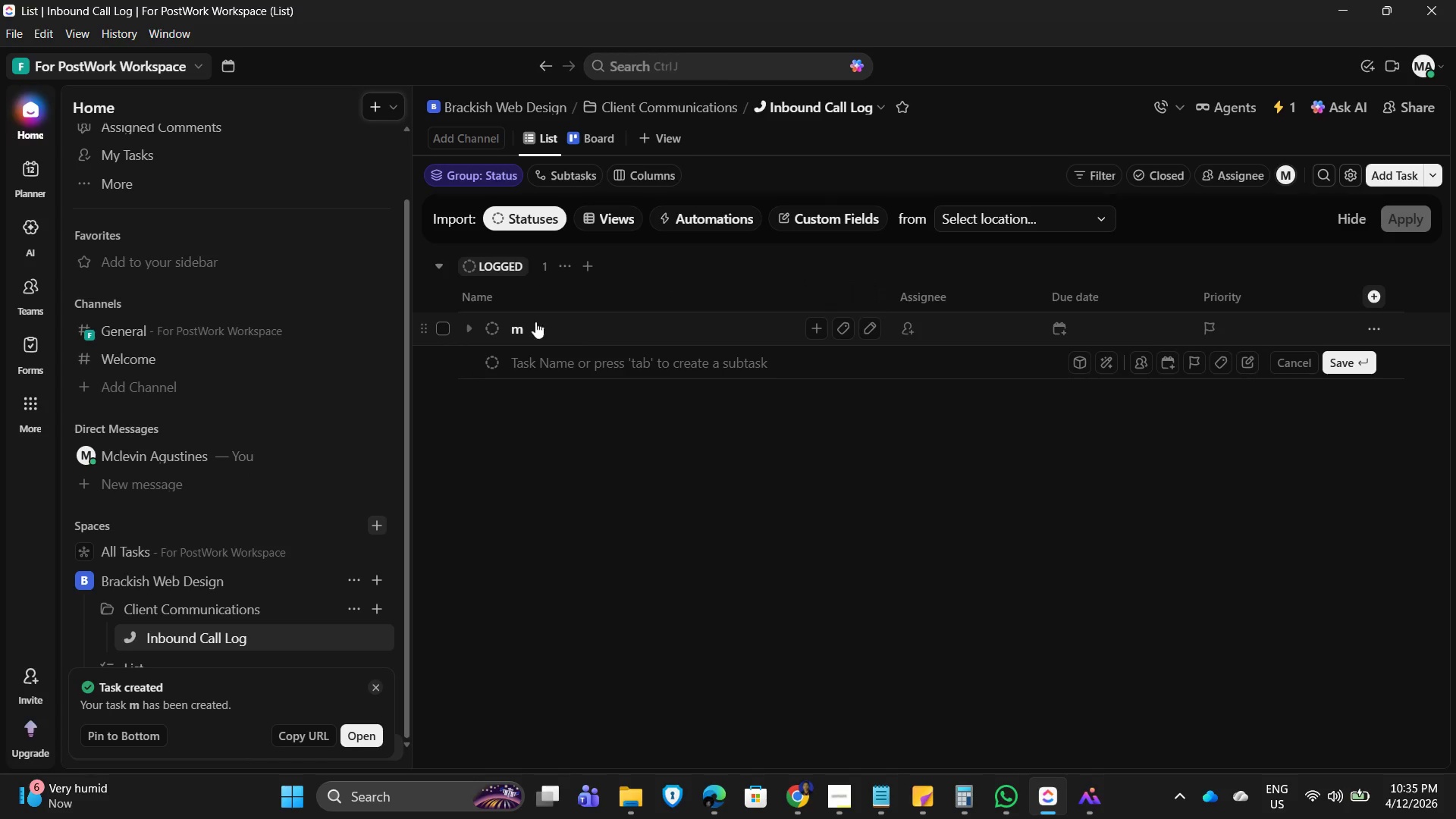 
left_click([511, 327])
 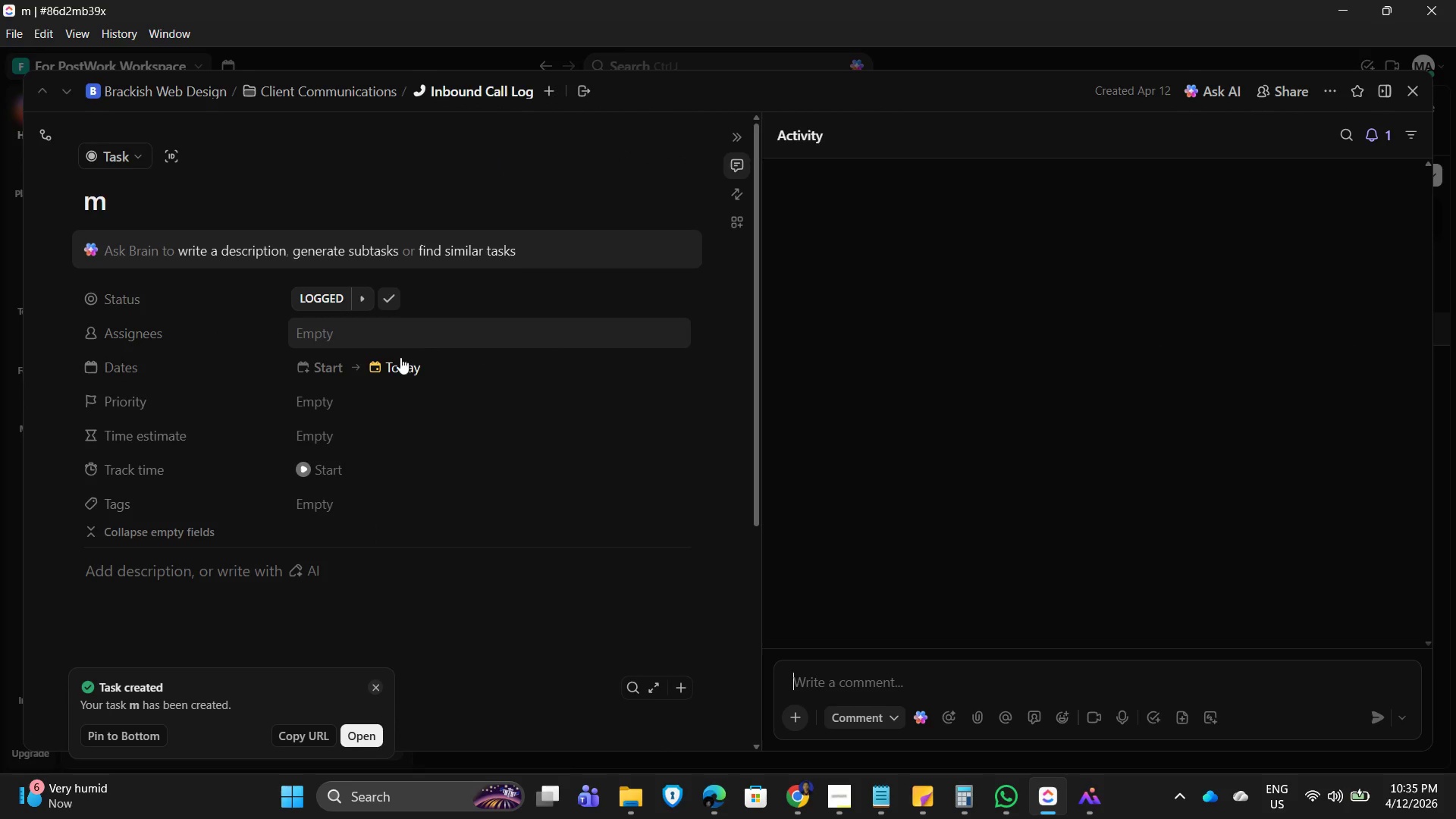 
scroll: coordinate [394, 431], scroll_direction: down, amount: 3.0
 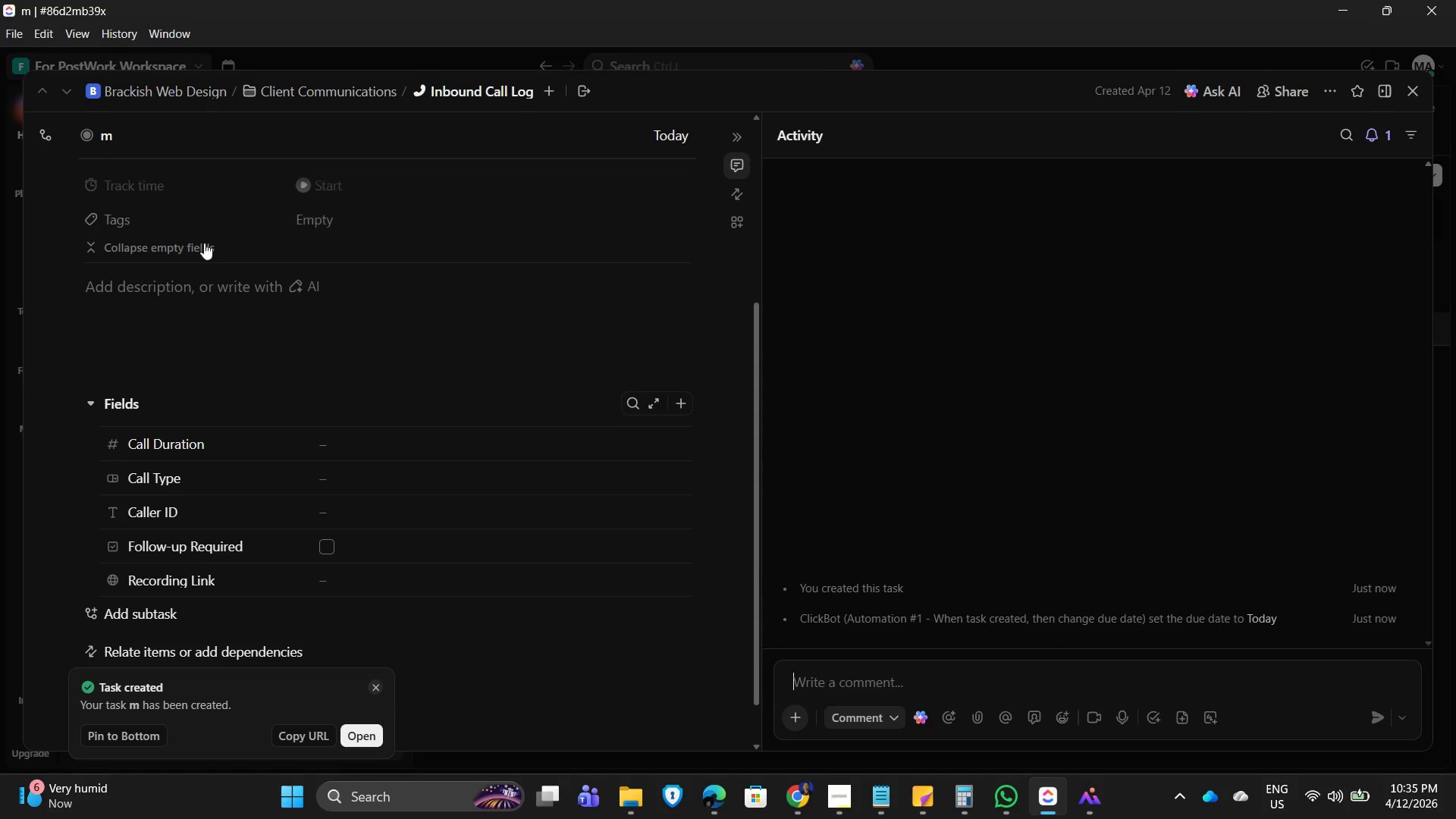 
left_click([132, 220])
 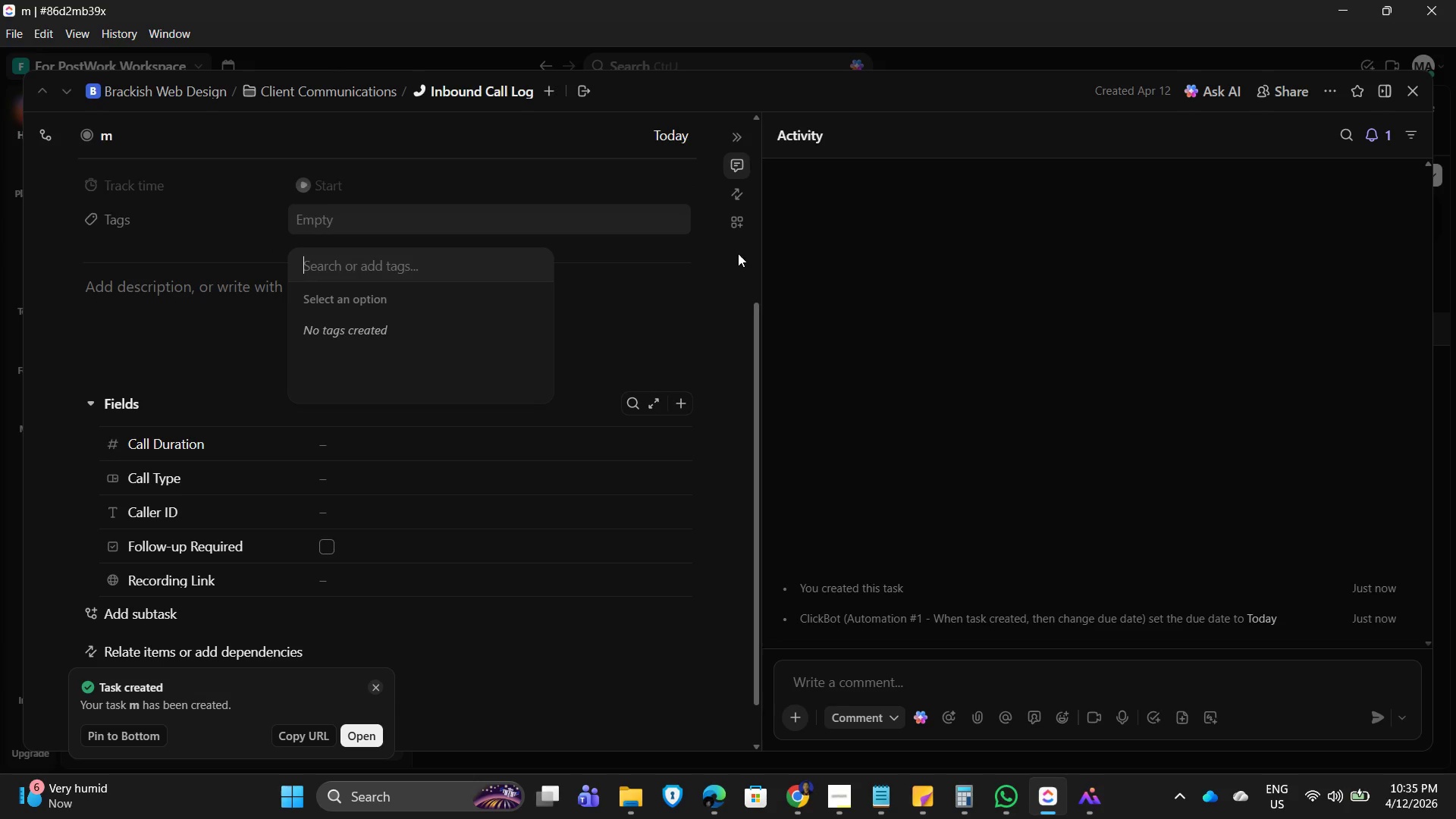 
wait(8.39)
 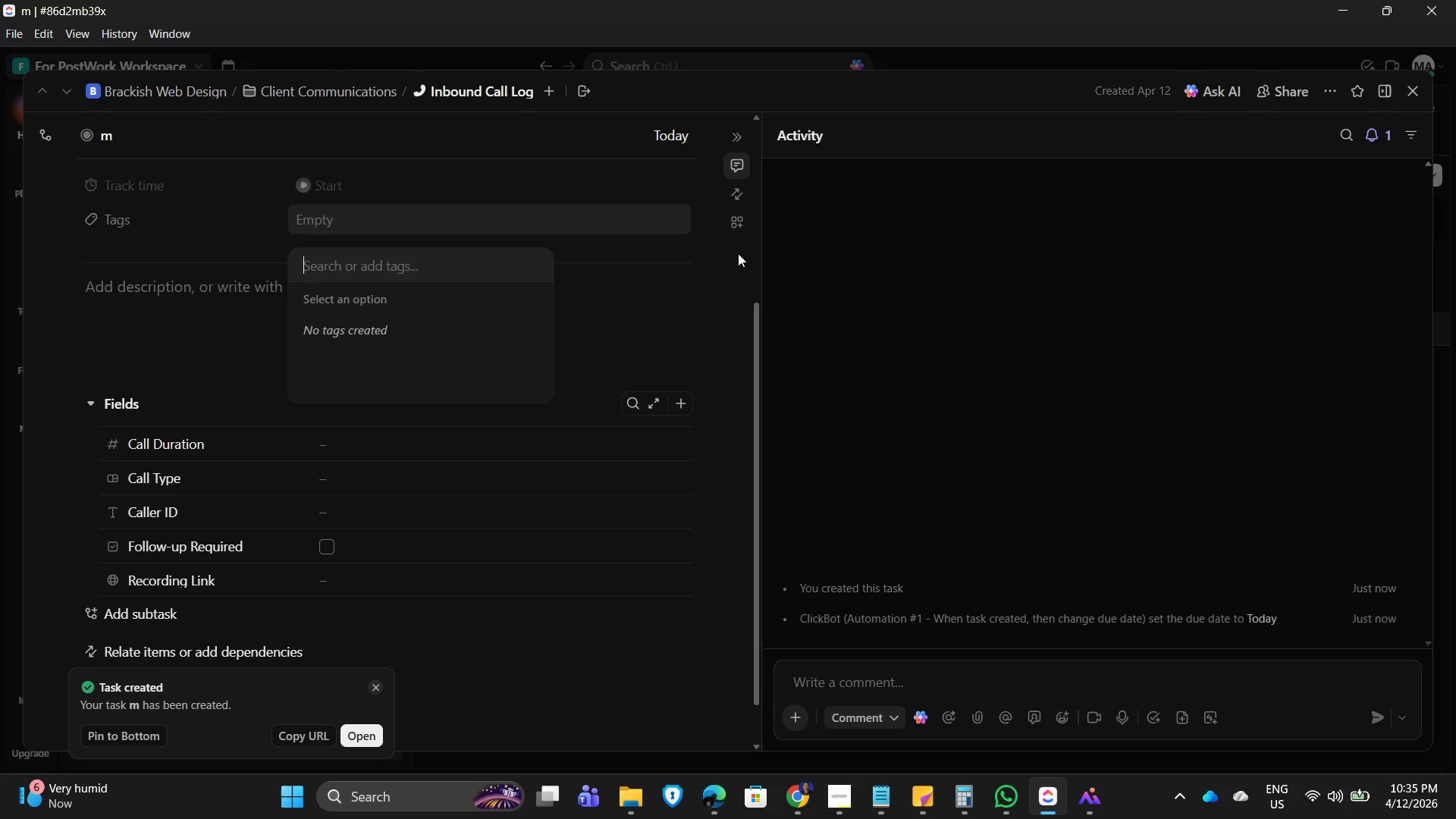 
double_click([652, 319])
 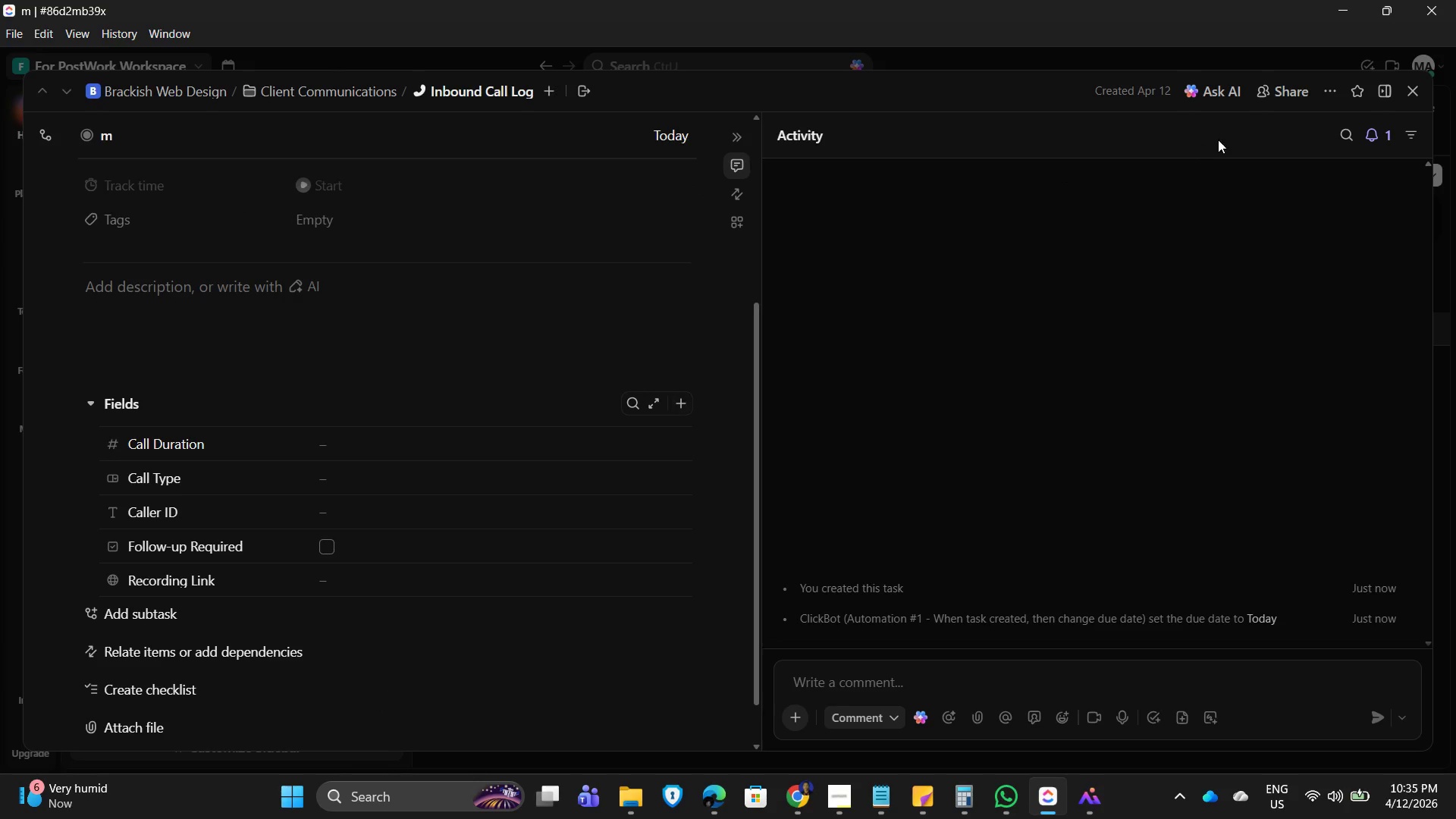 
scroll: coordinate [531, 404], scroll_direction: down, amount: 3.0
 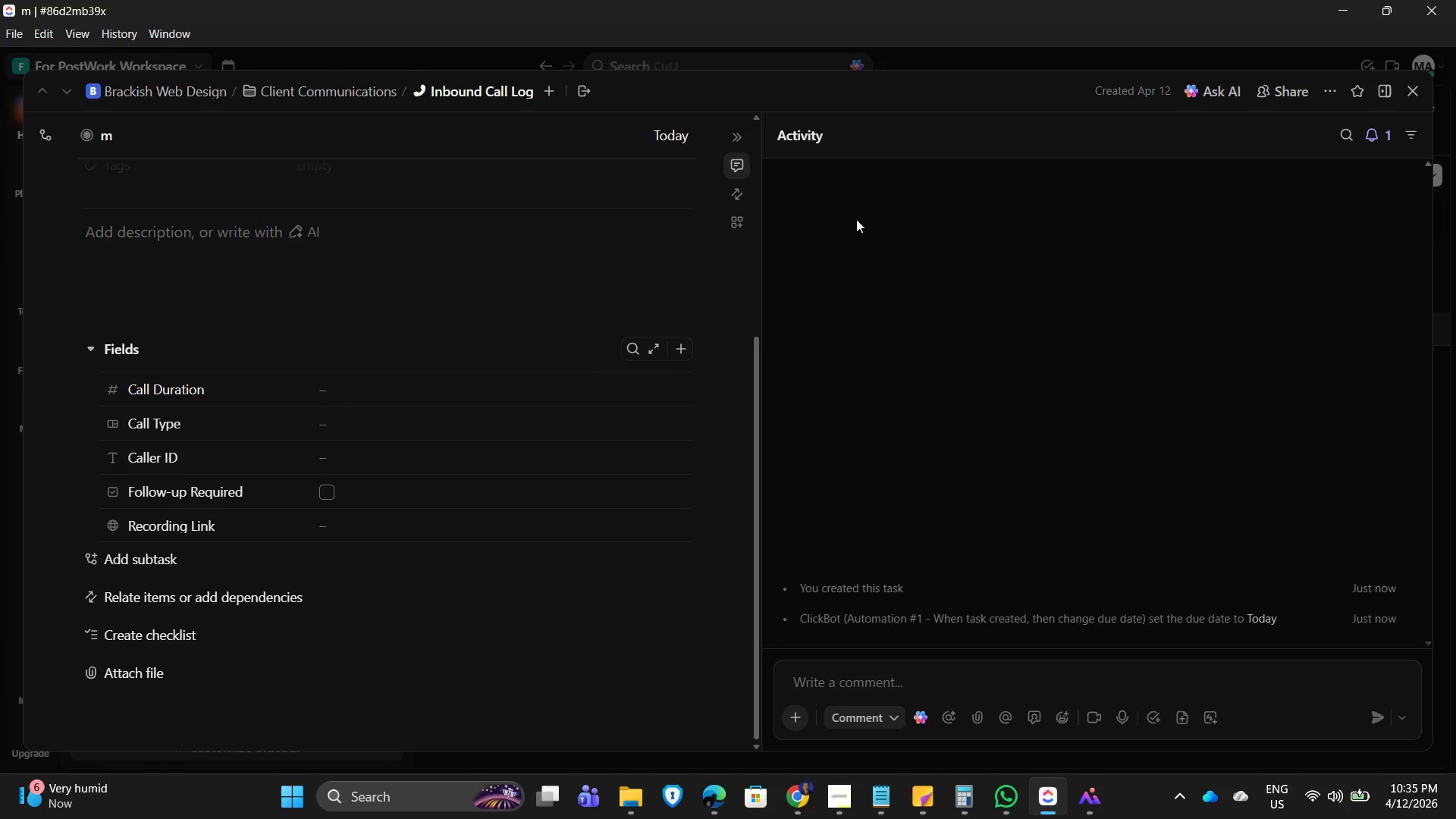 
scroll: coordinate [374, 309], scroll_direction: up, amount: 4.0
 